 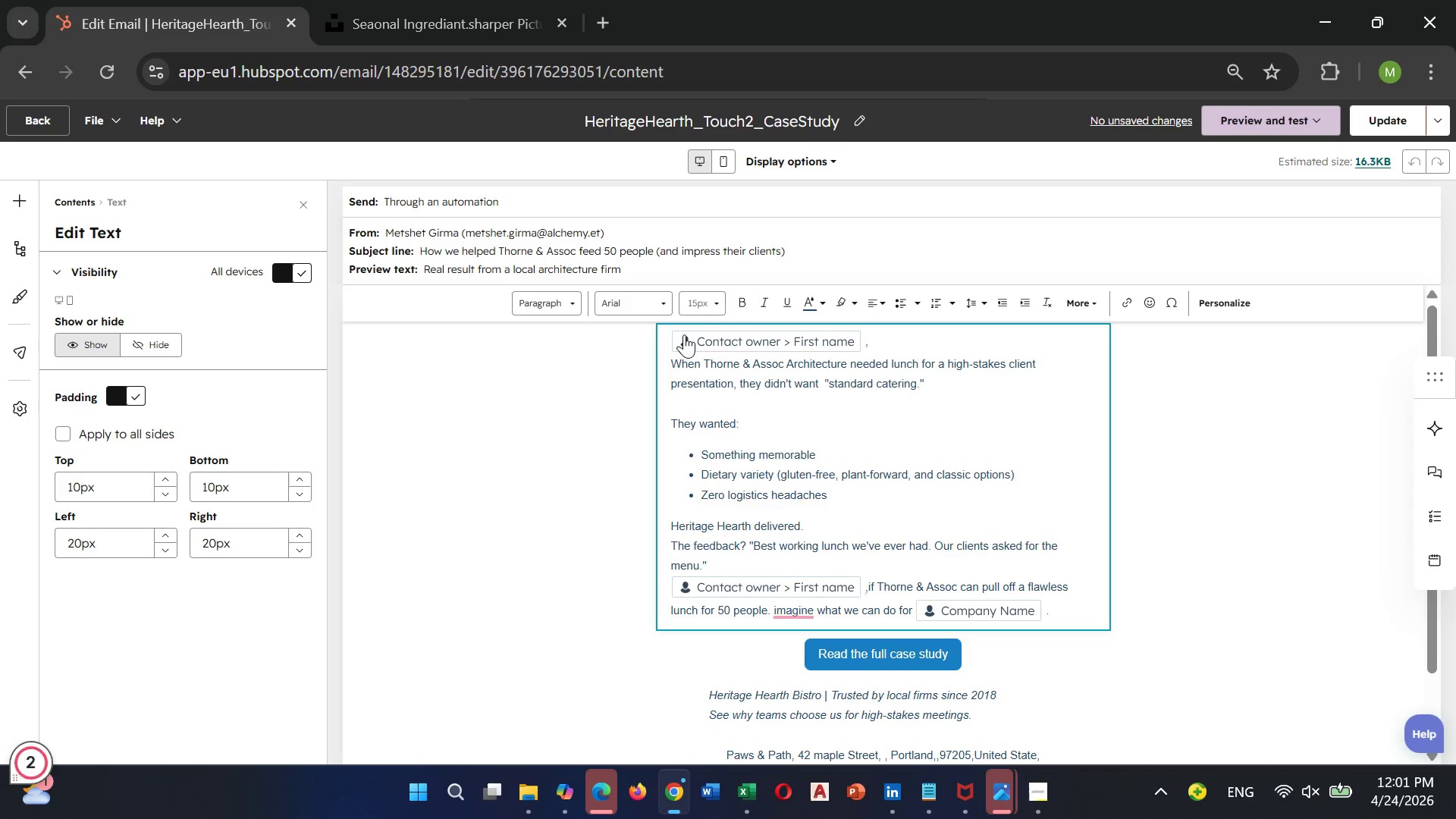 
key(Control+A)
 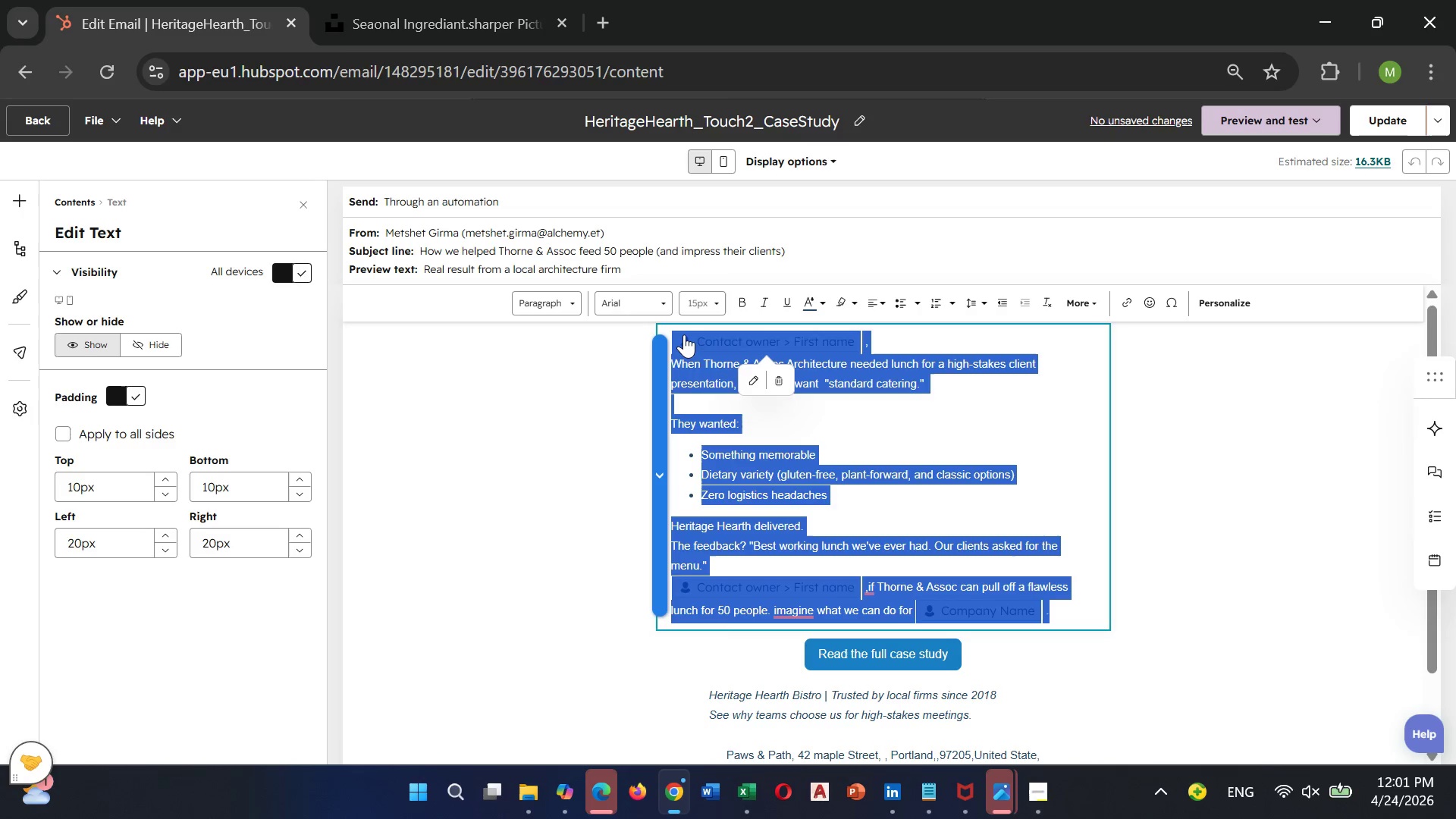 
key(Control+C)
 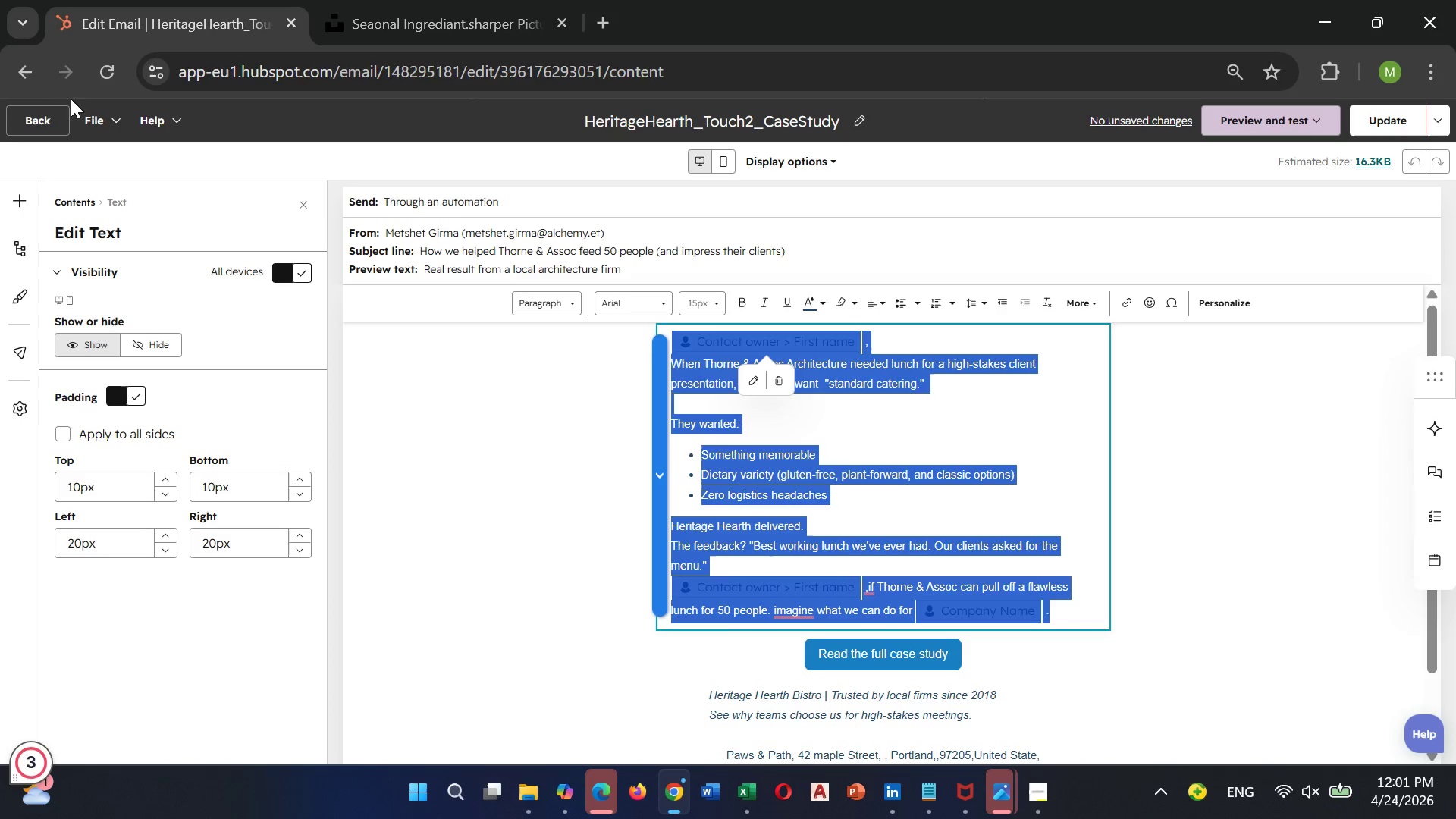 
left_click([16, 121])
 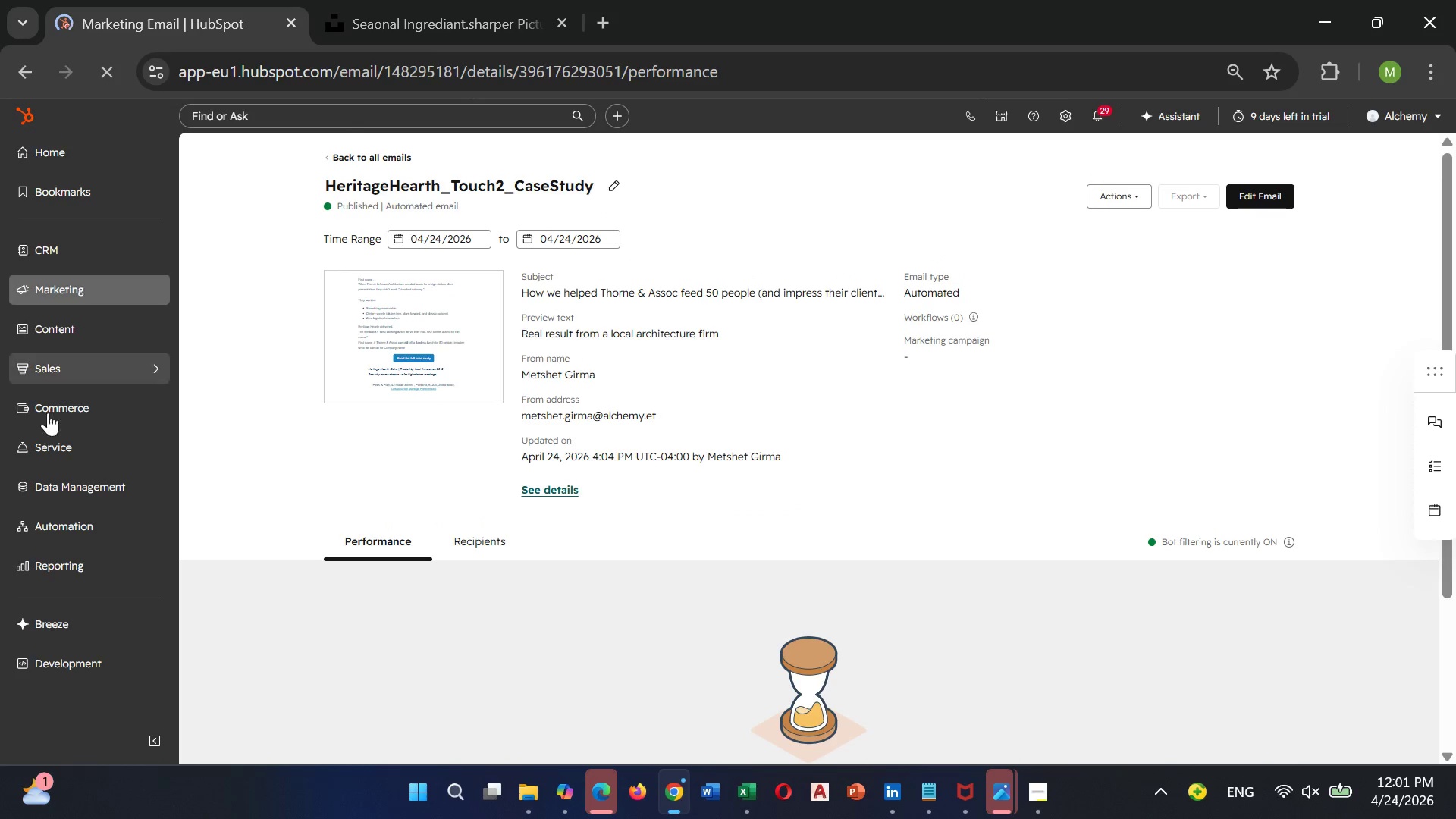 
left_click([73, 366])
 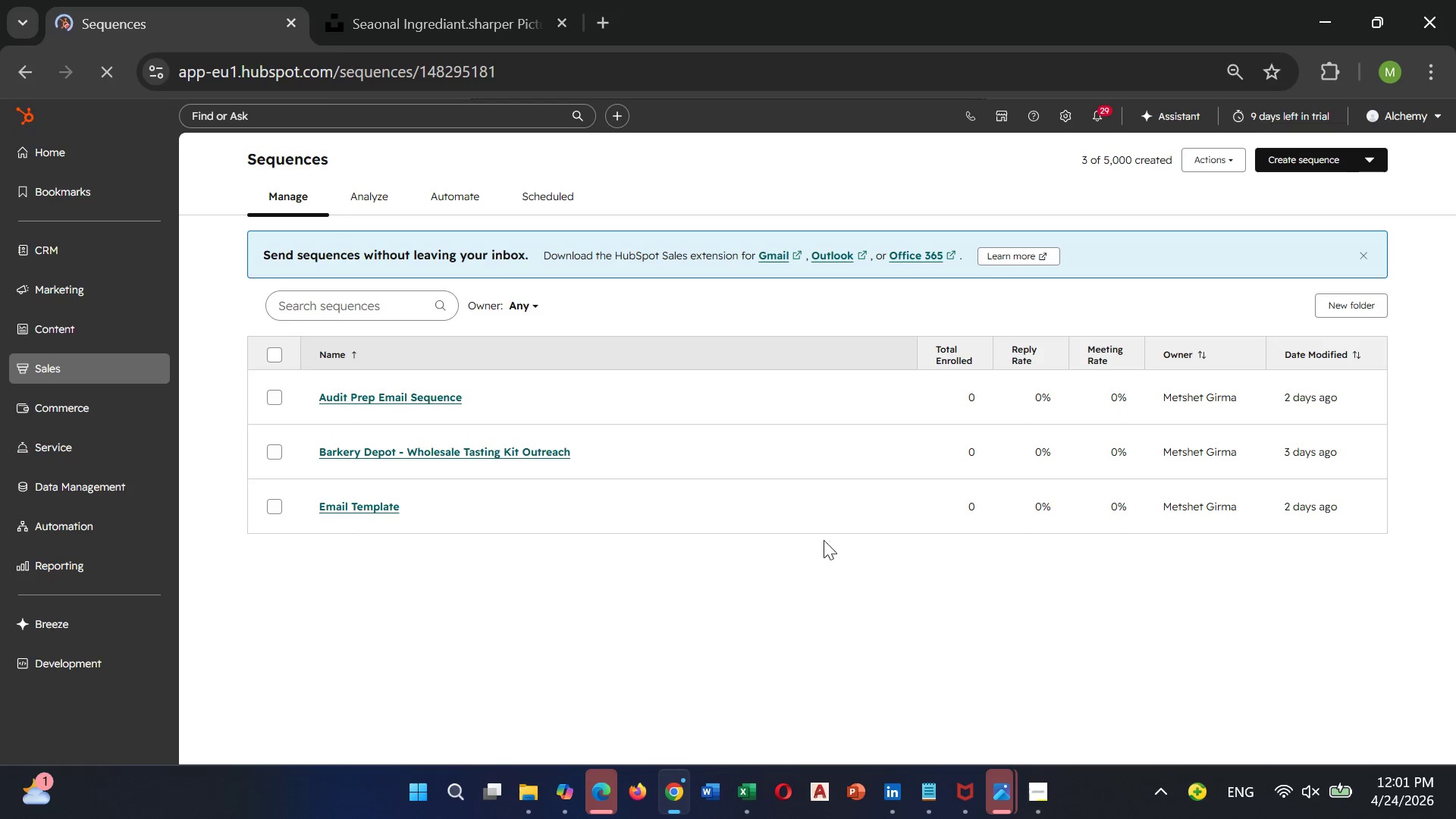 
wait(7.06)
 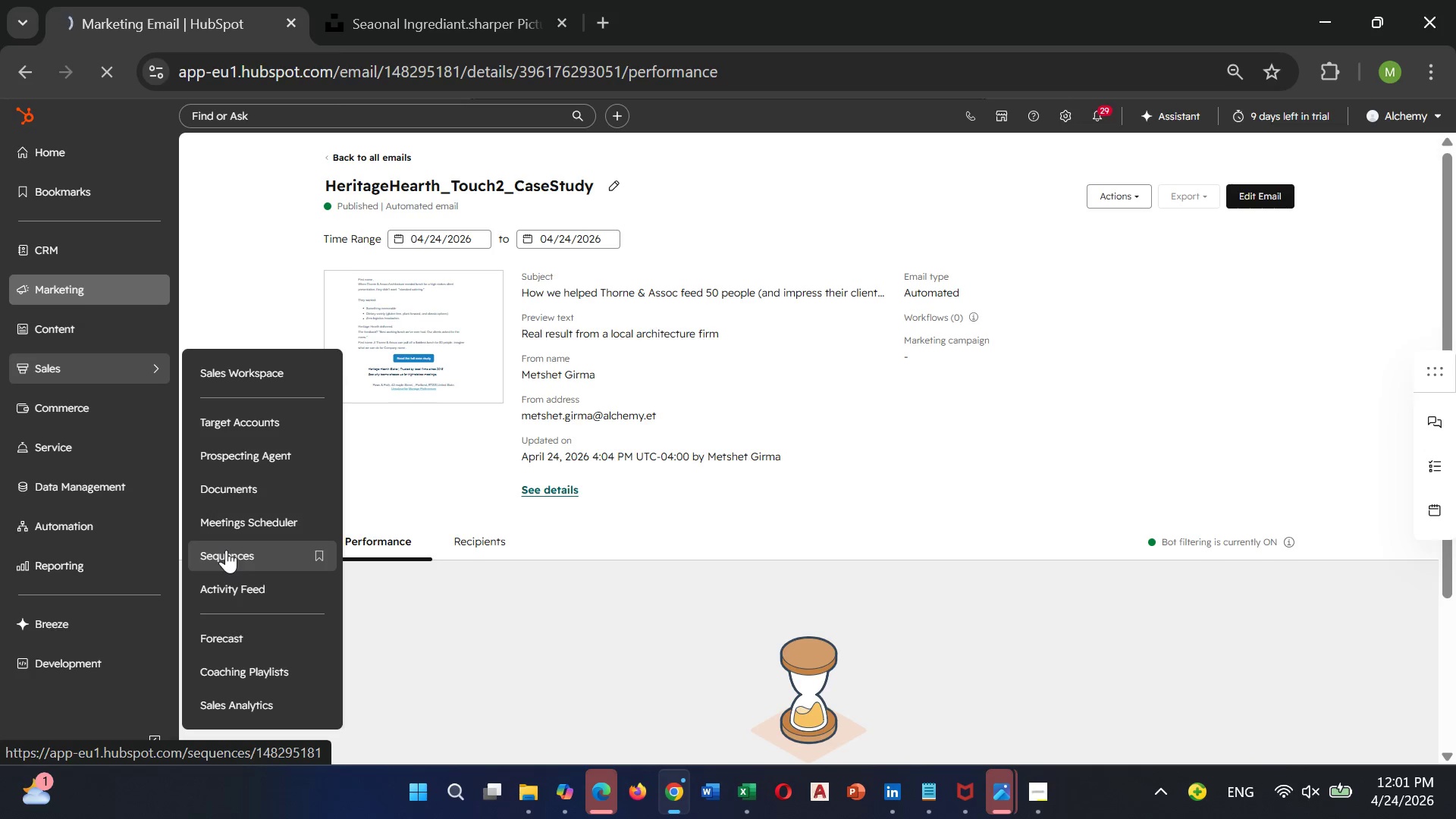 
left_click([1326, 159])
 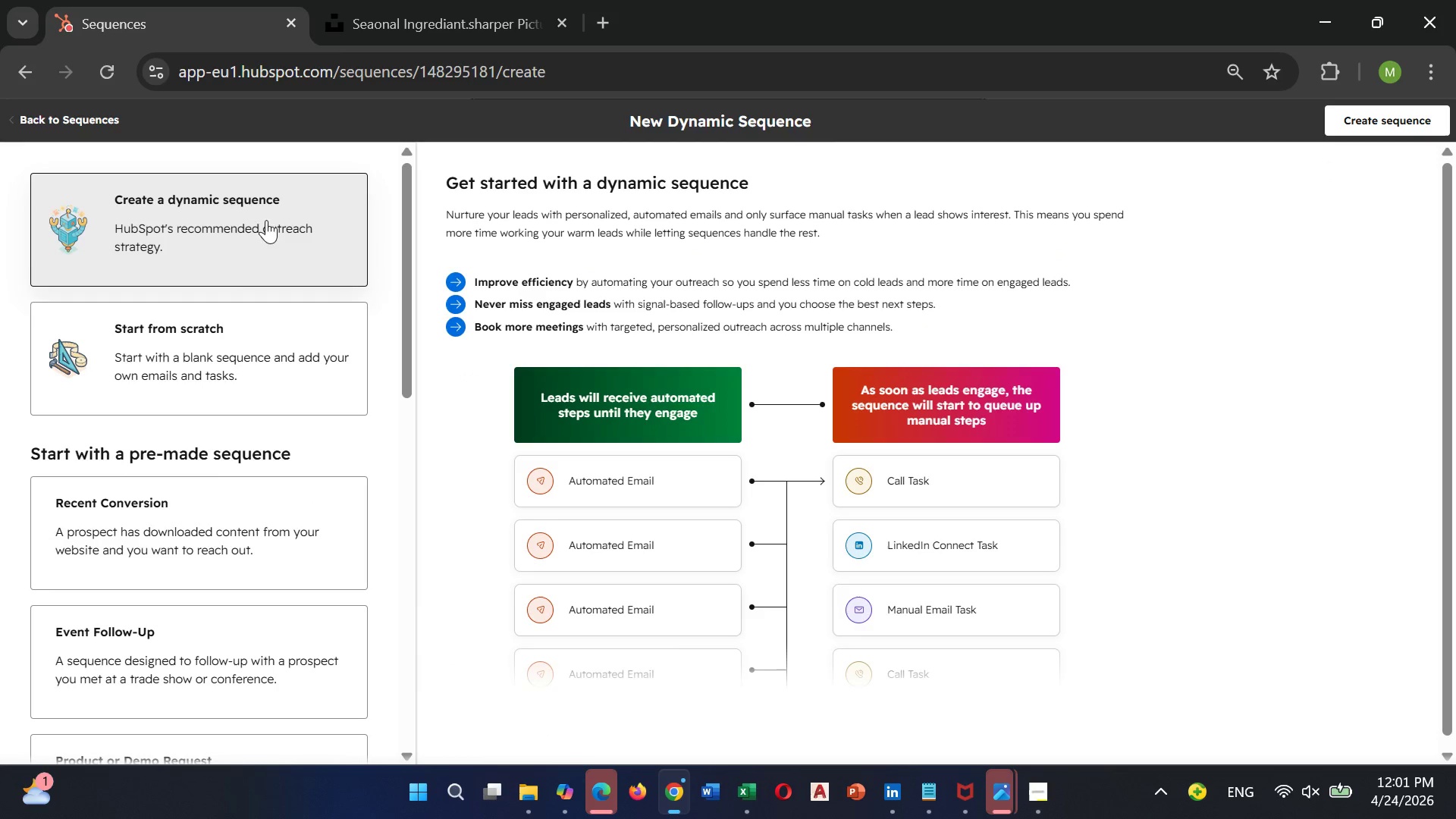 
left_click([160, 375])
 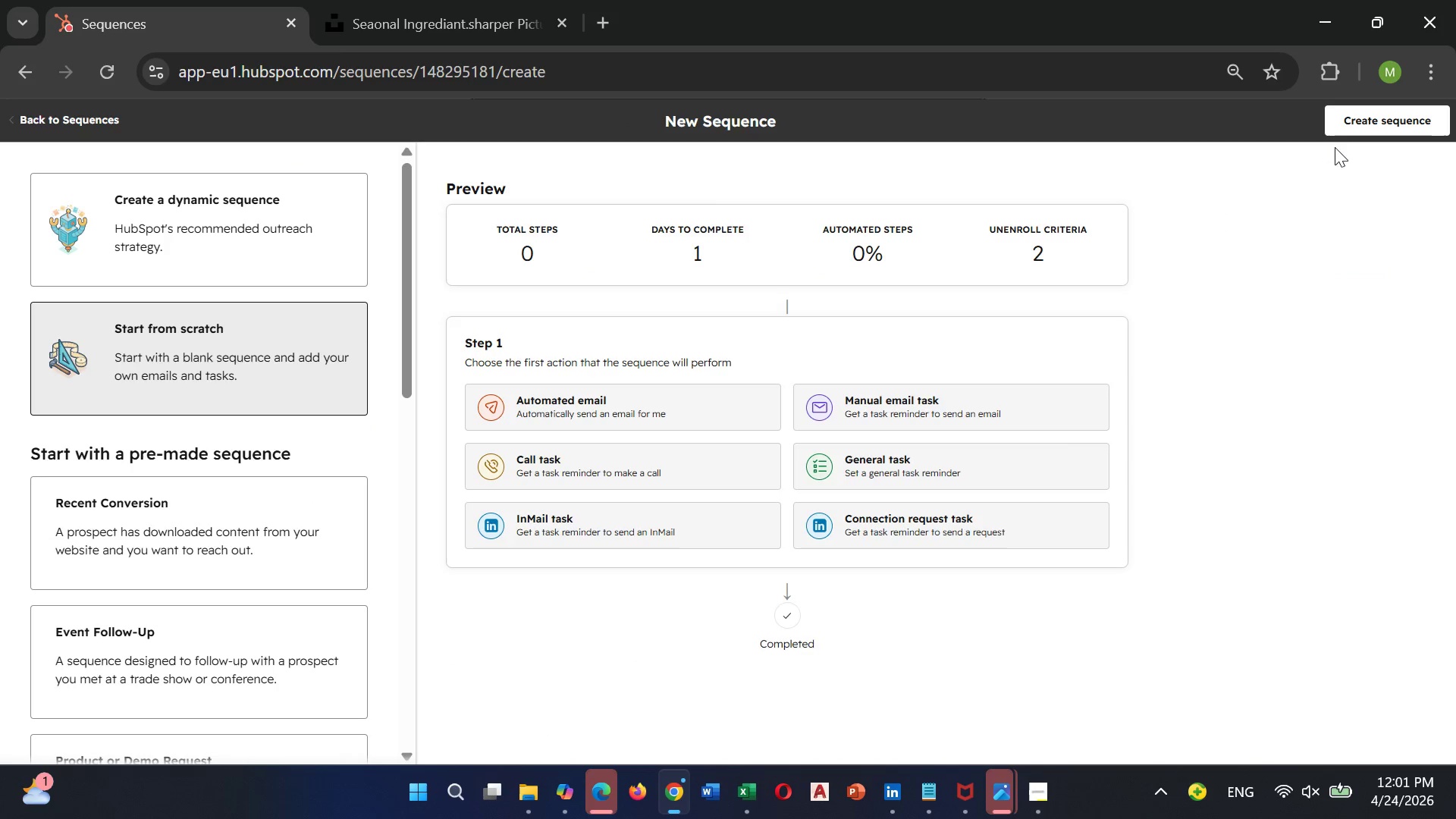 
left_click([1378, 127])
 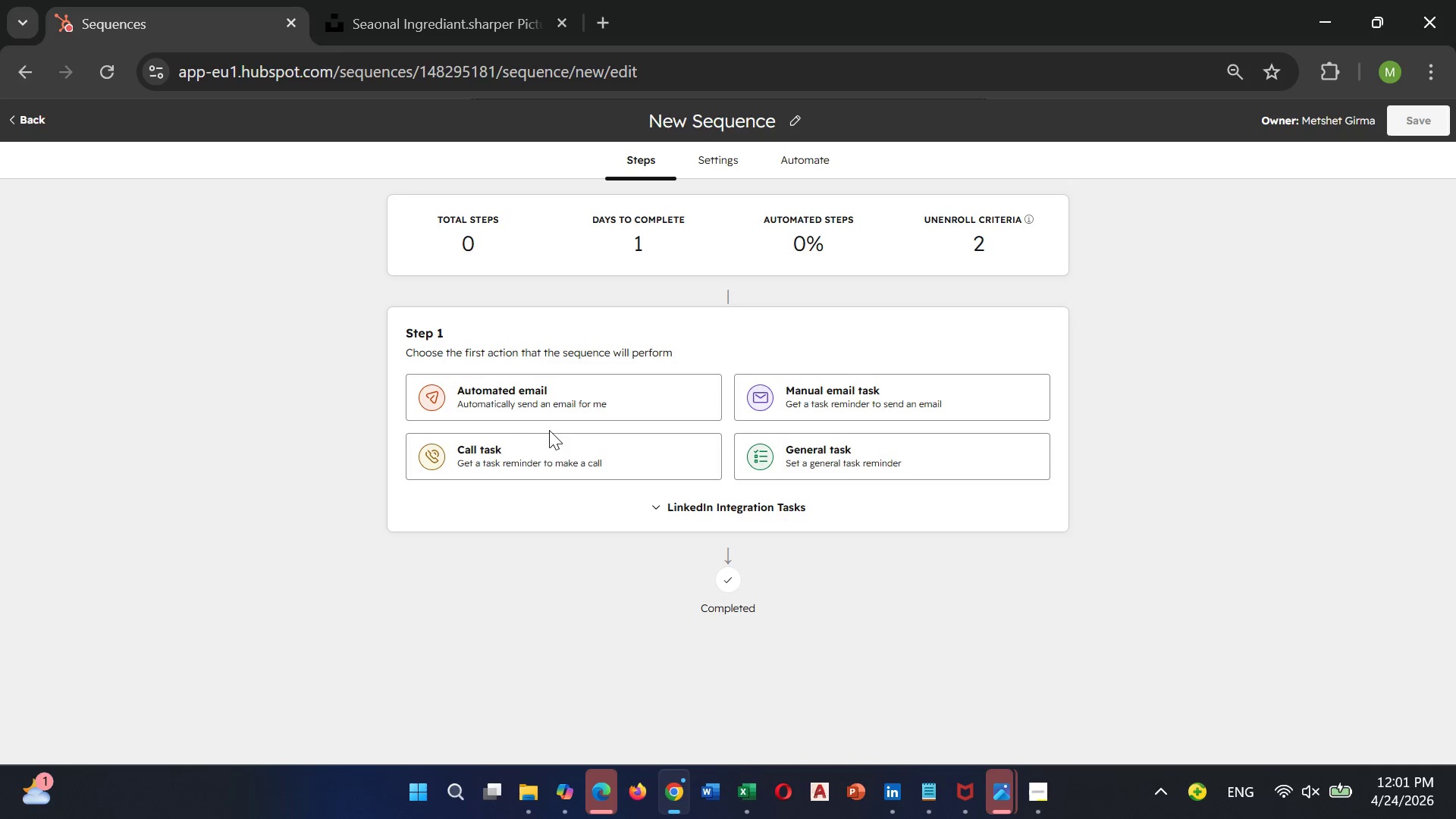 
left_click([560, 406])
 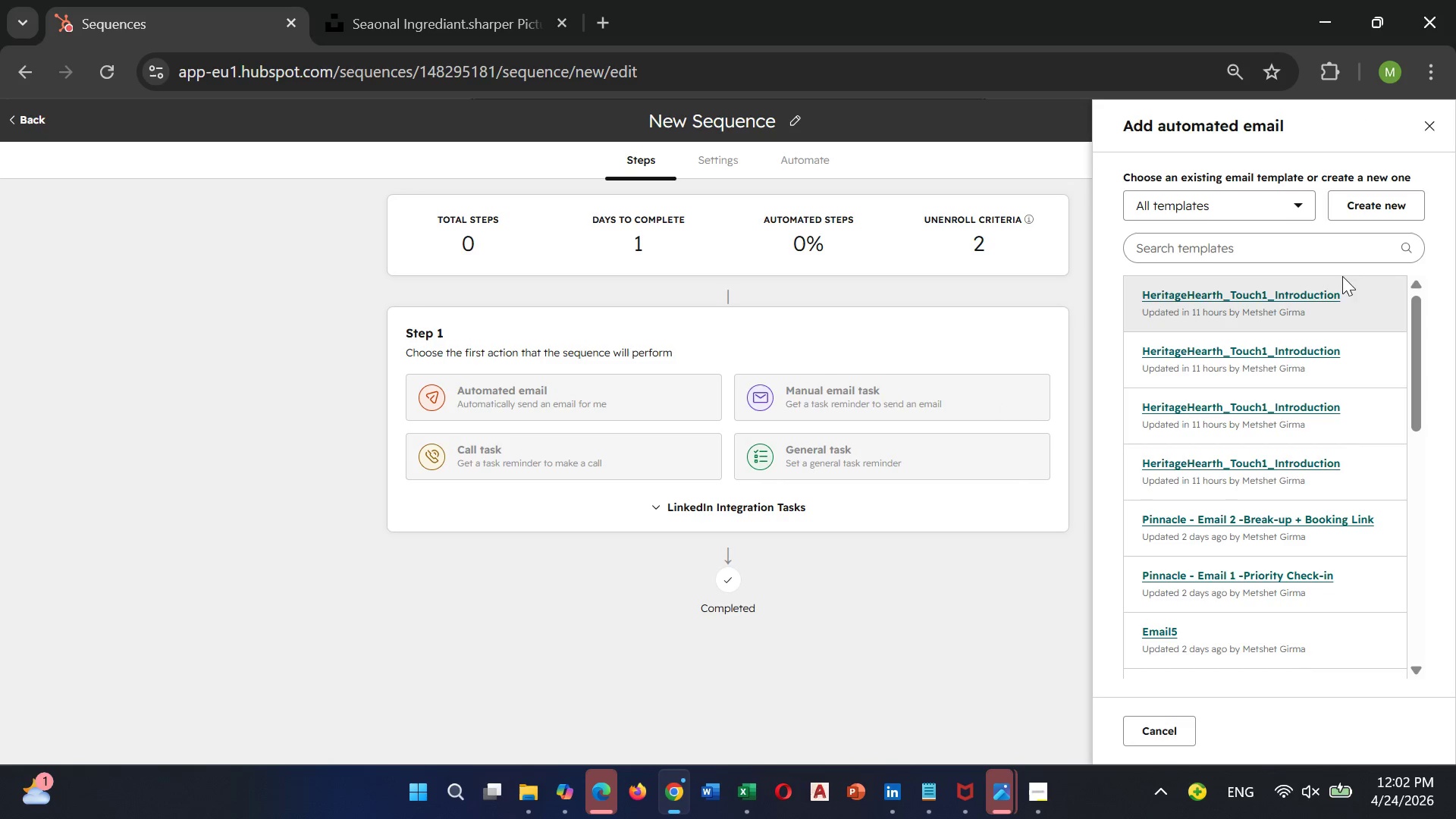 
left_click([1365, 209])
 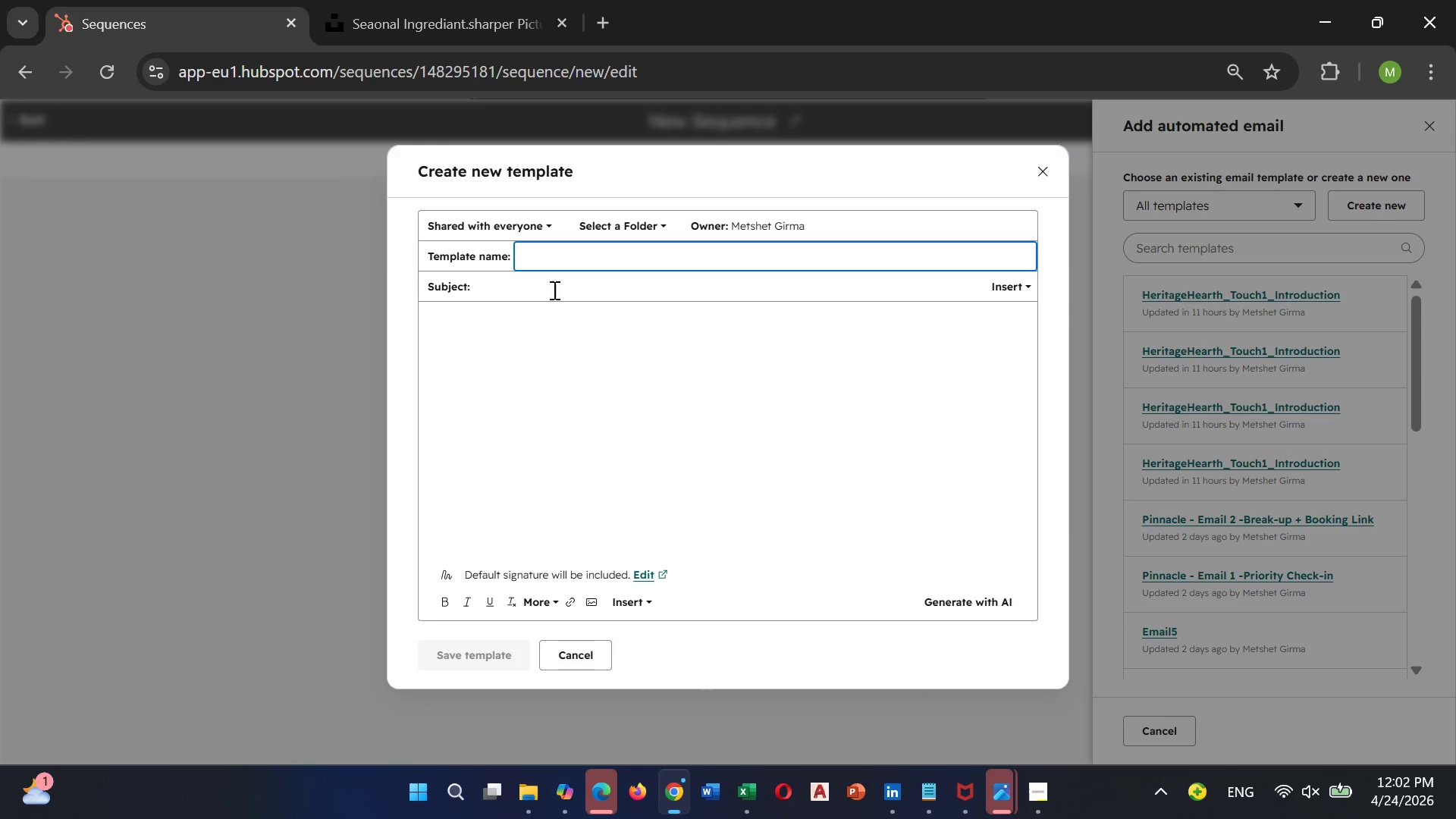 
left_click([477, 326])
 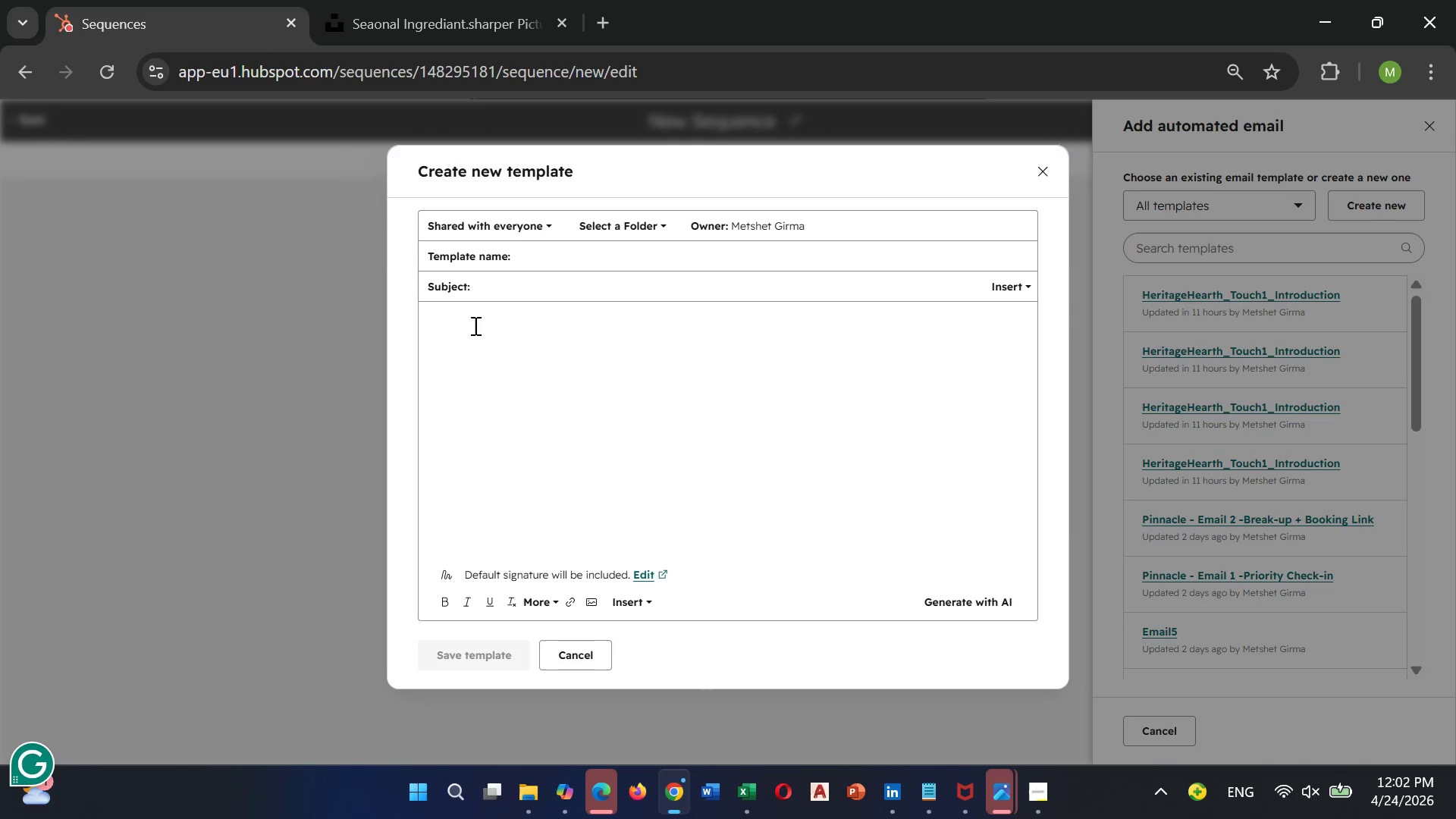 
key(Control+V)
 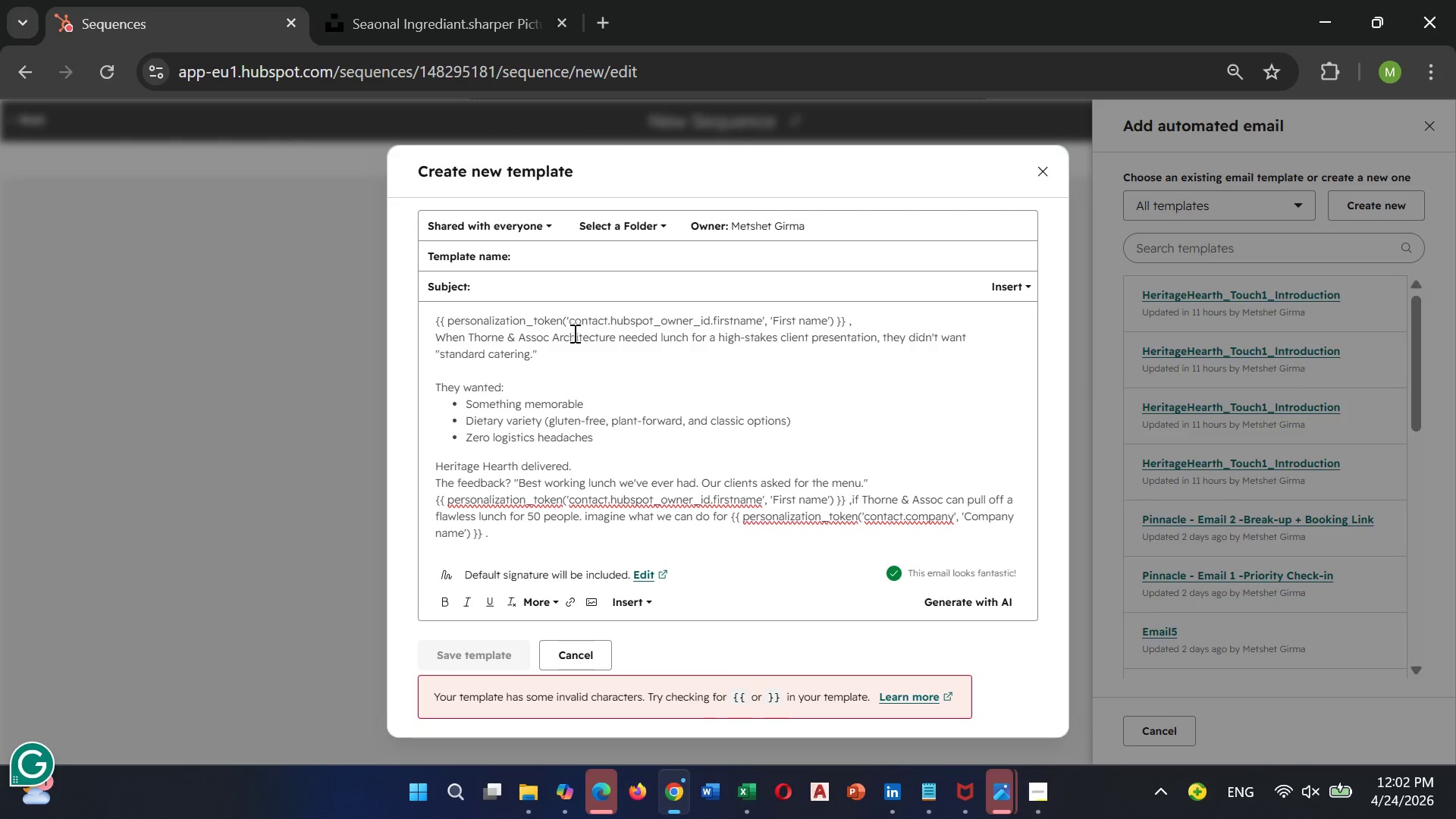 
wait(8.91)
 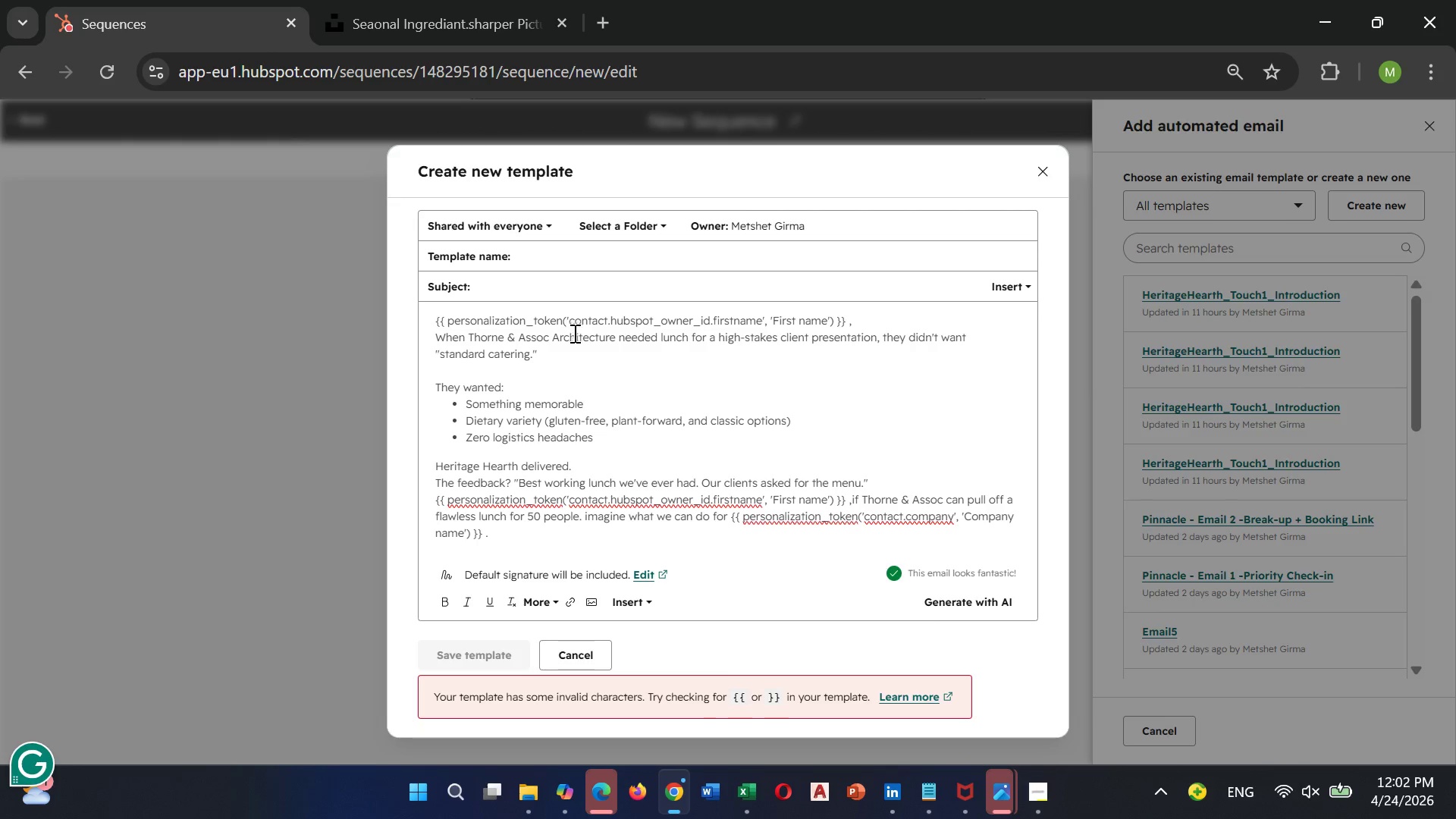 
left_click([846, 318])
 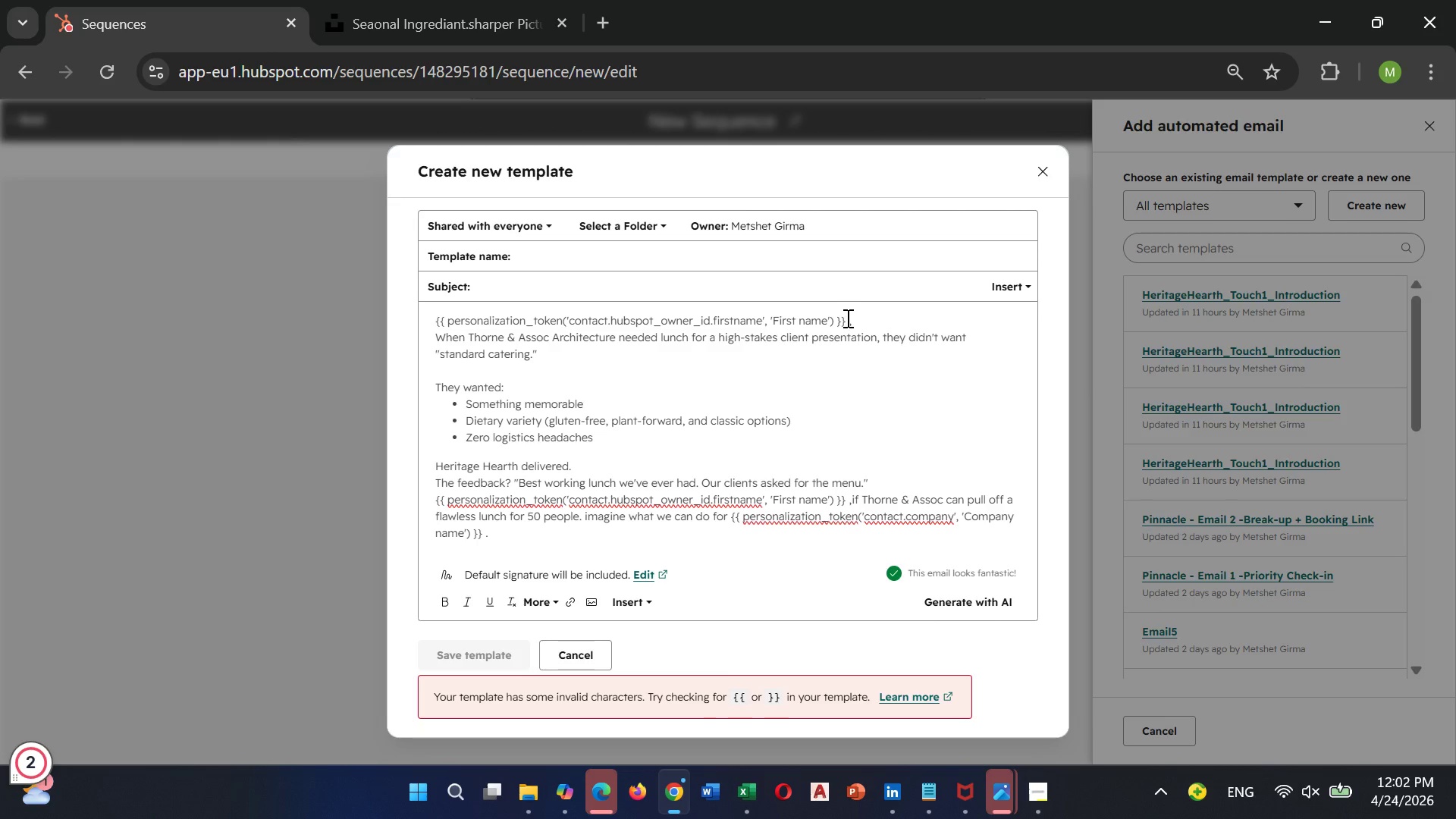 
hold_key(key=Backspace, duration=1.52)
 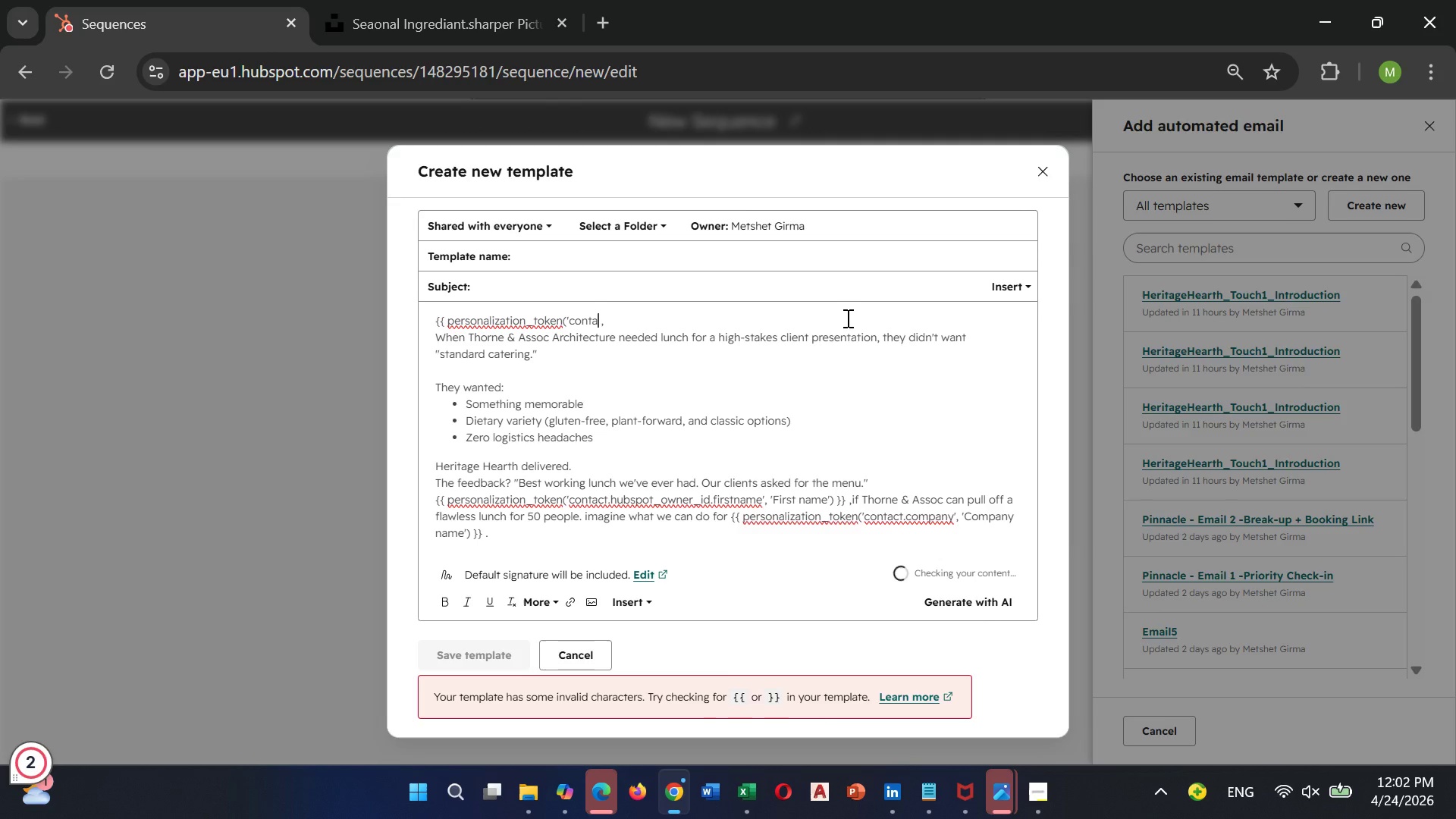 
hold_key(key=Backspace, duration=0.42)
 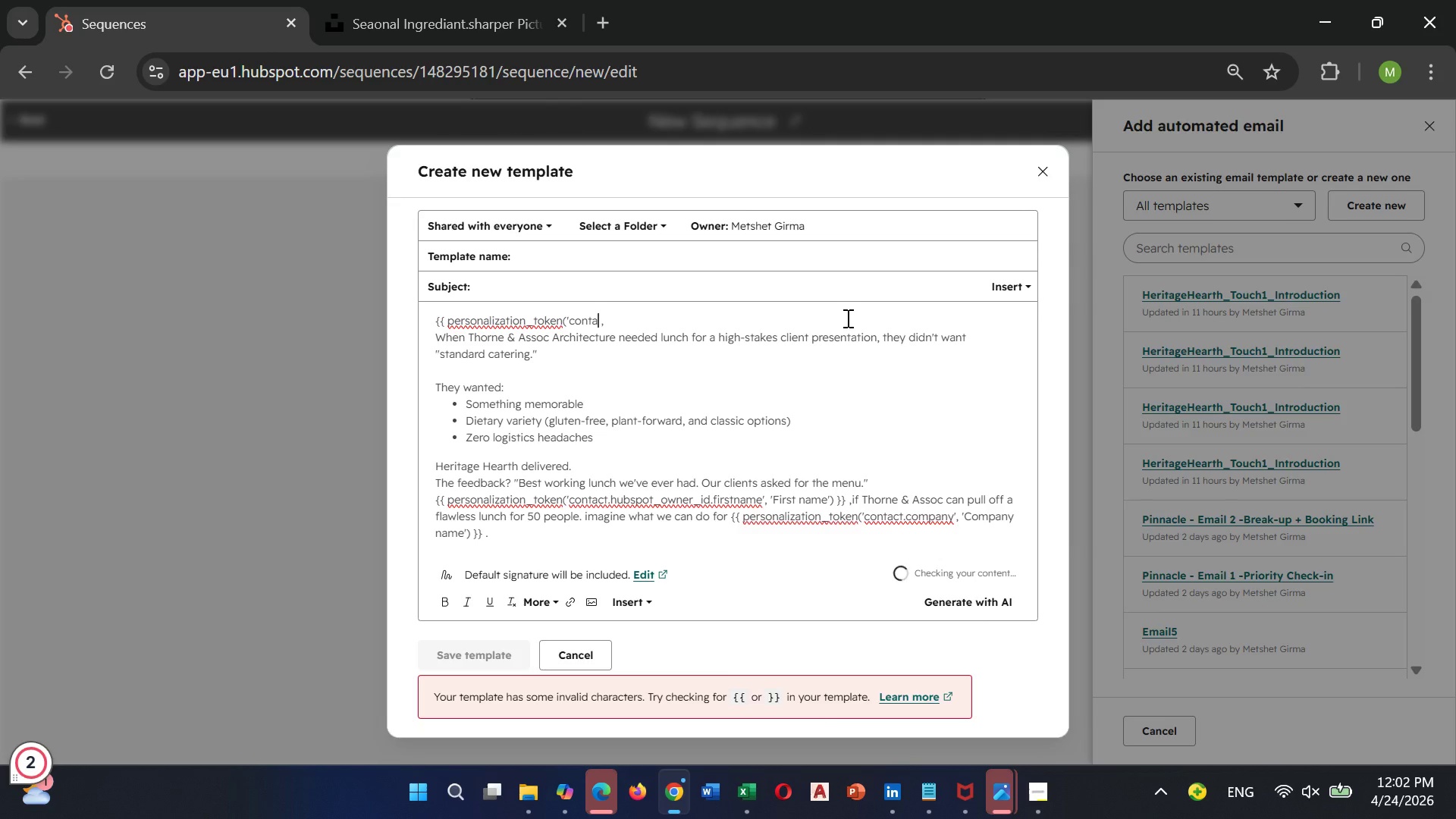 
hold_key(key=Backspace, duration=0.94)
 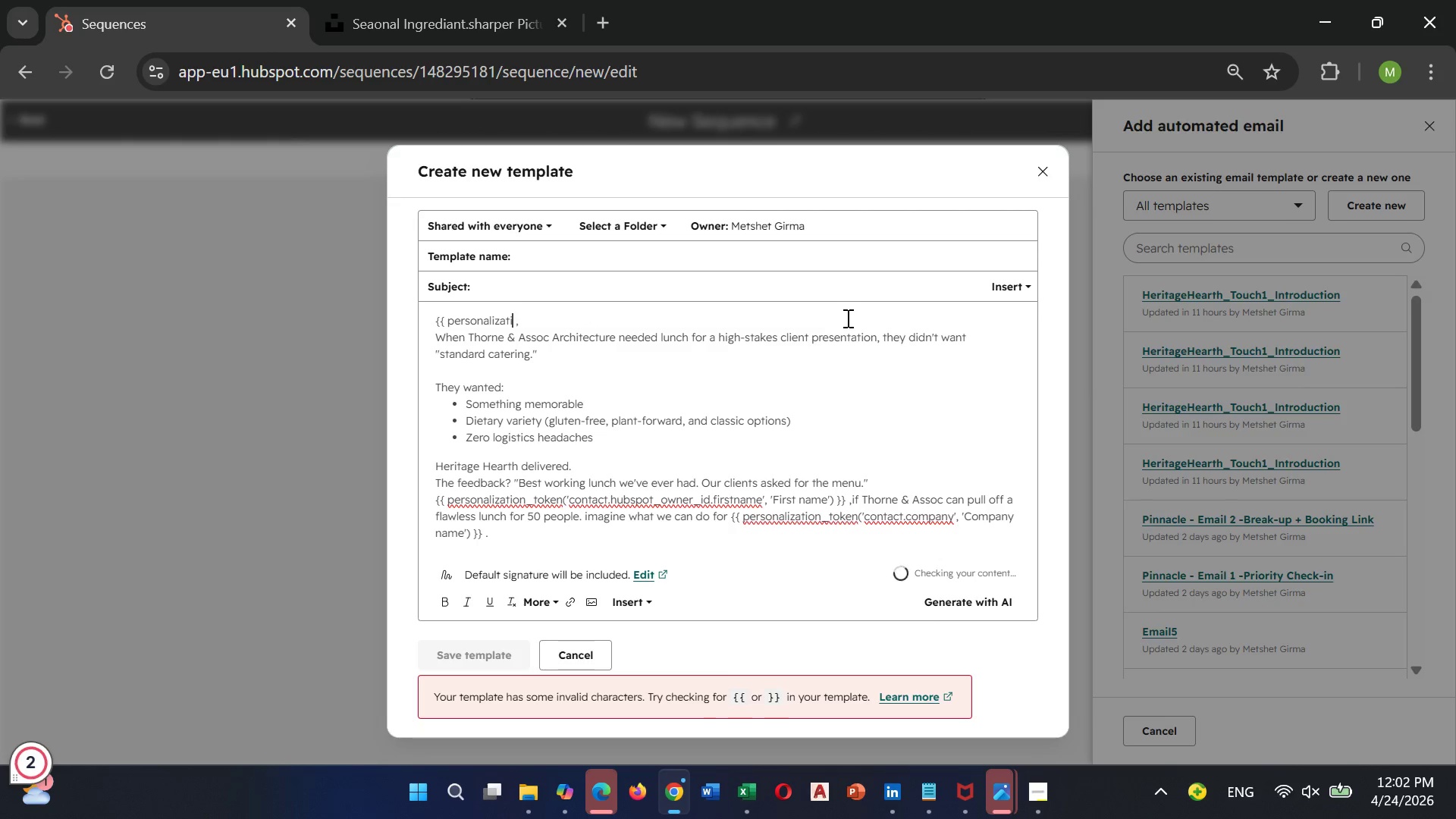 
key(Backspace)
 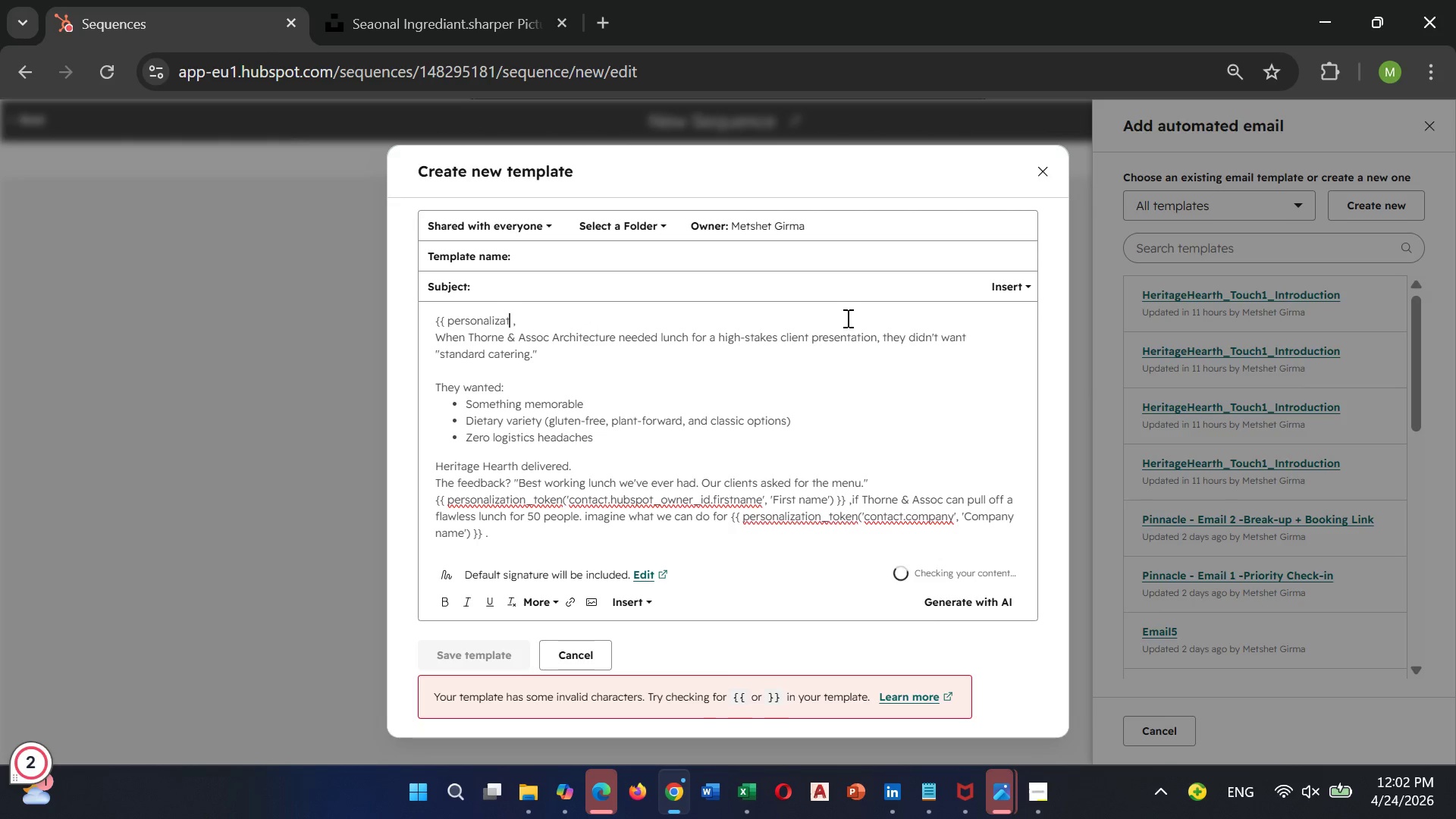 
hold_key(key=Backspace, duration=0.62)
 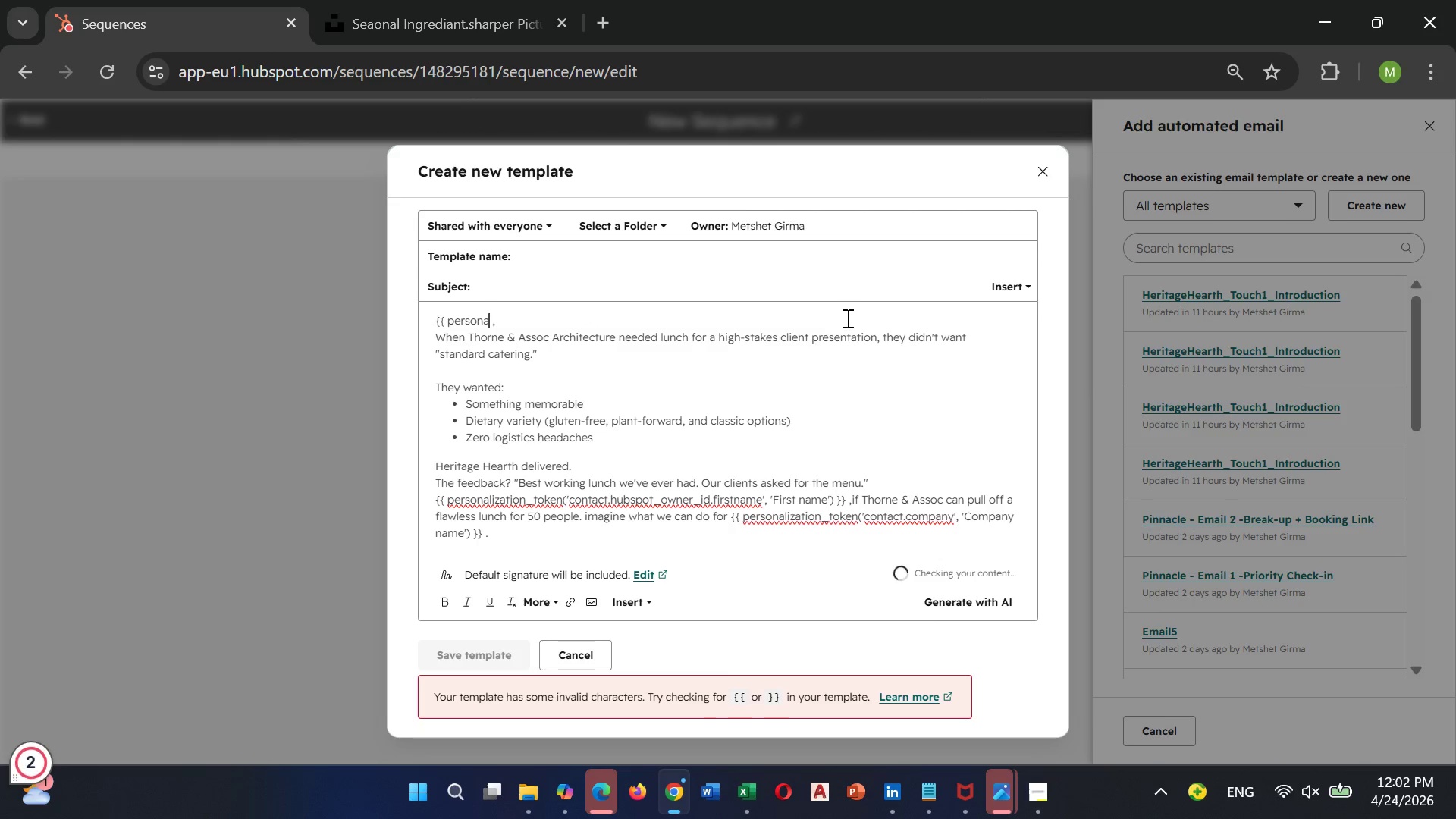 
key(Backspace)
 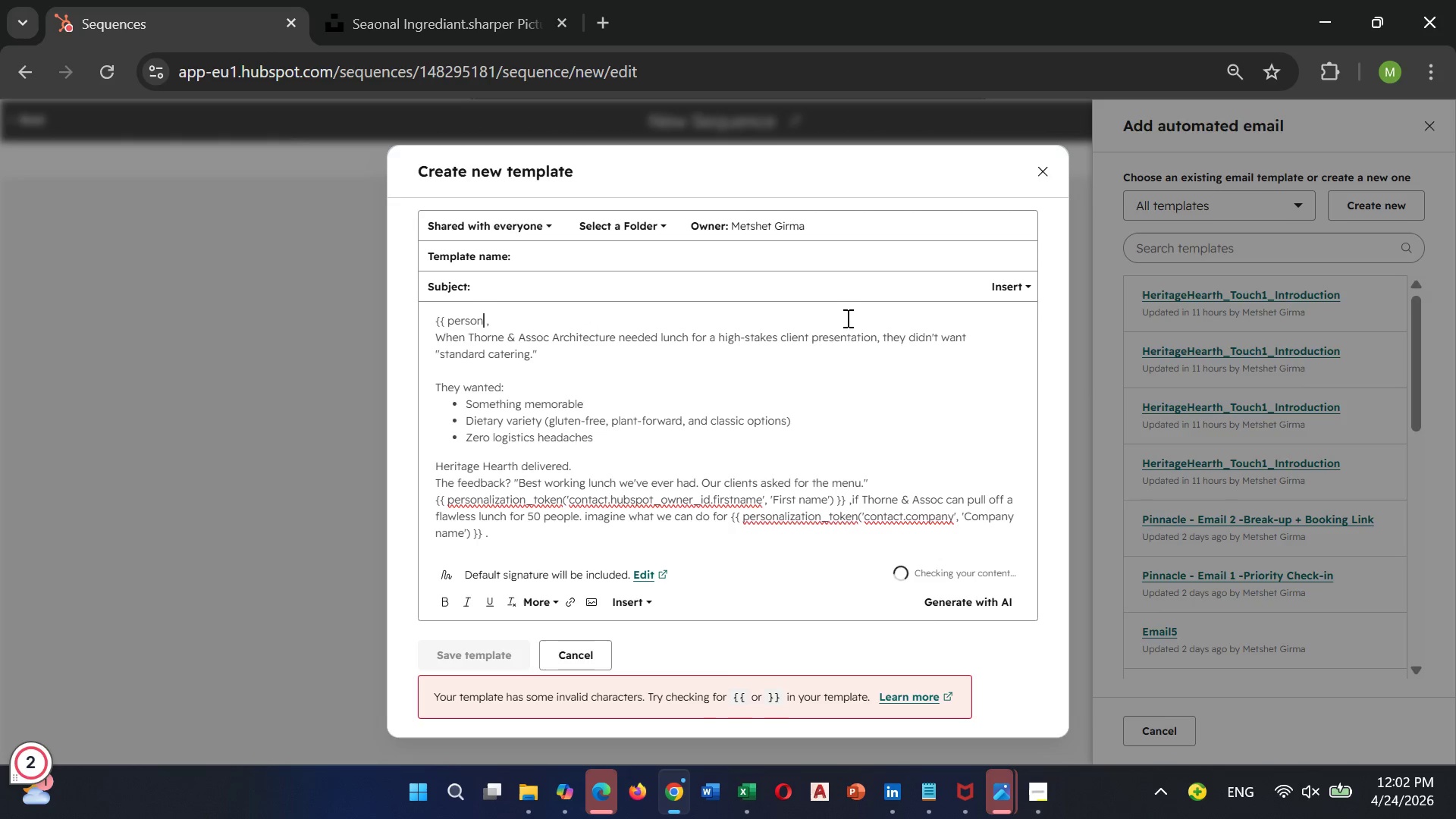 
key(Backspace)
 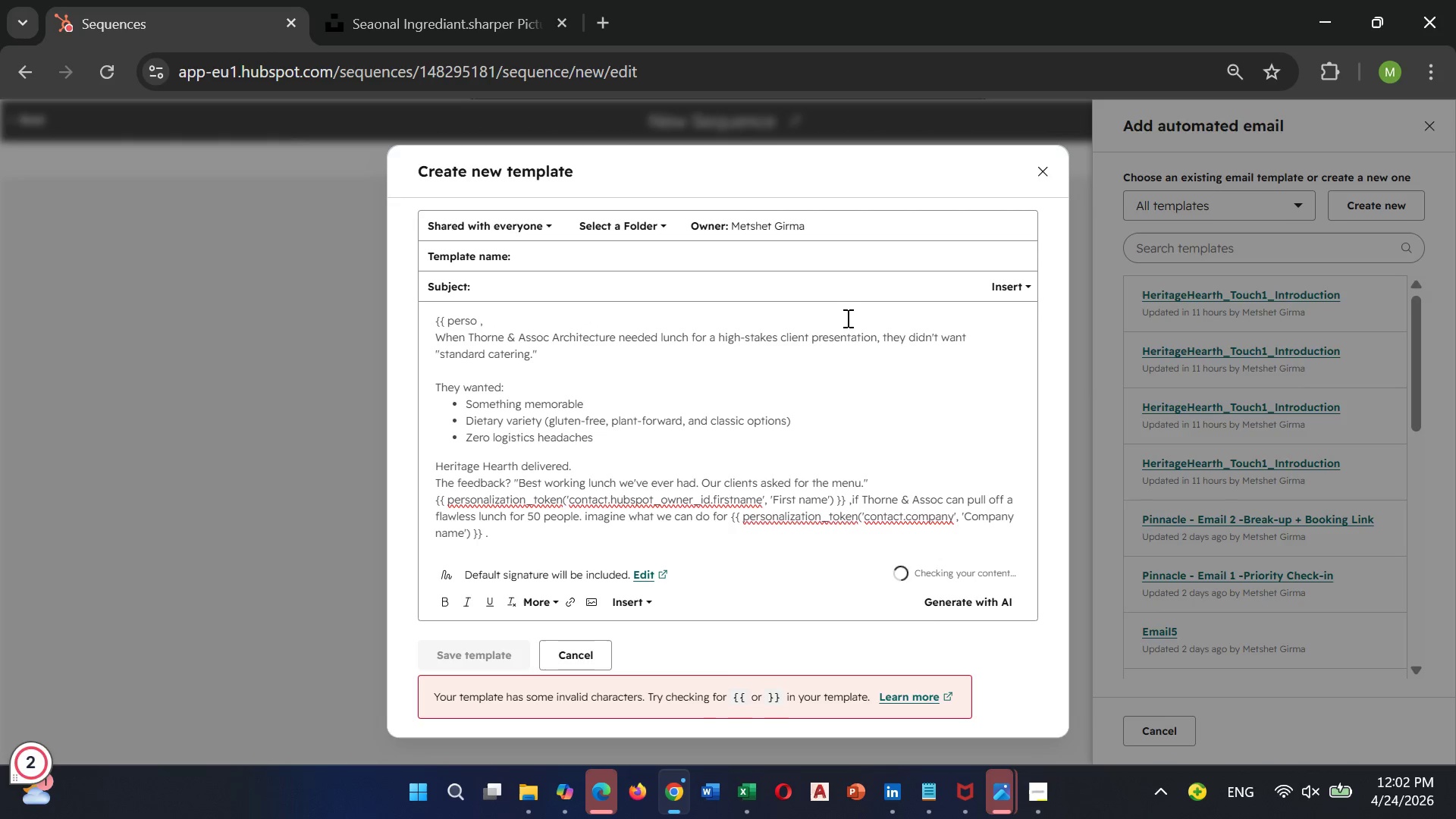 
key(Backspace)
 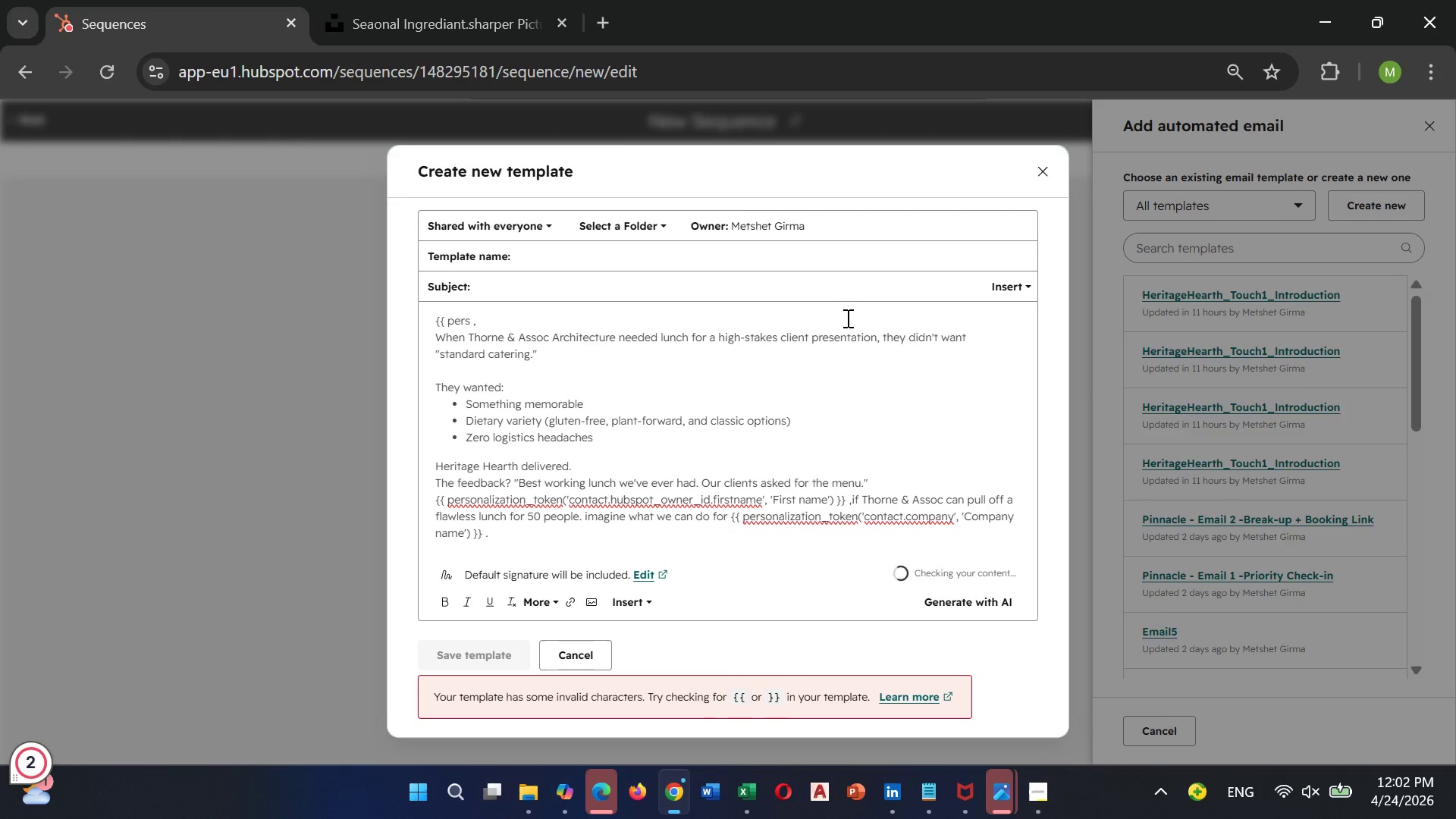 
key(Backspace)
 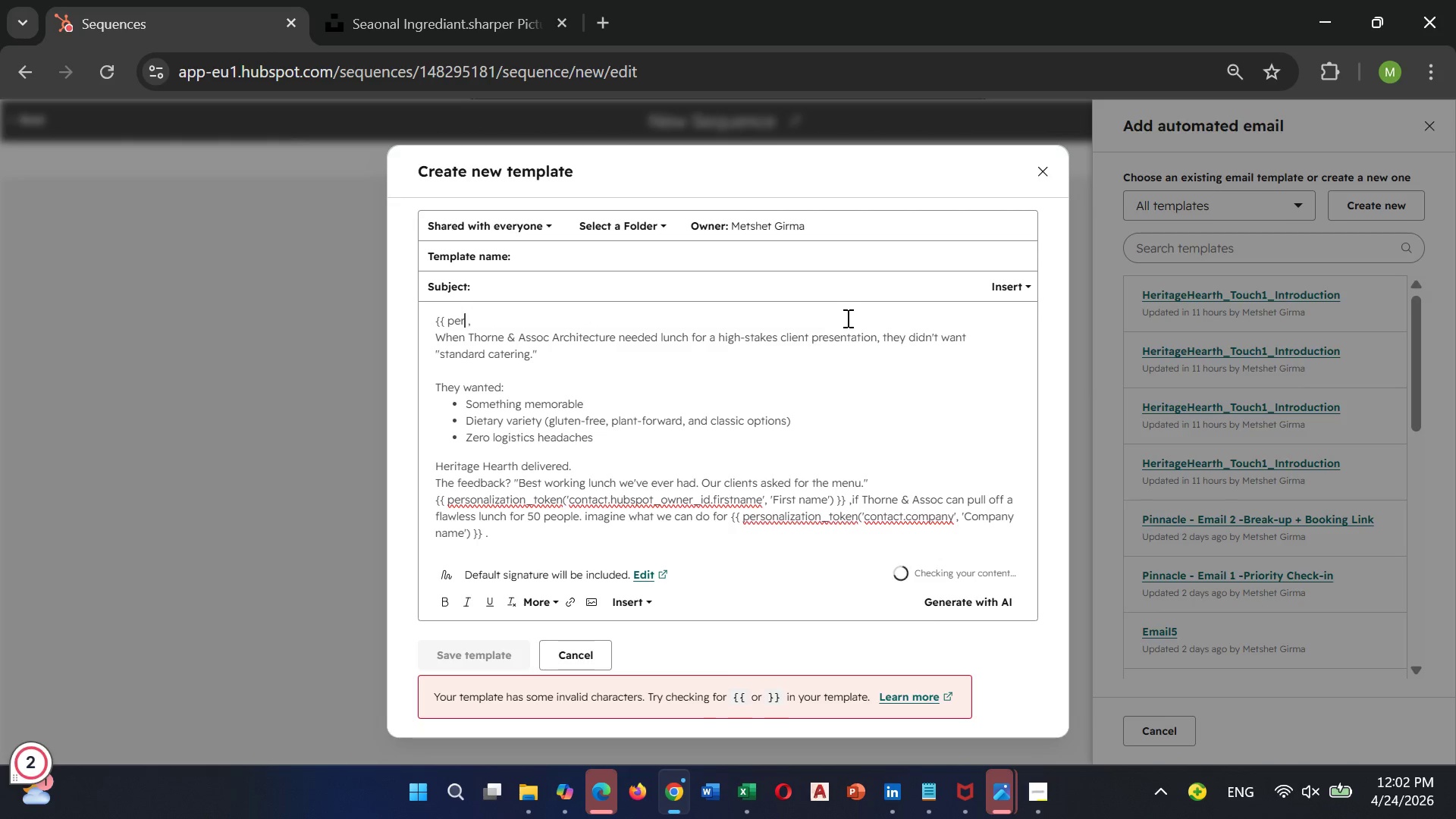 
key(Backspace)
 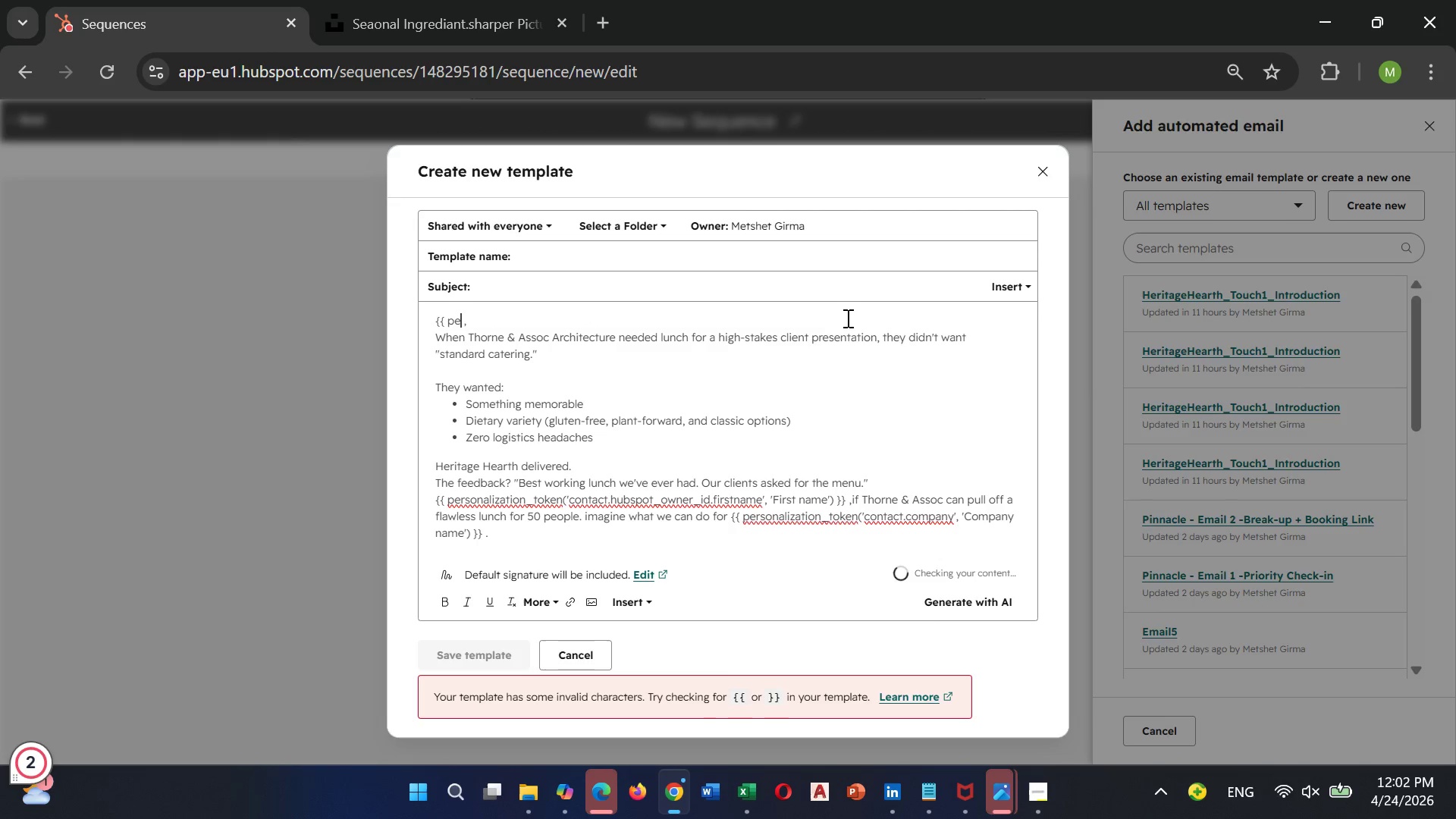 
key(Backspace)
 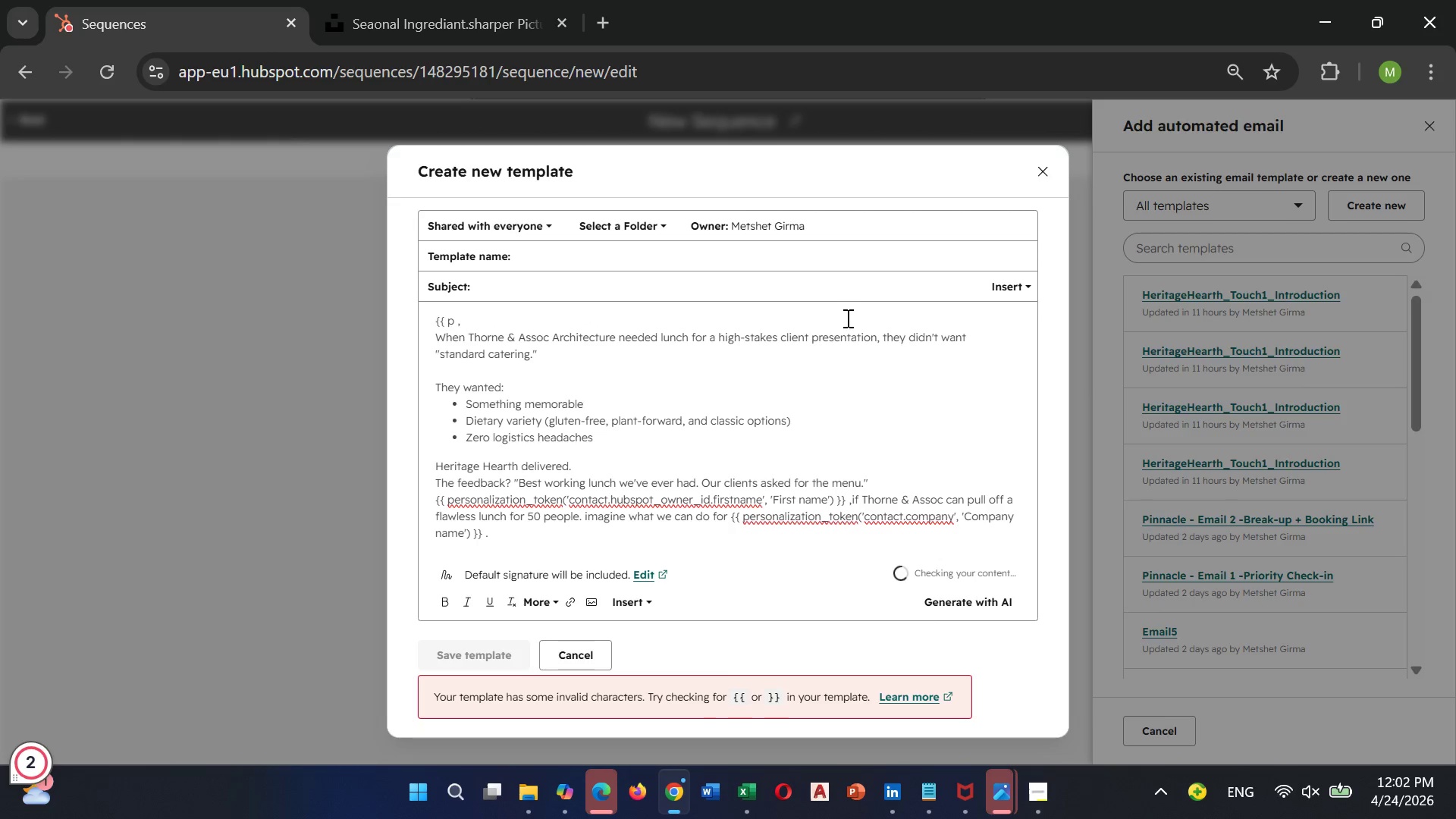 
key(Backspace)
 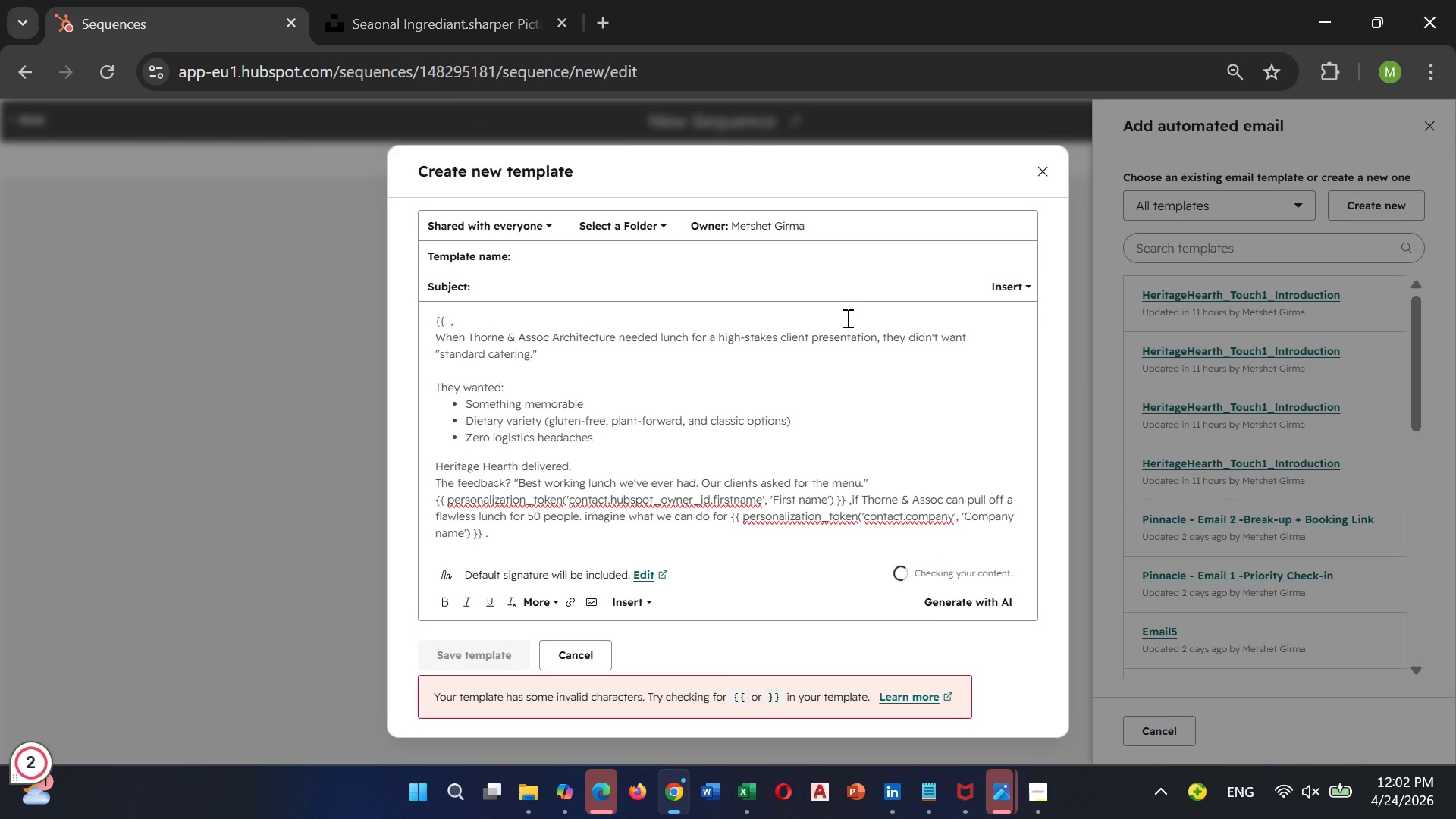 
key(Backspace)
 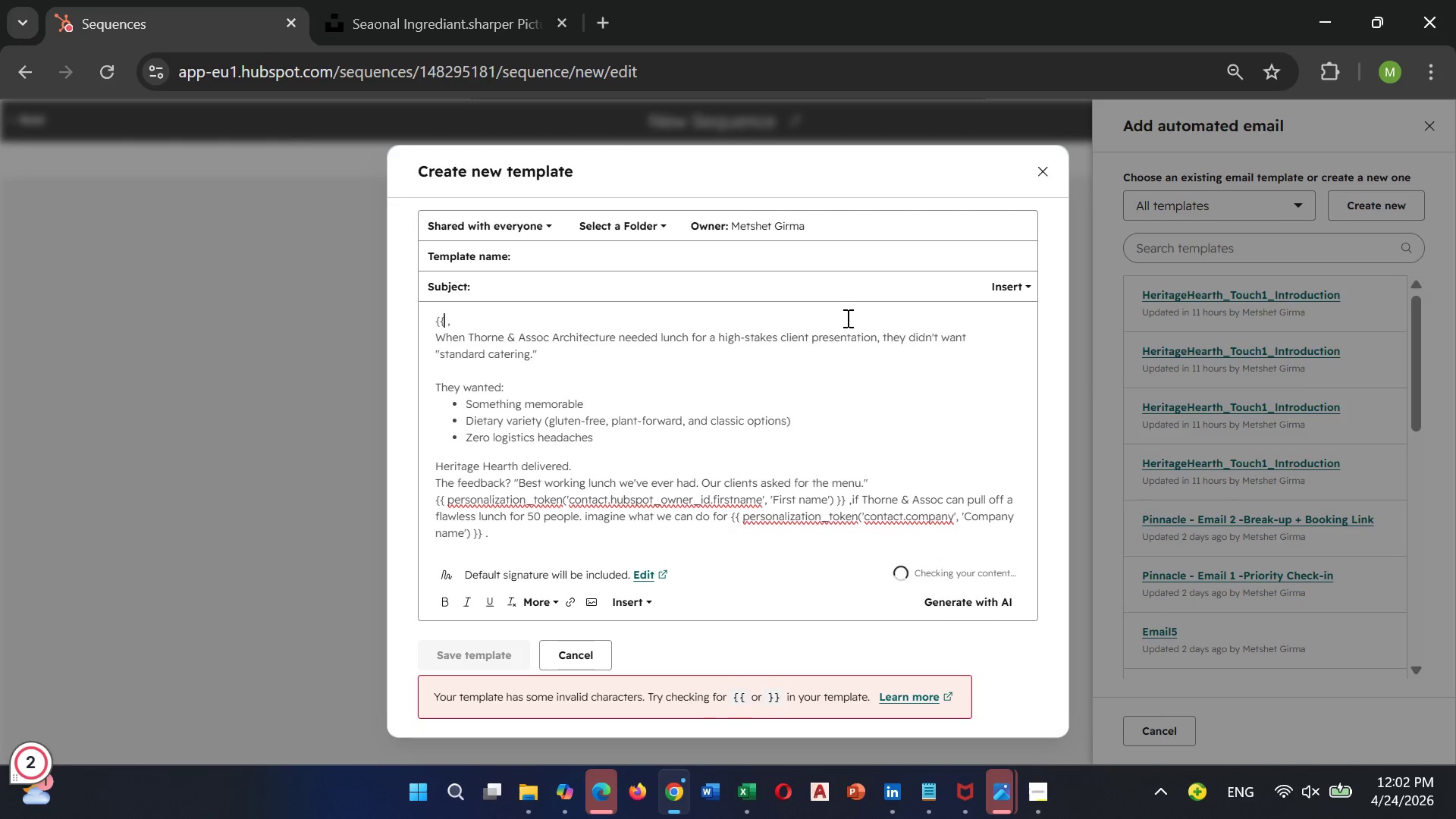 
key(Backspace)
 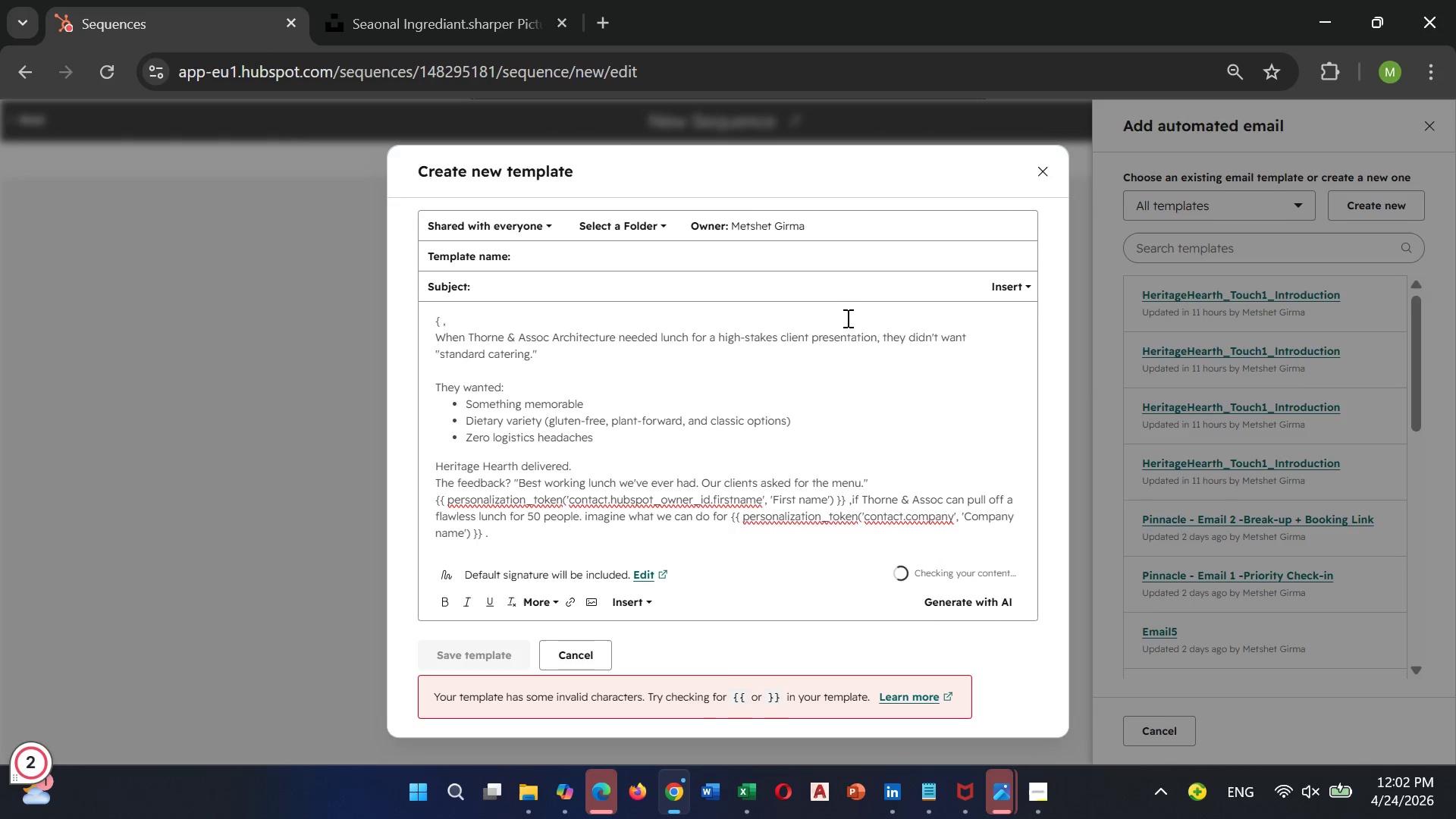 
key(Backspace)
 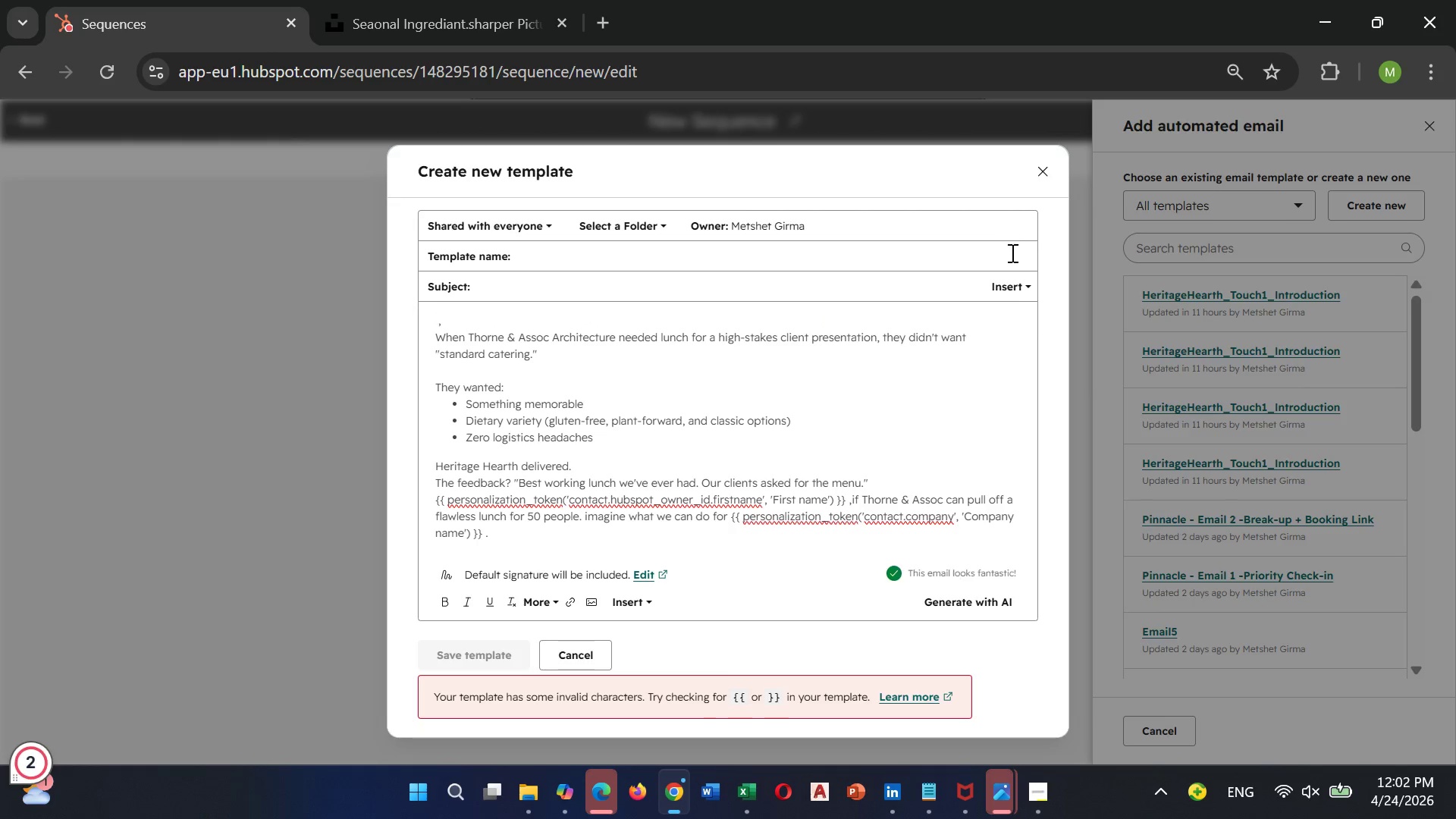 
left_click([1006, 288])
 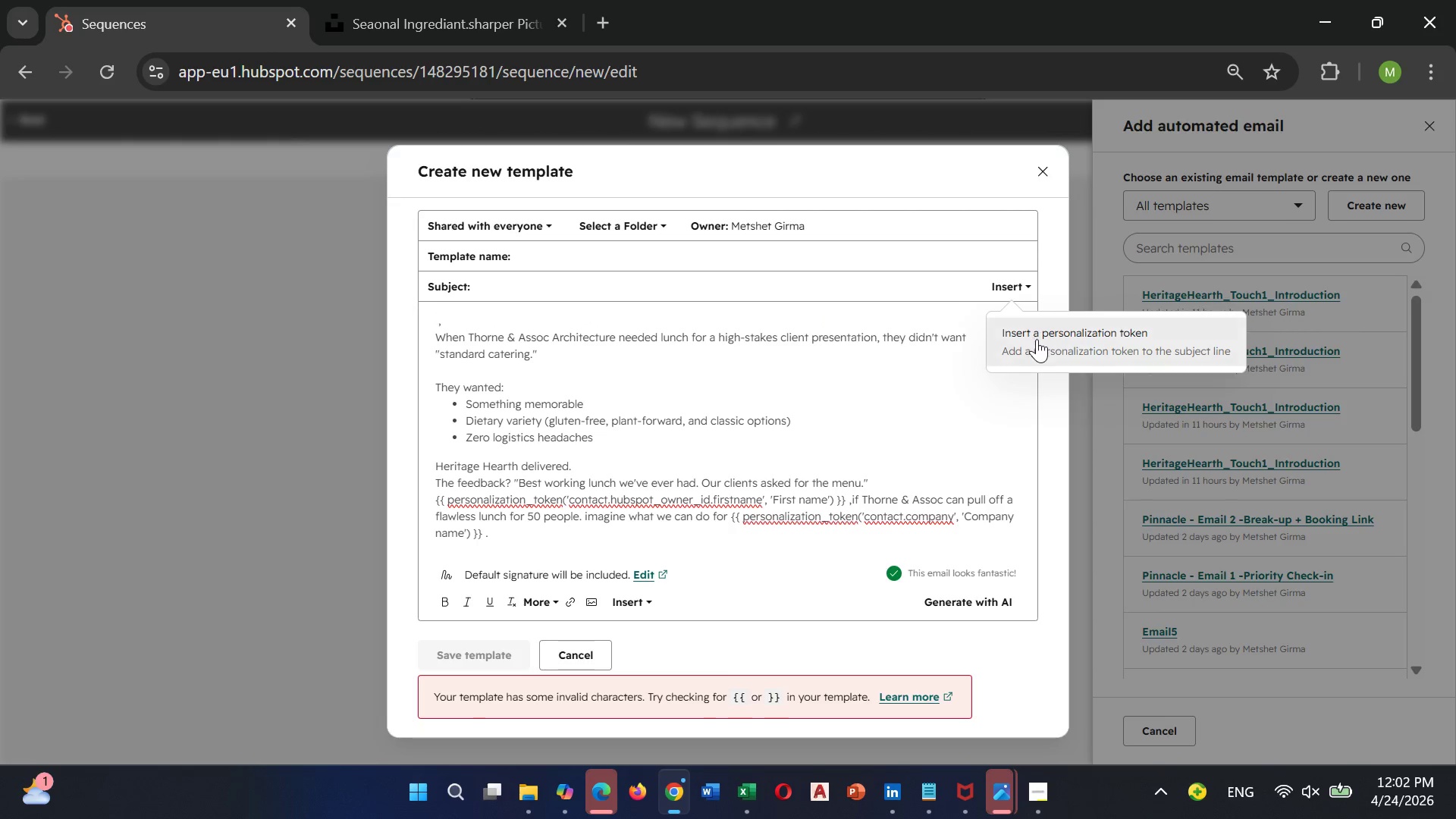 
left_click([1039, 340])
 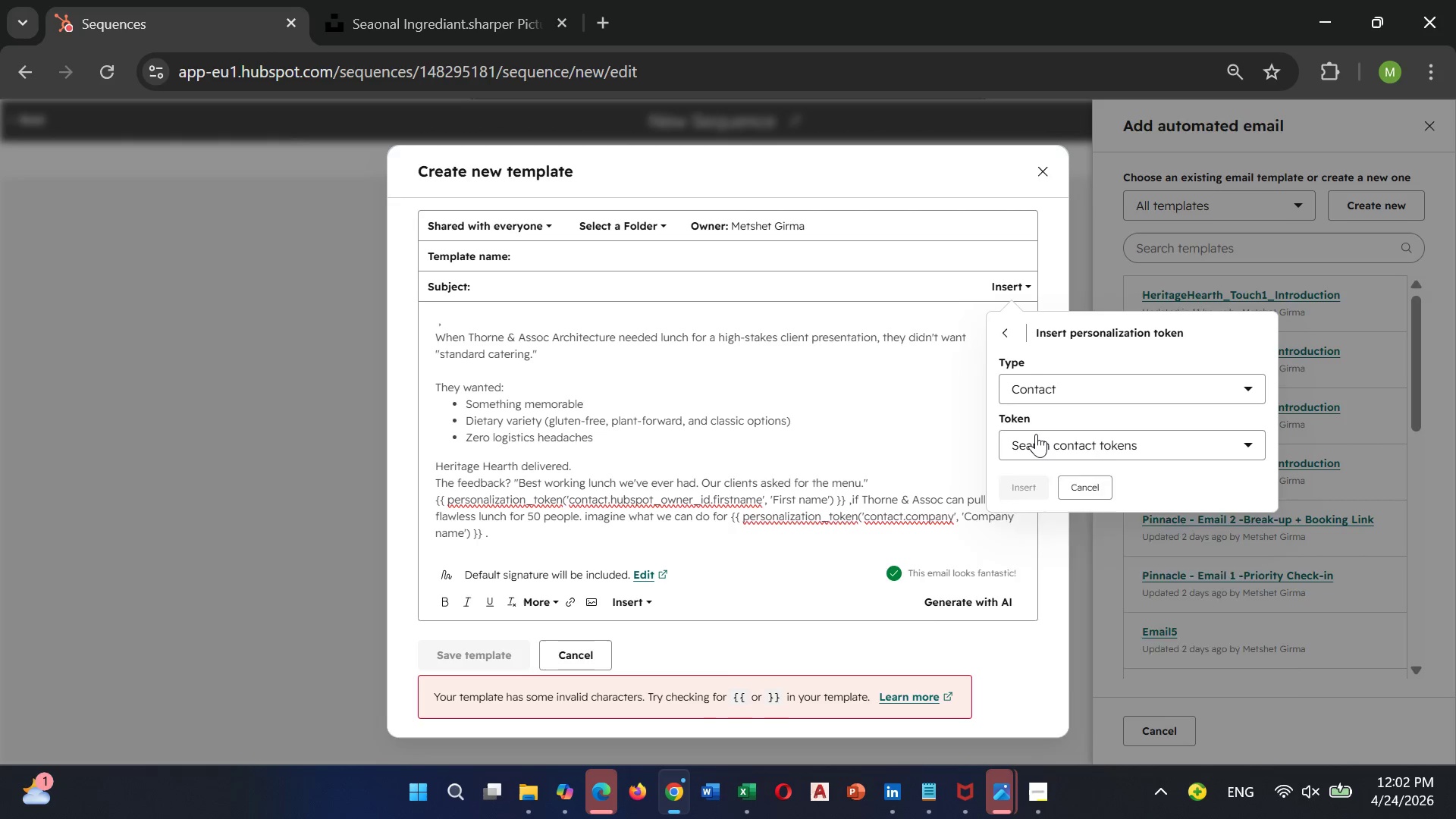 
wait(6.58)
 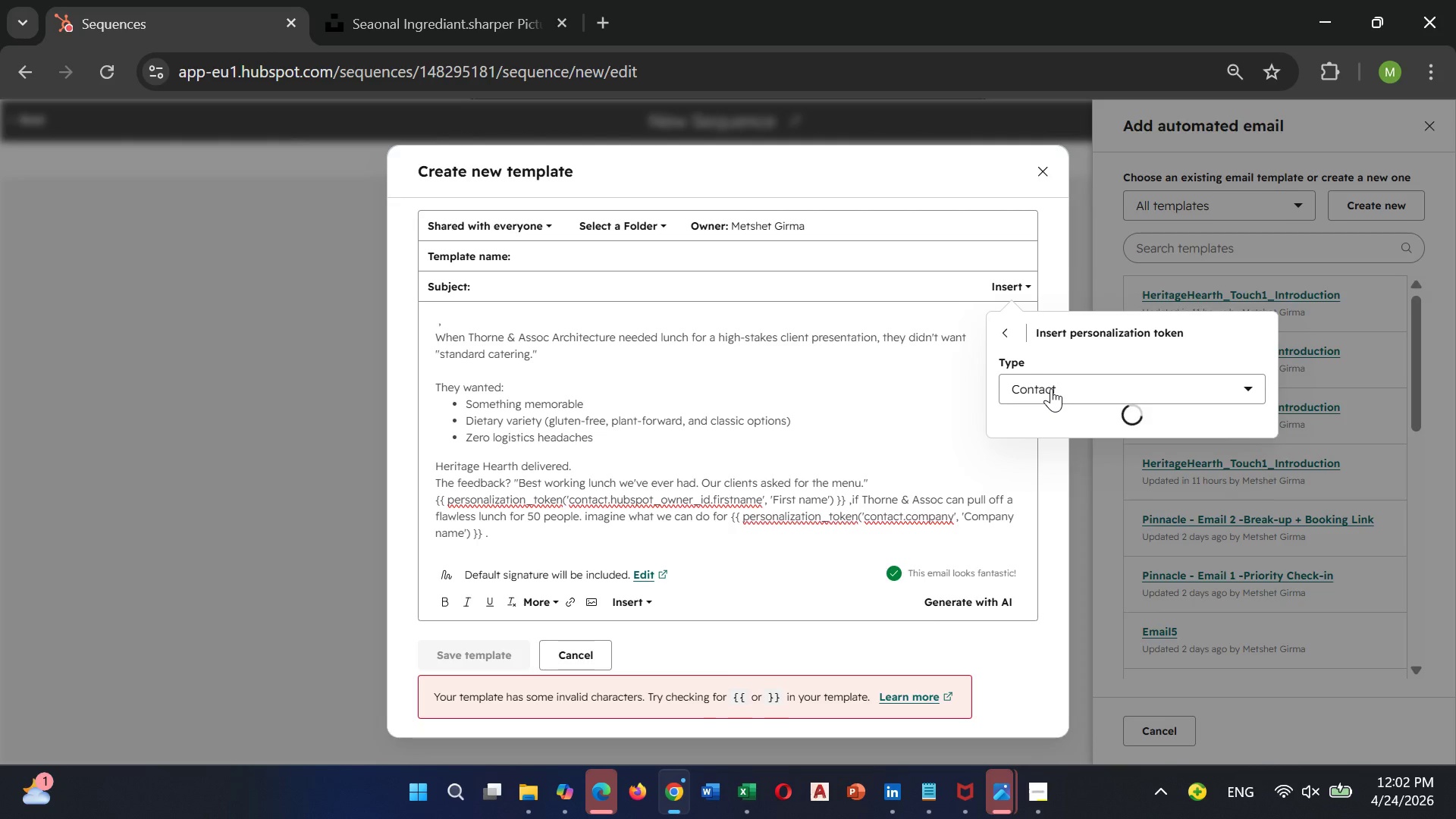 
left_click([1065, 565])
 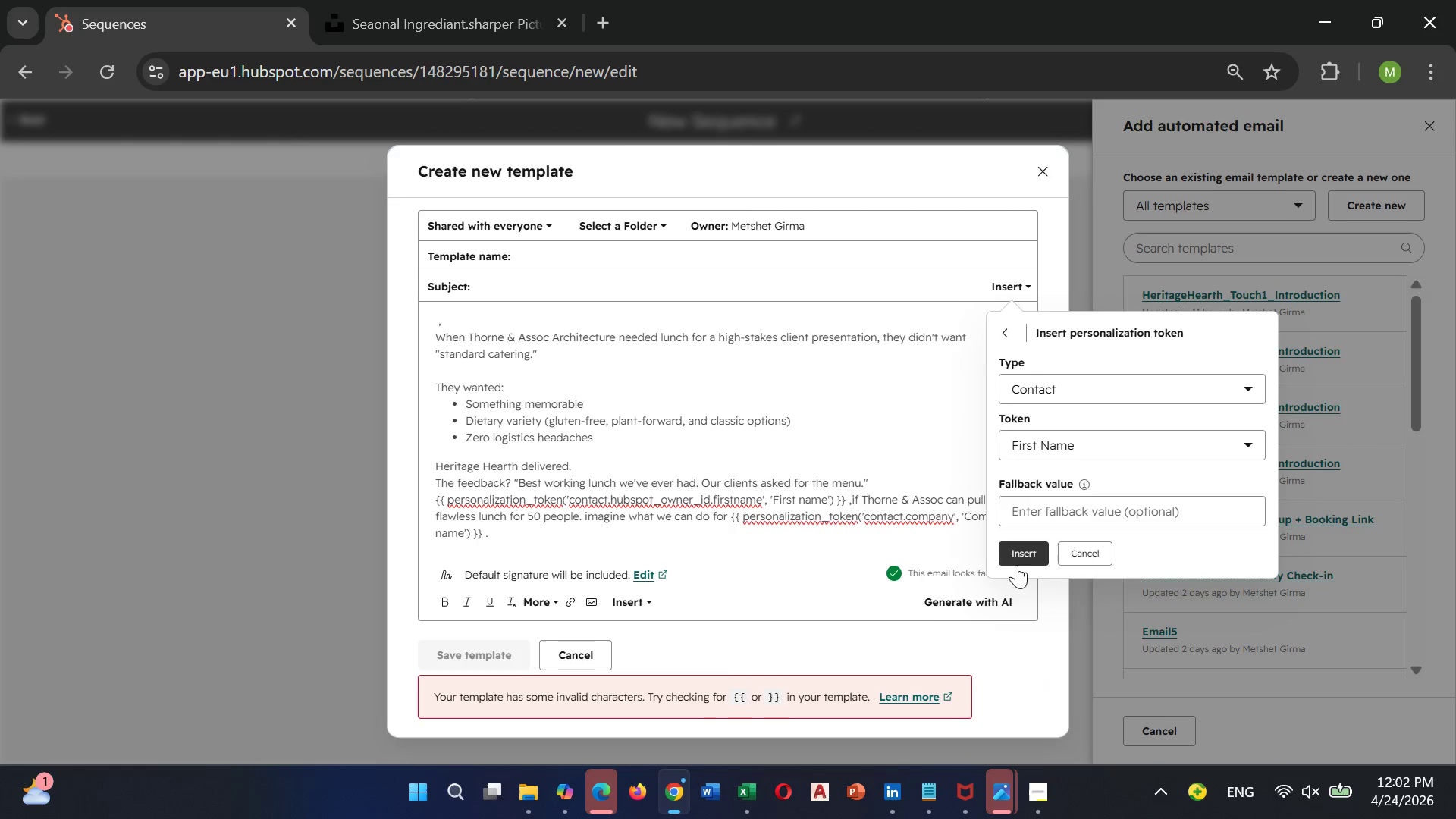 
left_click([1021, 554])
 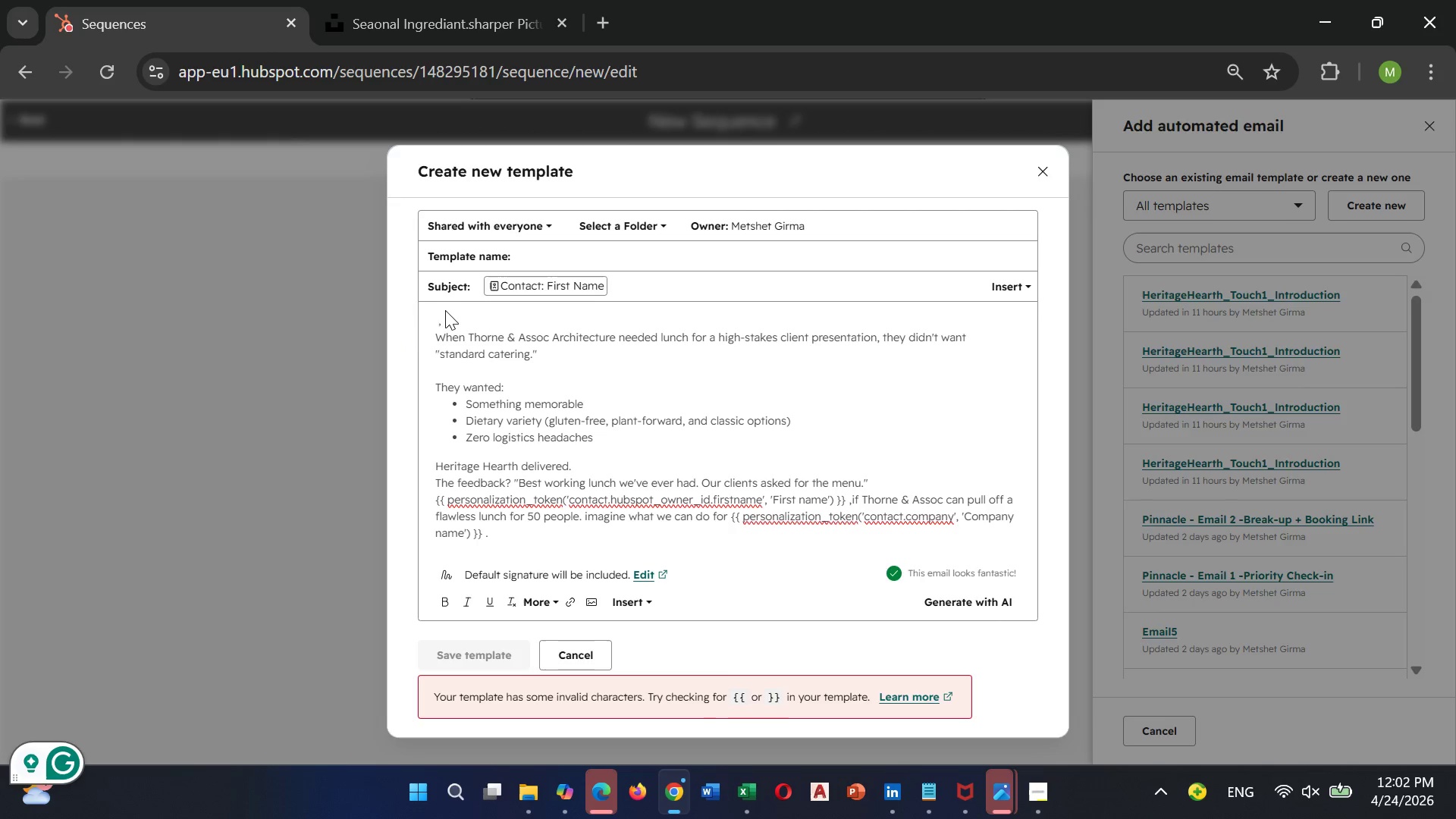 
wait(7.89)
 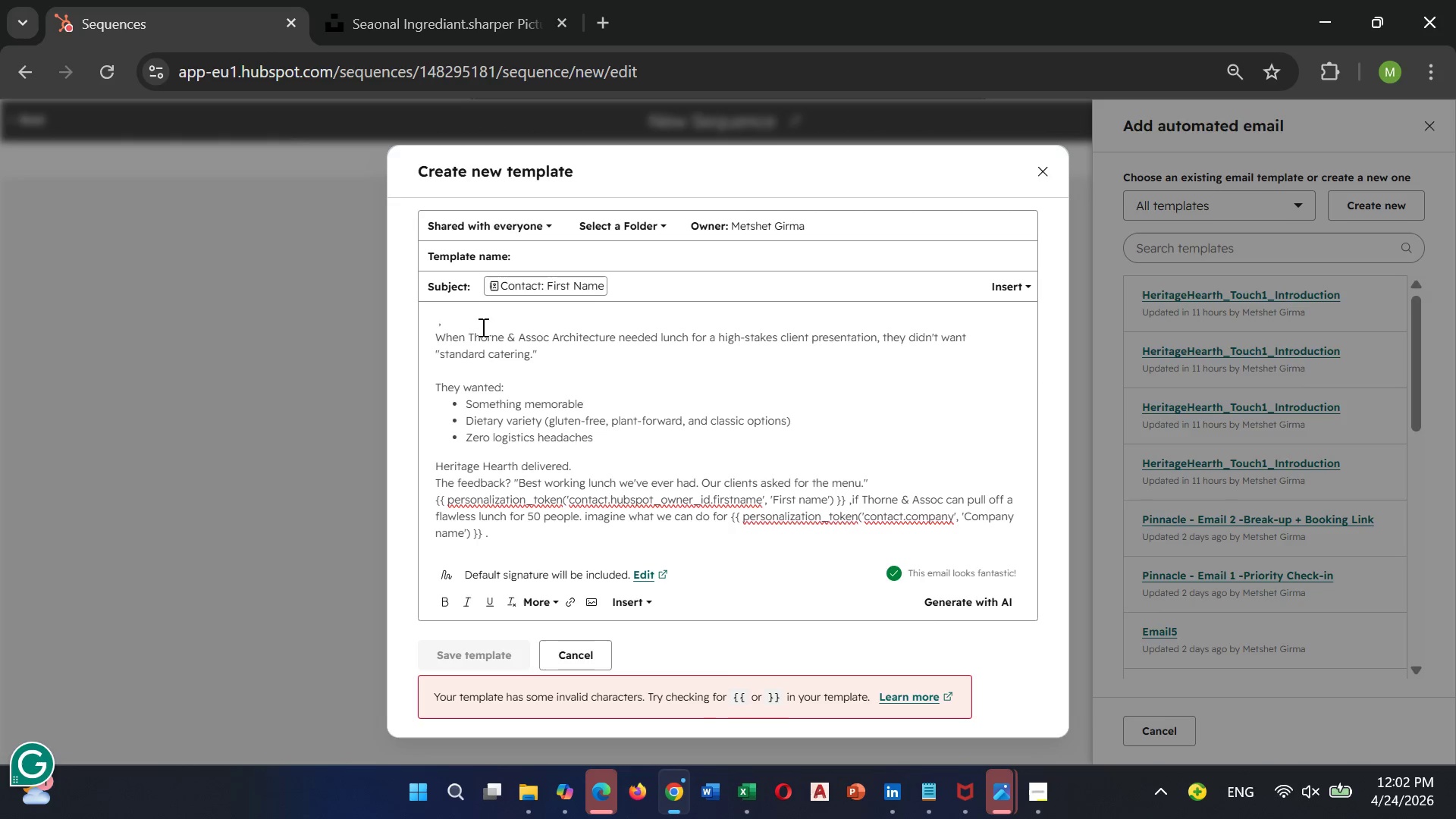 
left_click([436, 316])
 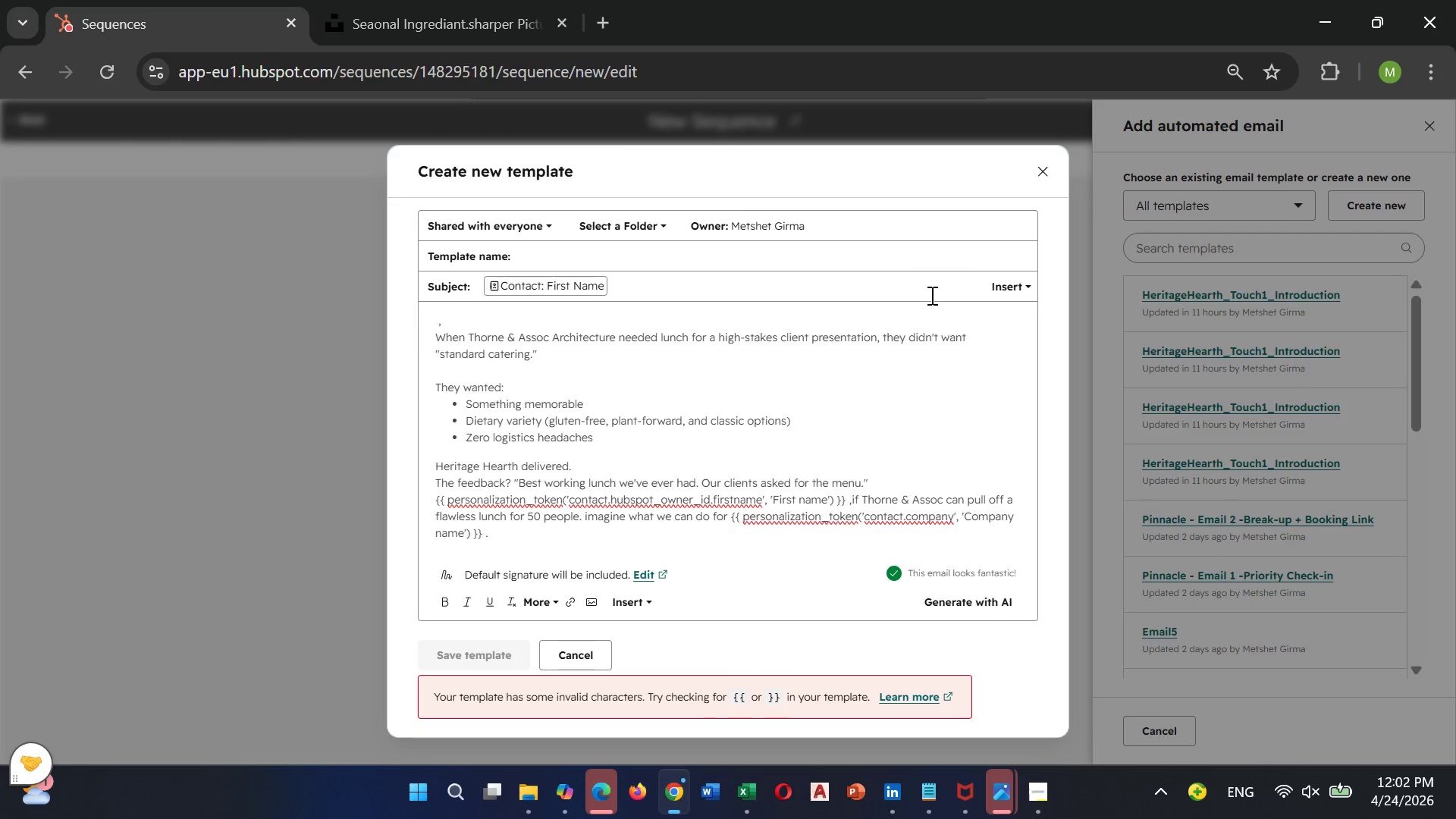 
left_click([1009, 288])
 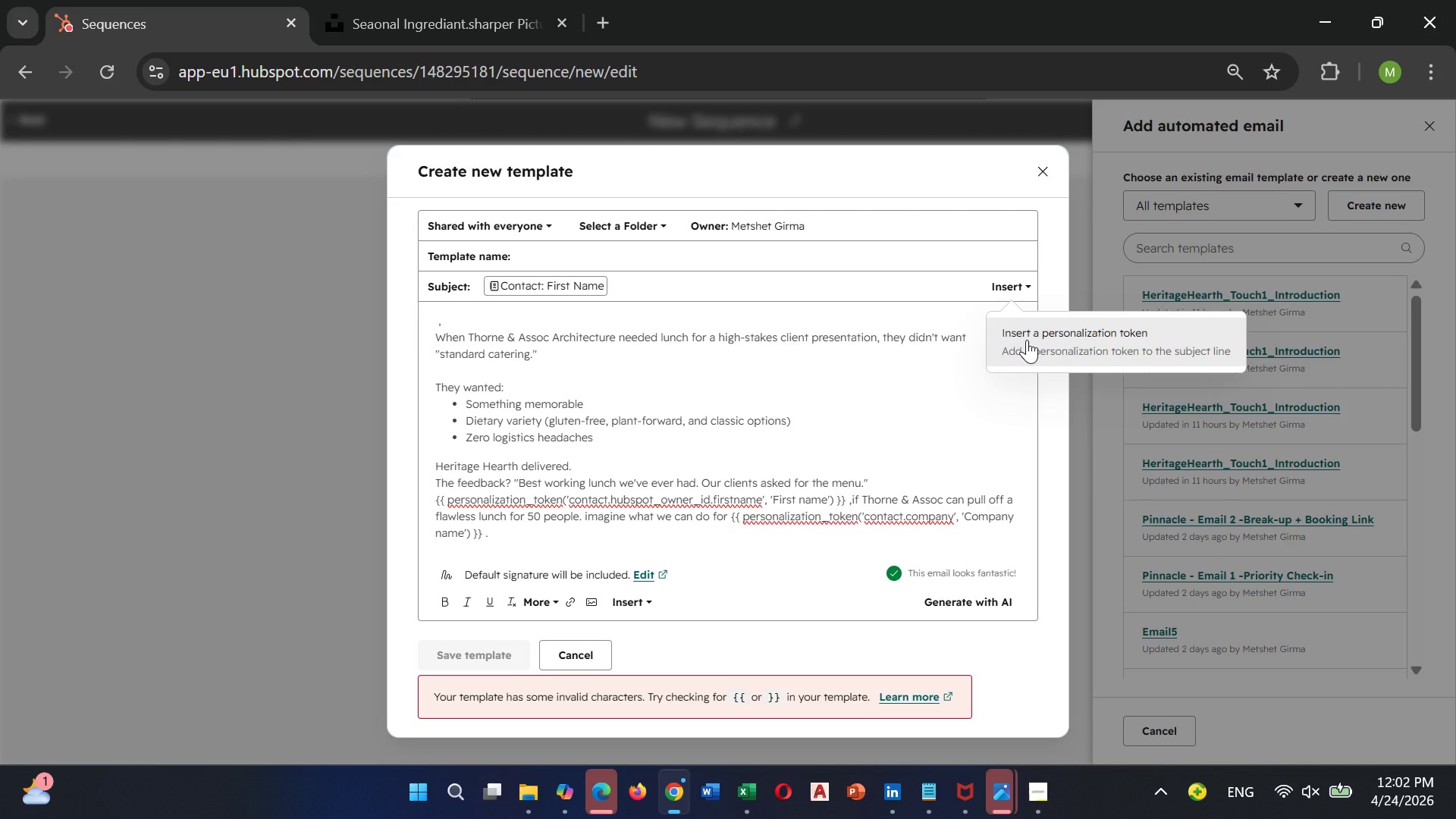 
left_click([1027, 340])
 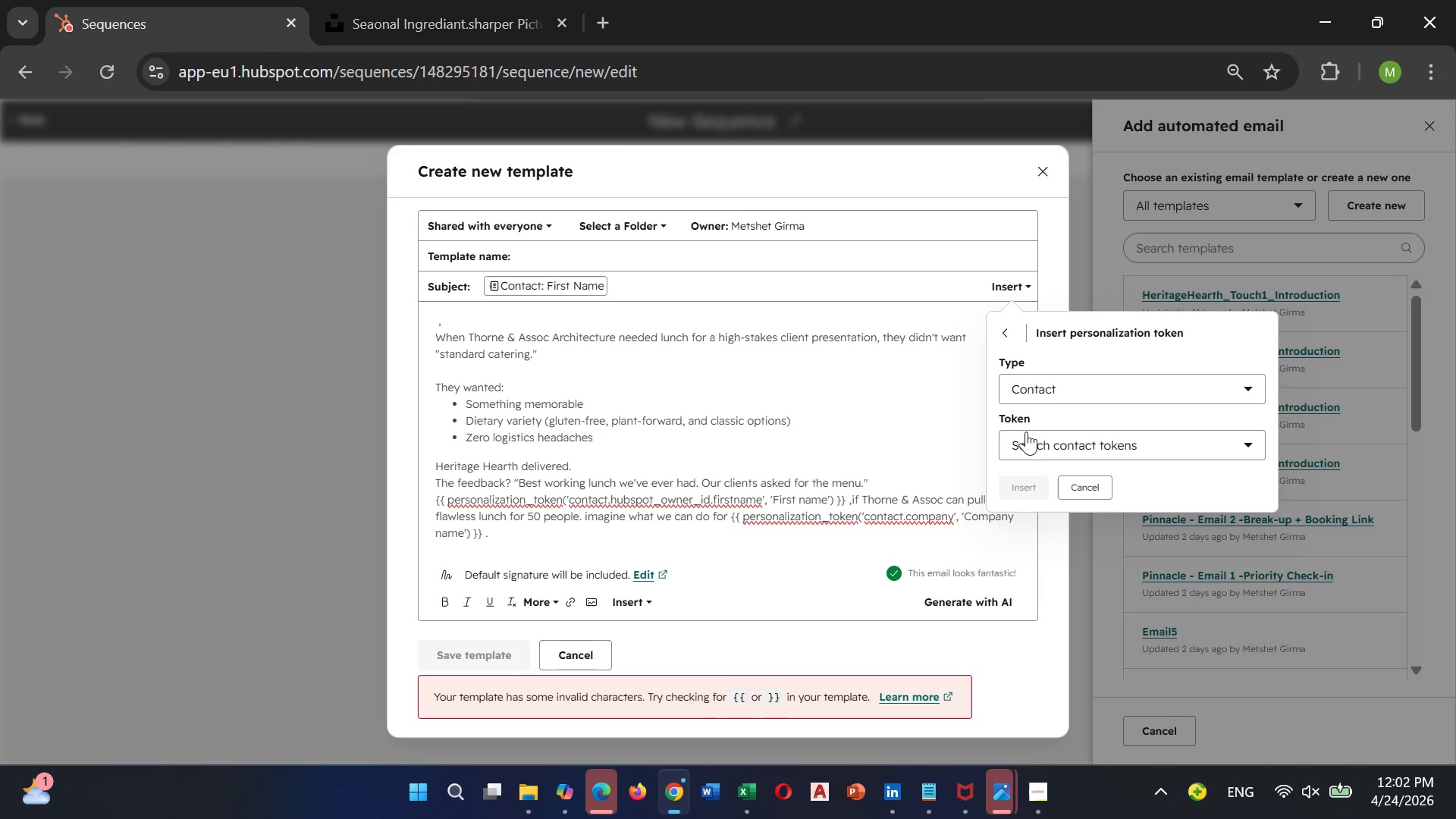 
left_click([918, 416])
 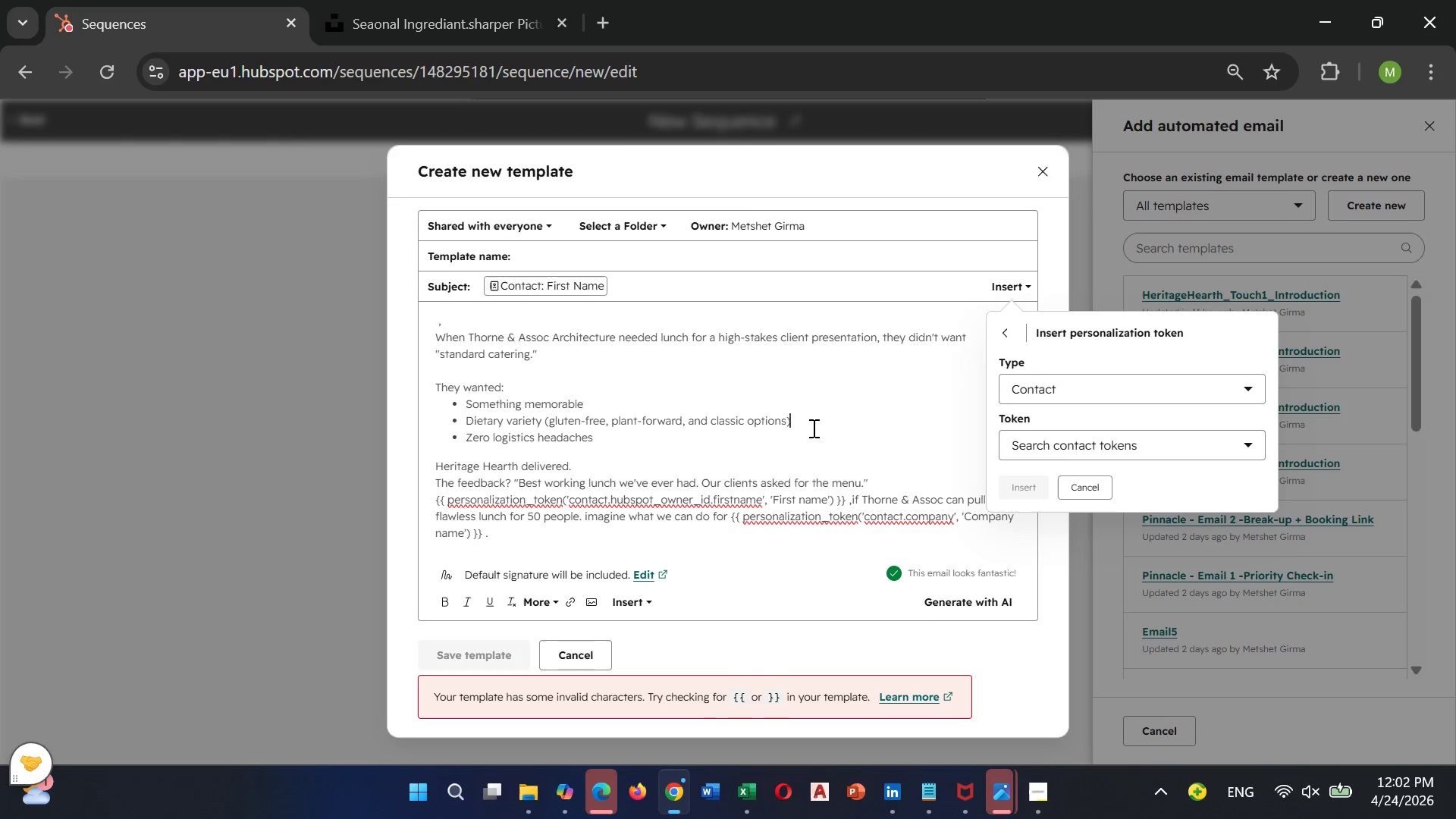 
left_click([833, 351])
 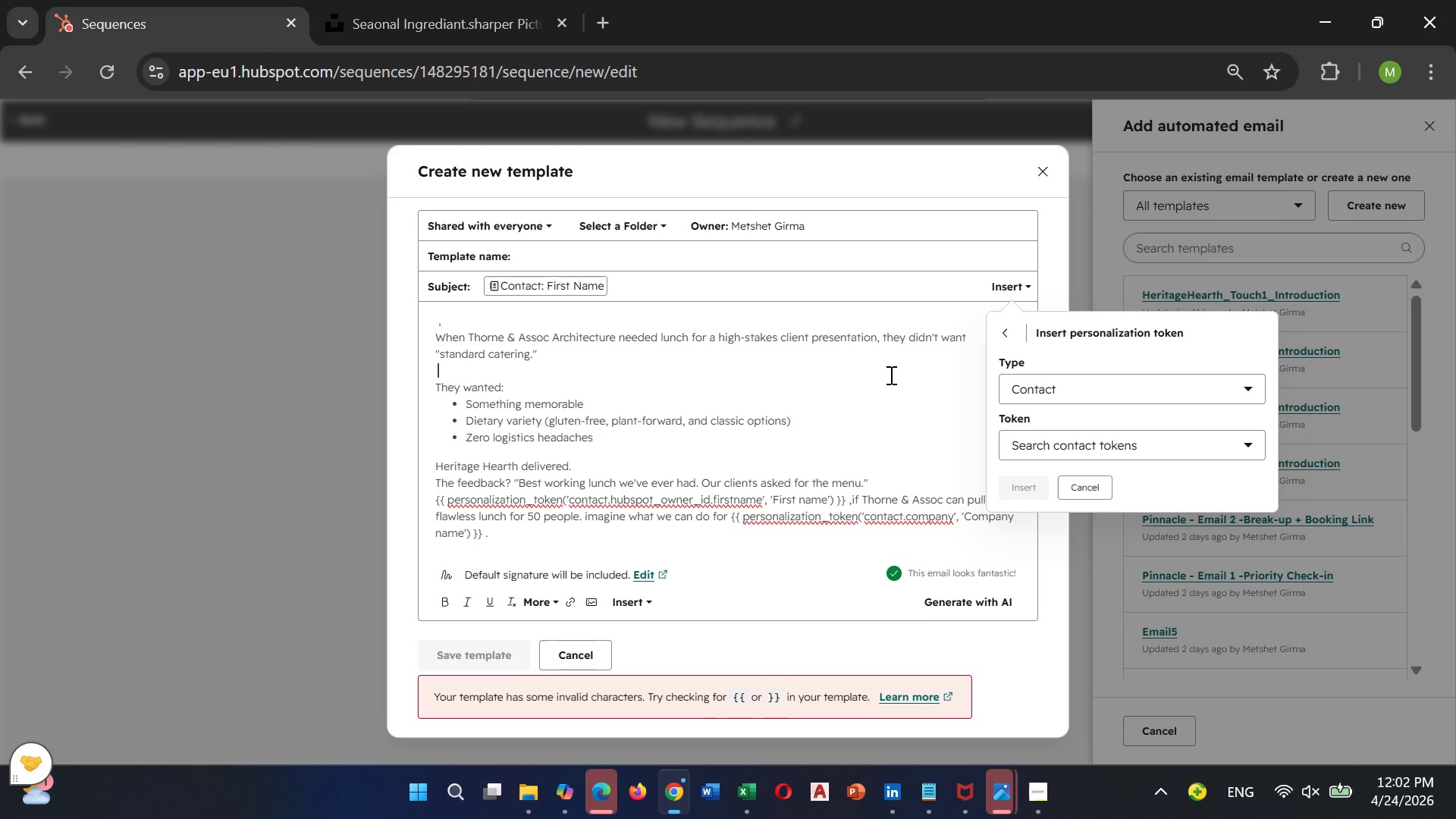 
double_click([891, 377])
 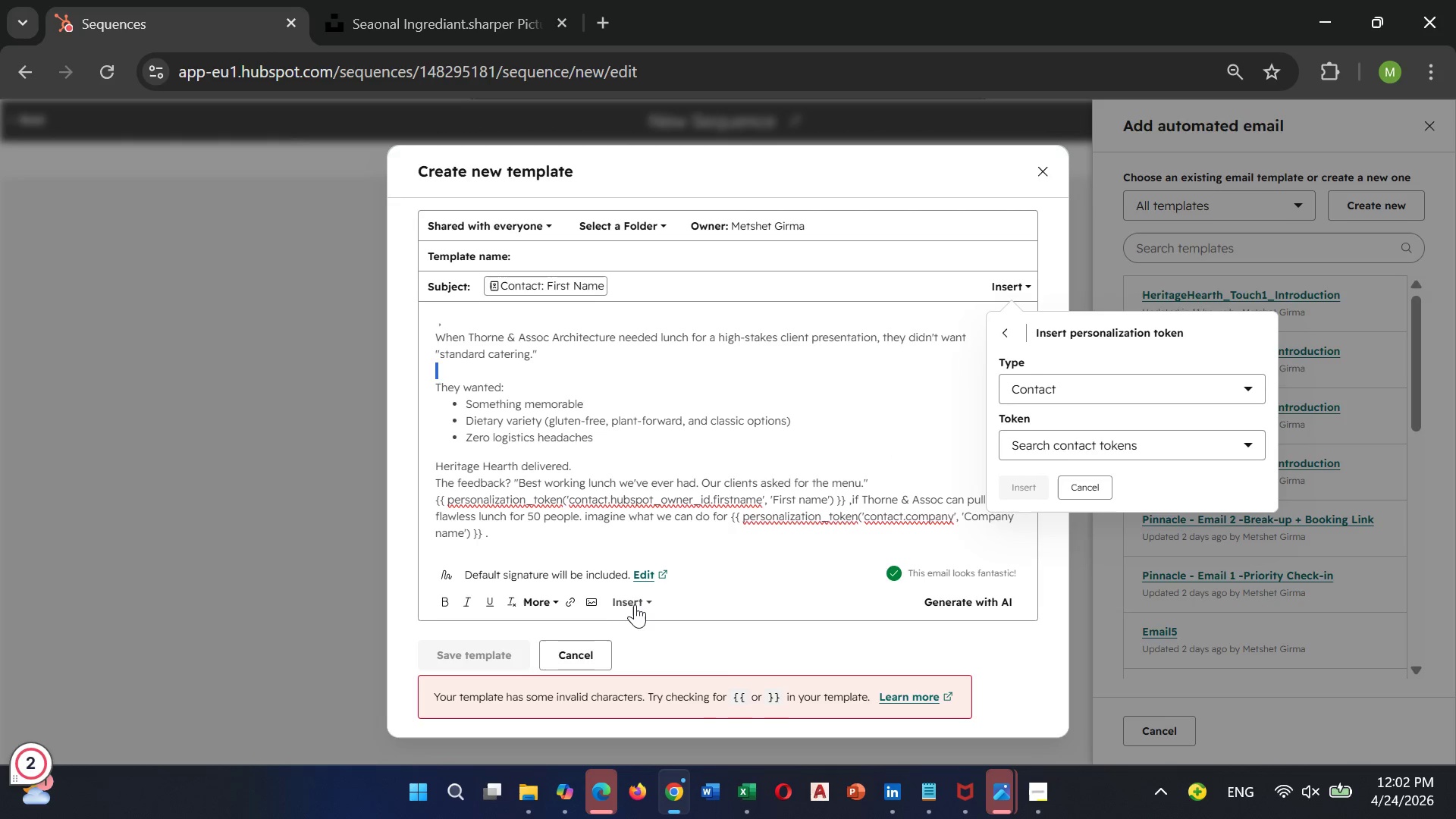 
left_click([633, 601])
 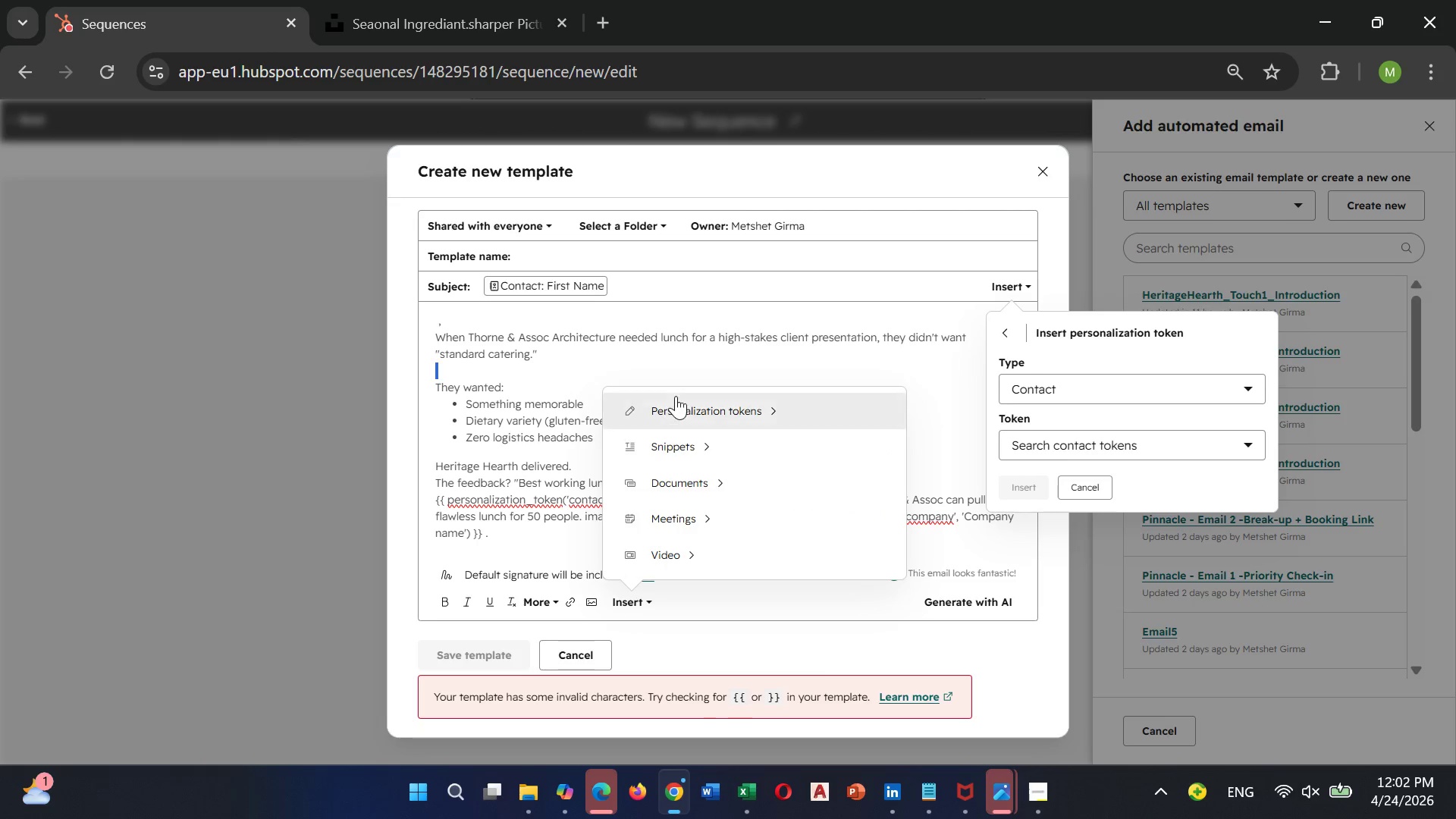 
left_click([674, 407])
 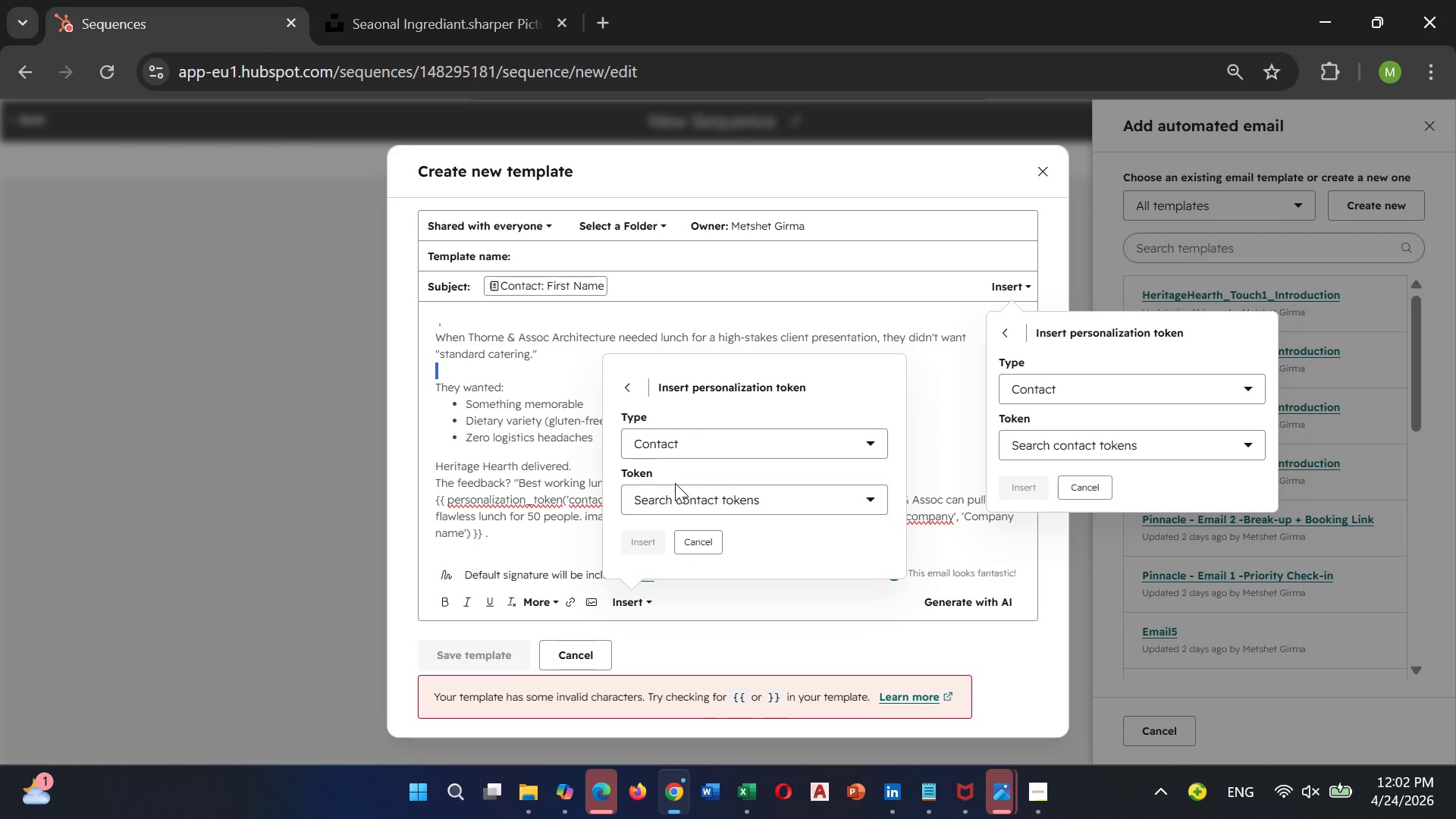 
left_click([673, 491])
 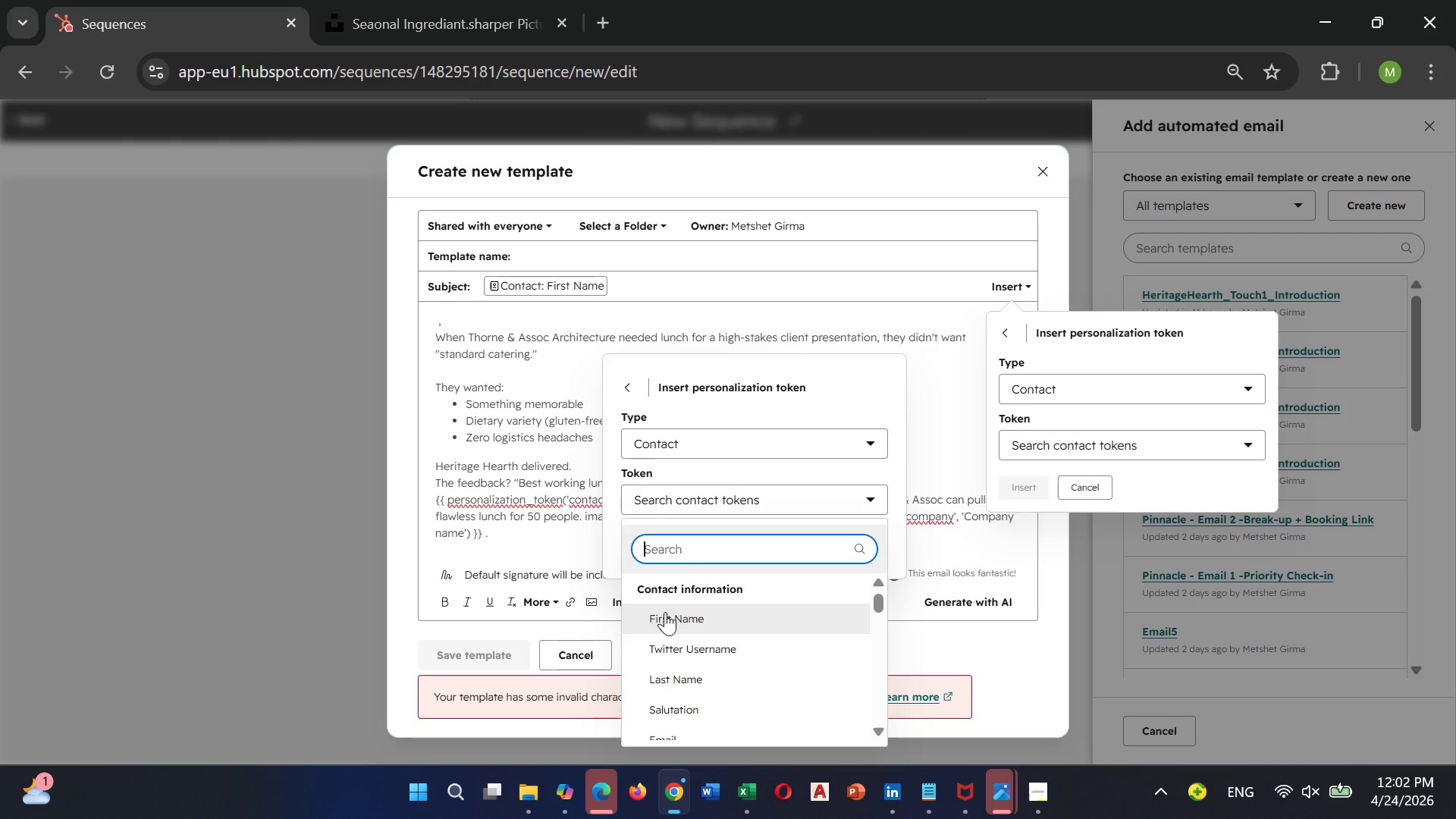 
left_click([665, 623])
 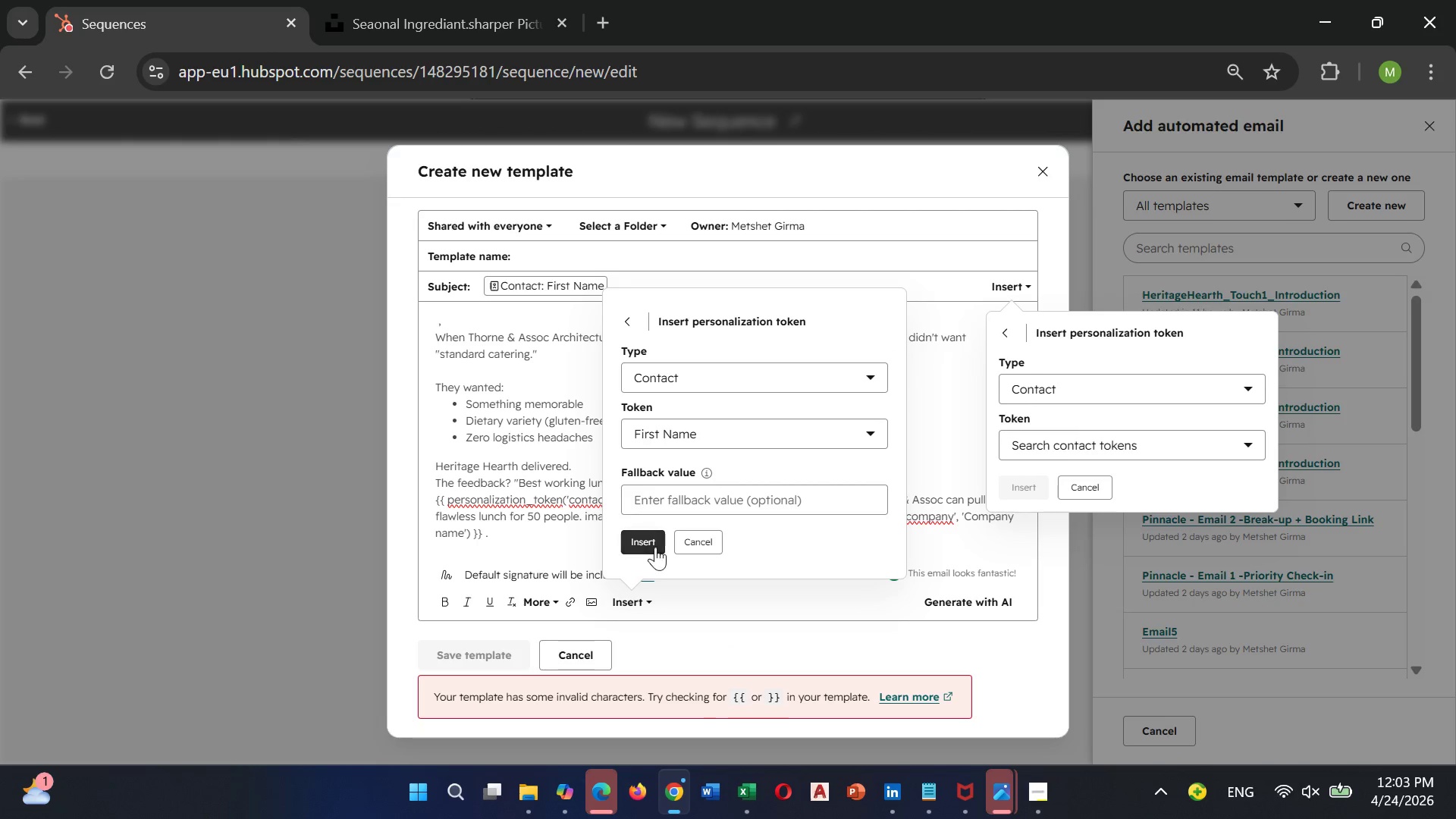 
left_click([649, 537])
 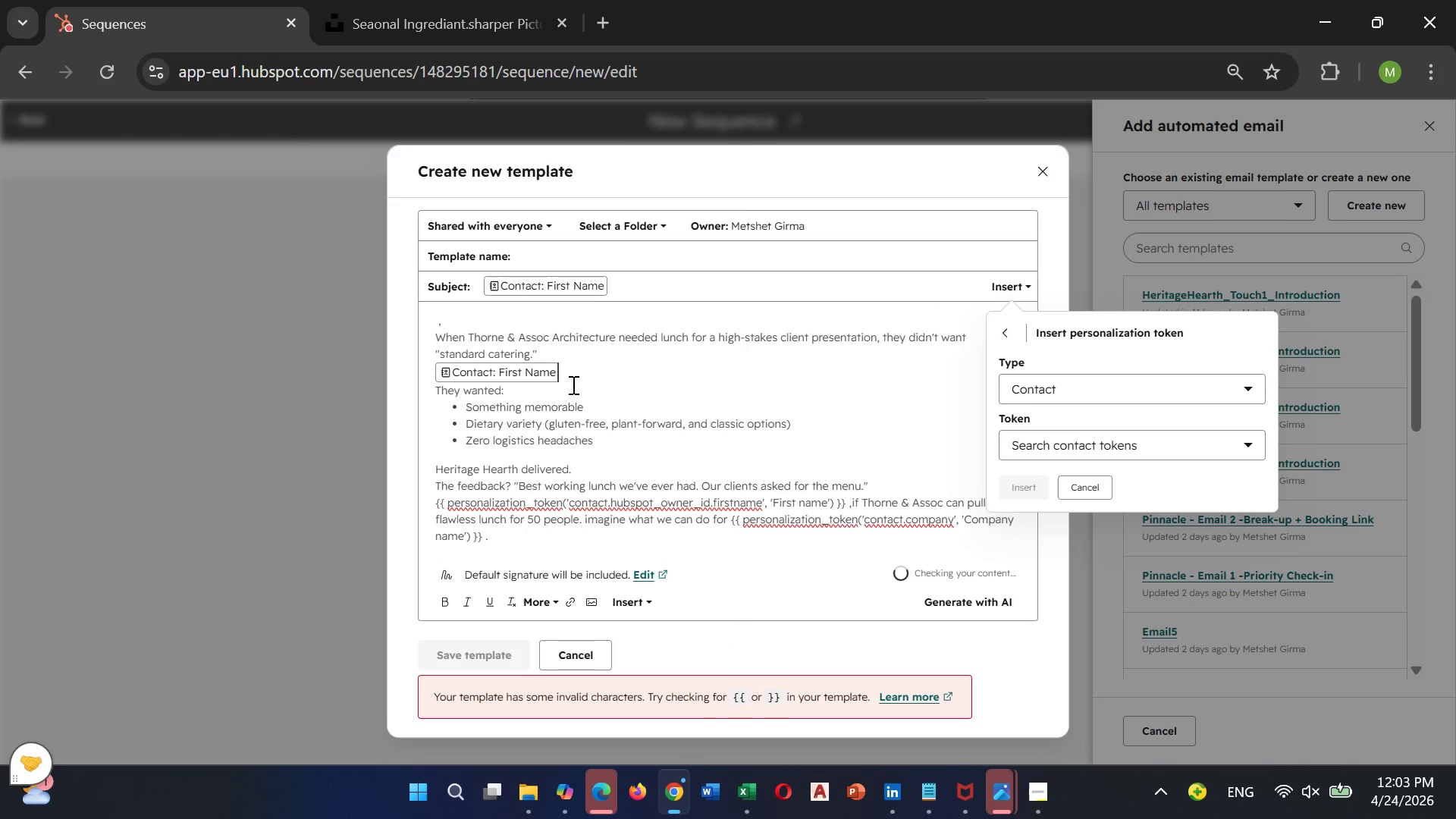 
key(Backspace)
 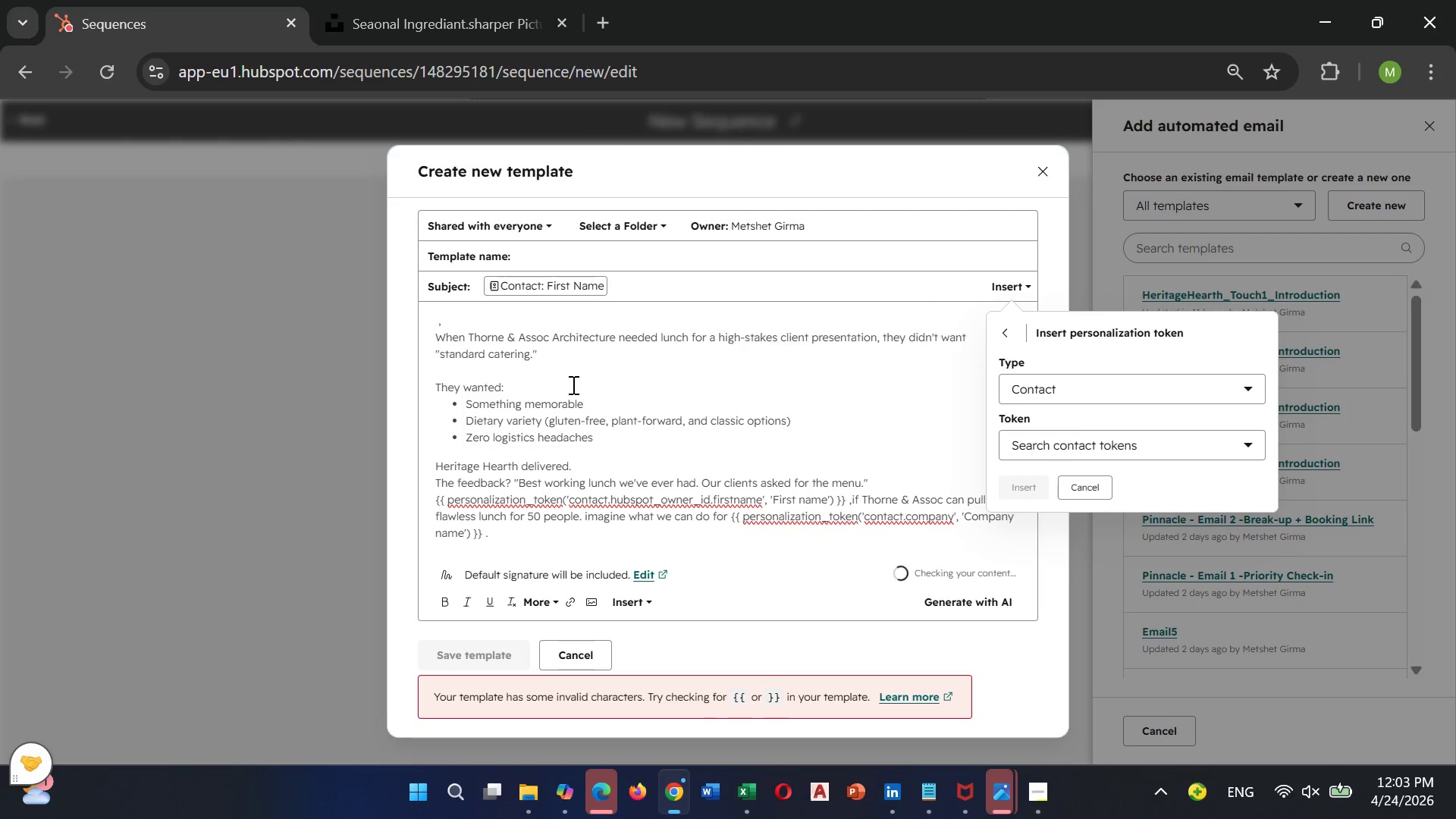 
key(Backspace)
 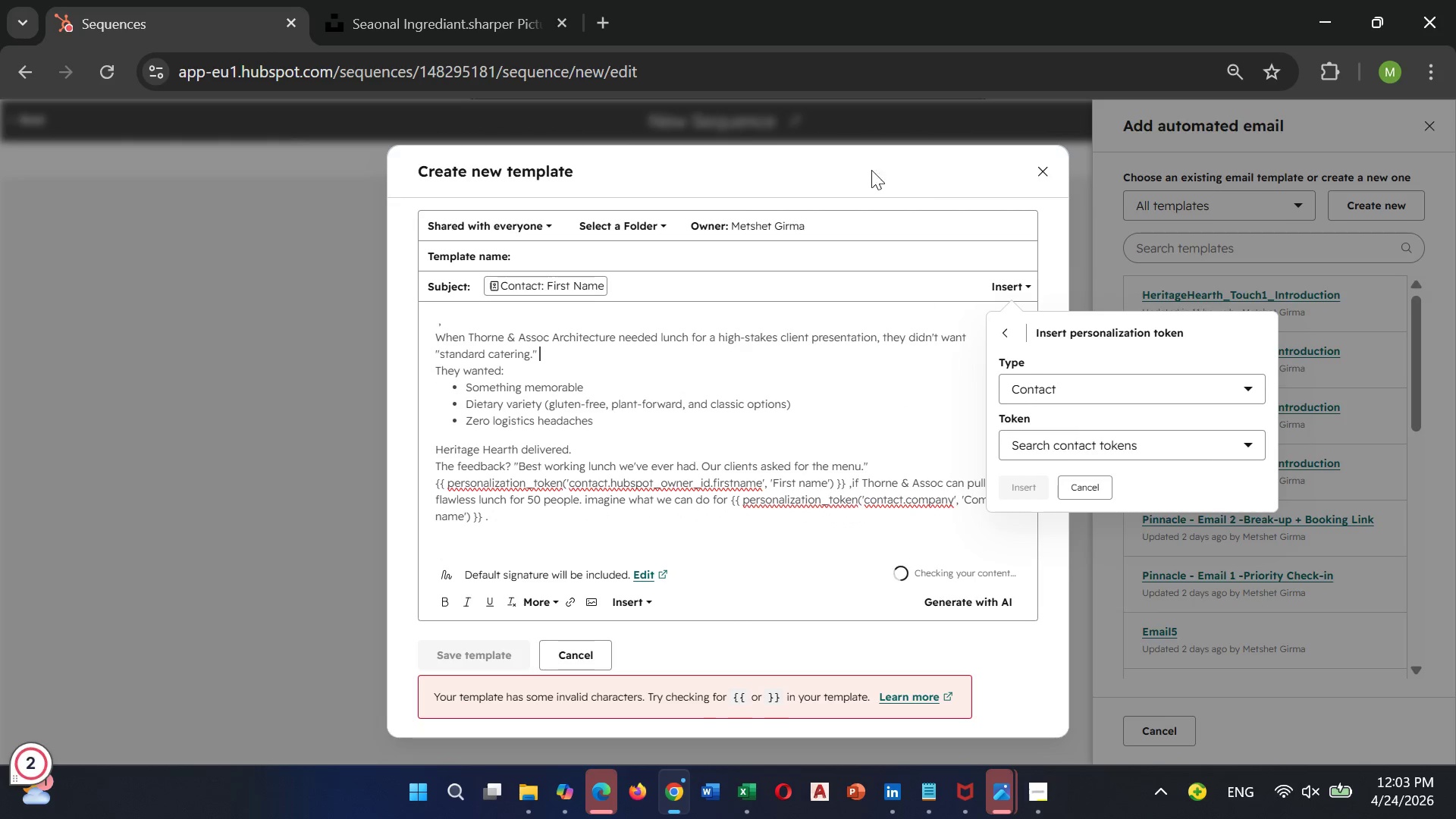 
left_click([971, 419])
 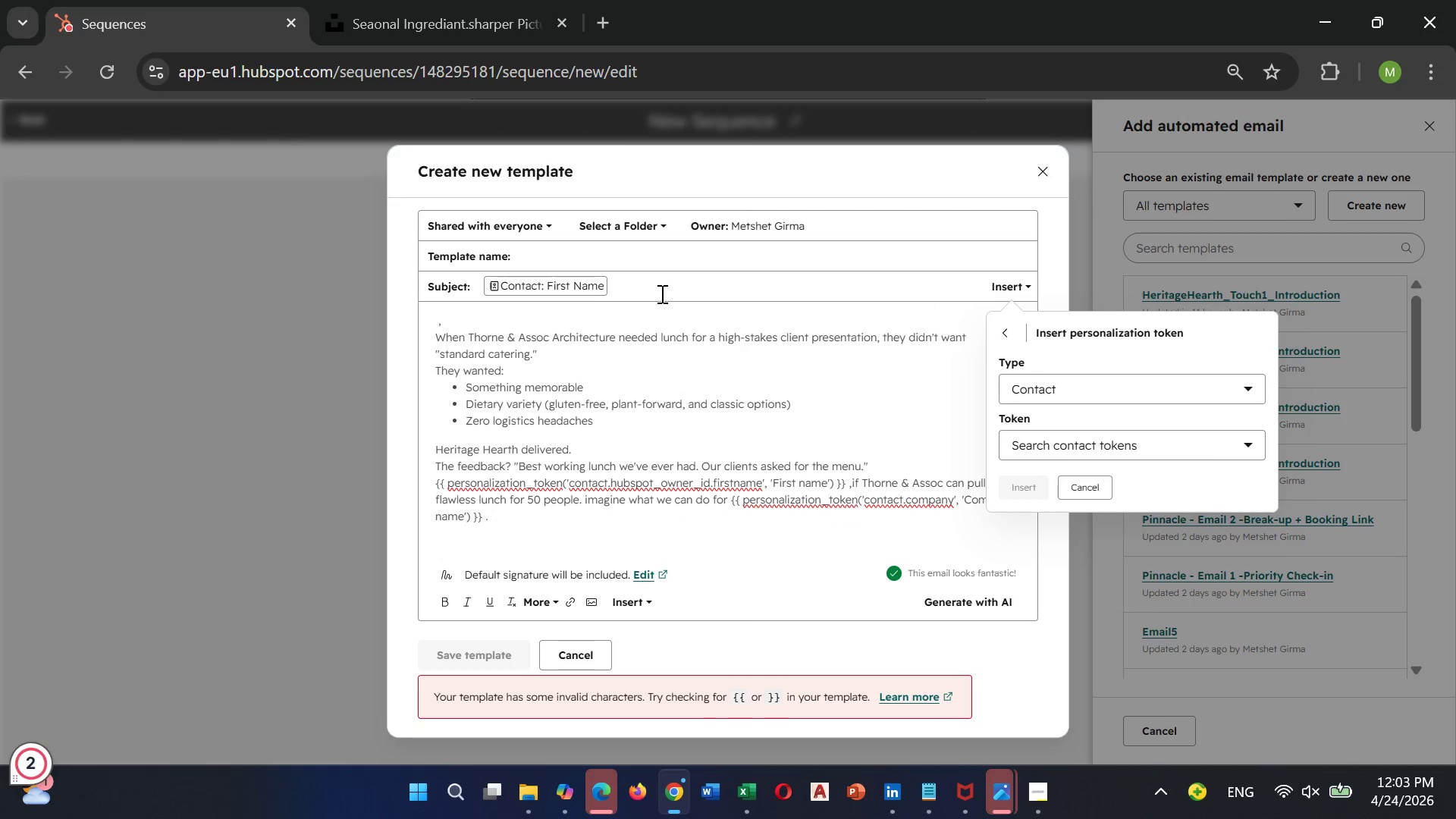 
left_click([657, 287])
 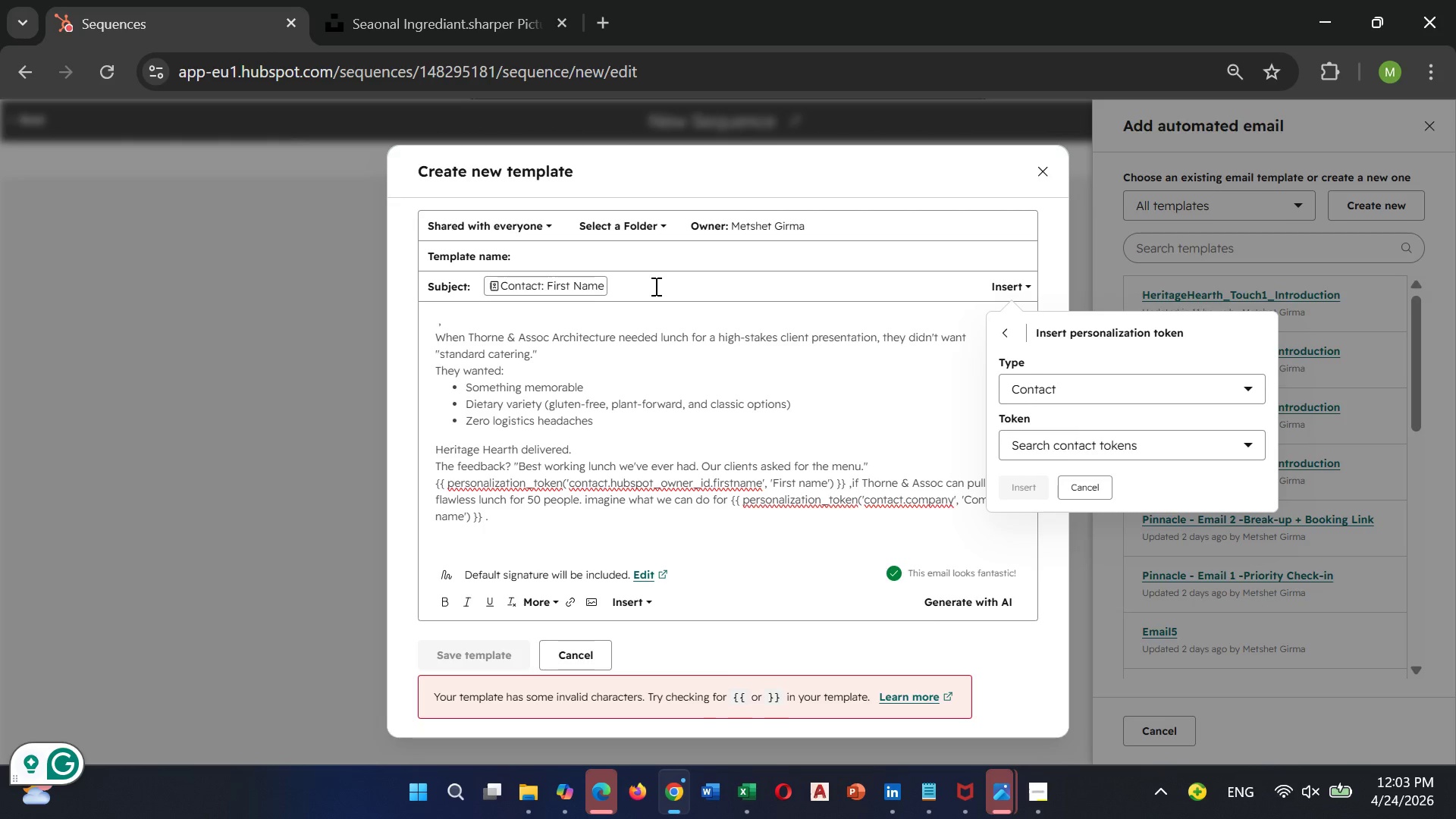 
key(Backspace)
 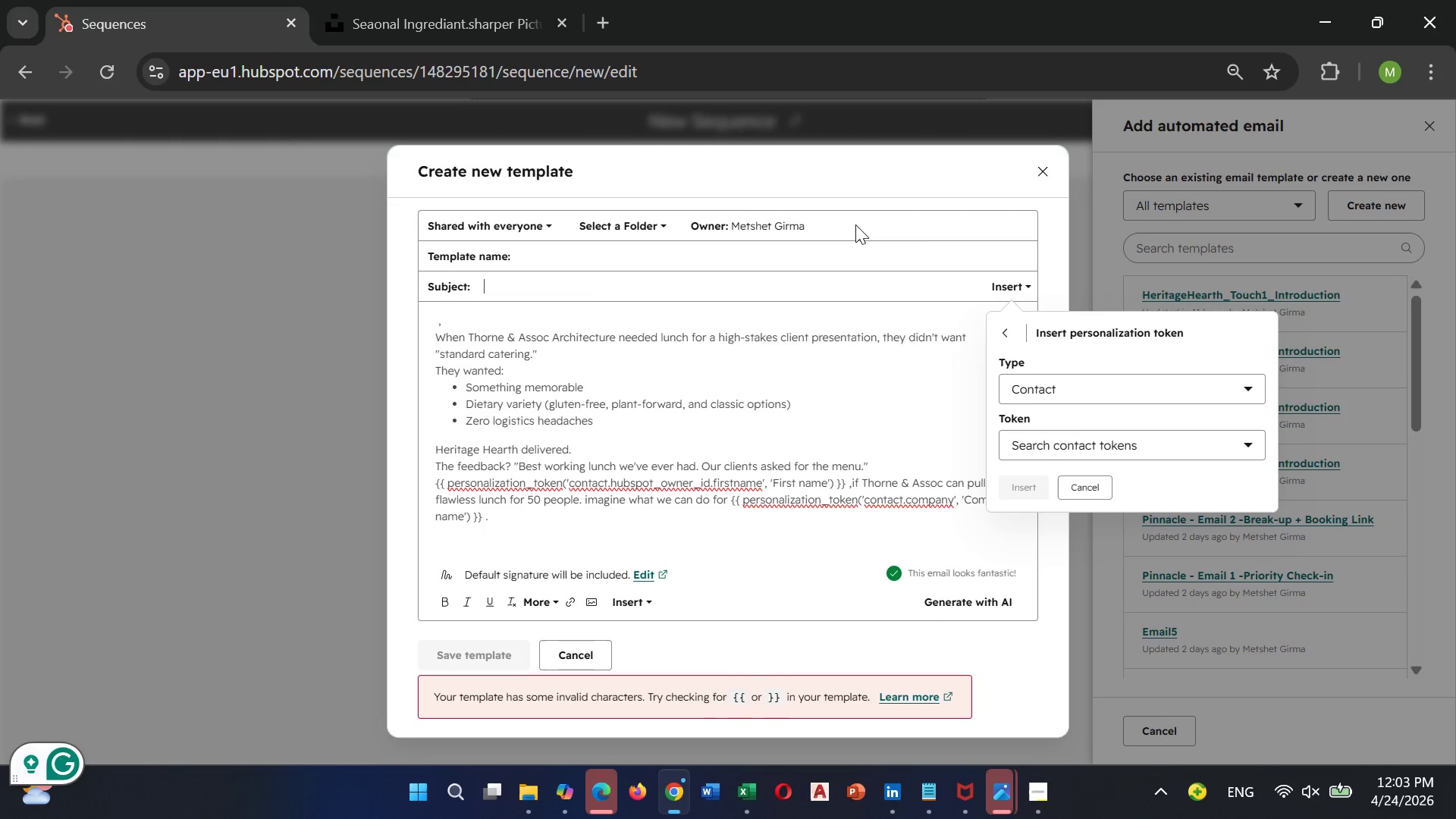 
left_click([928, 290])
 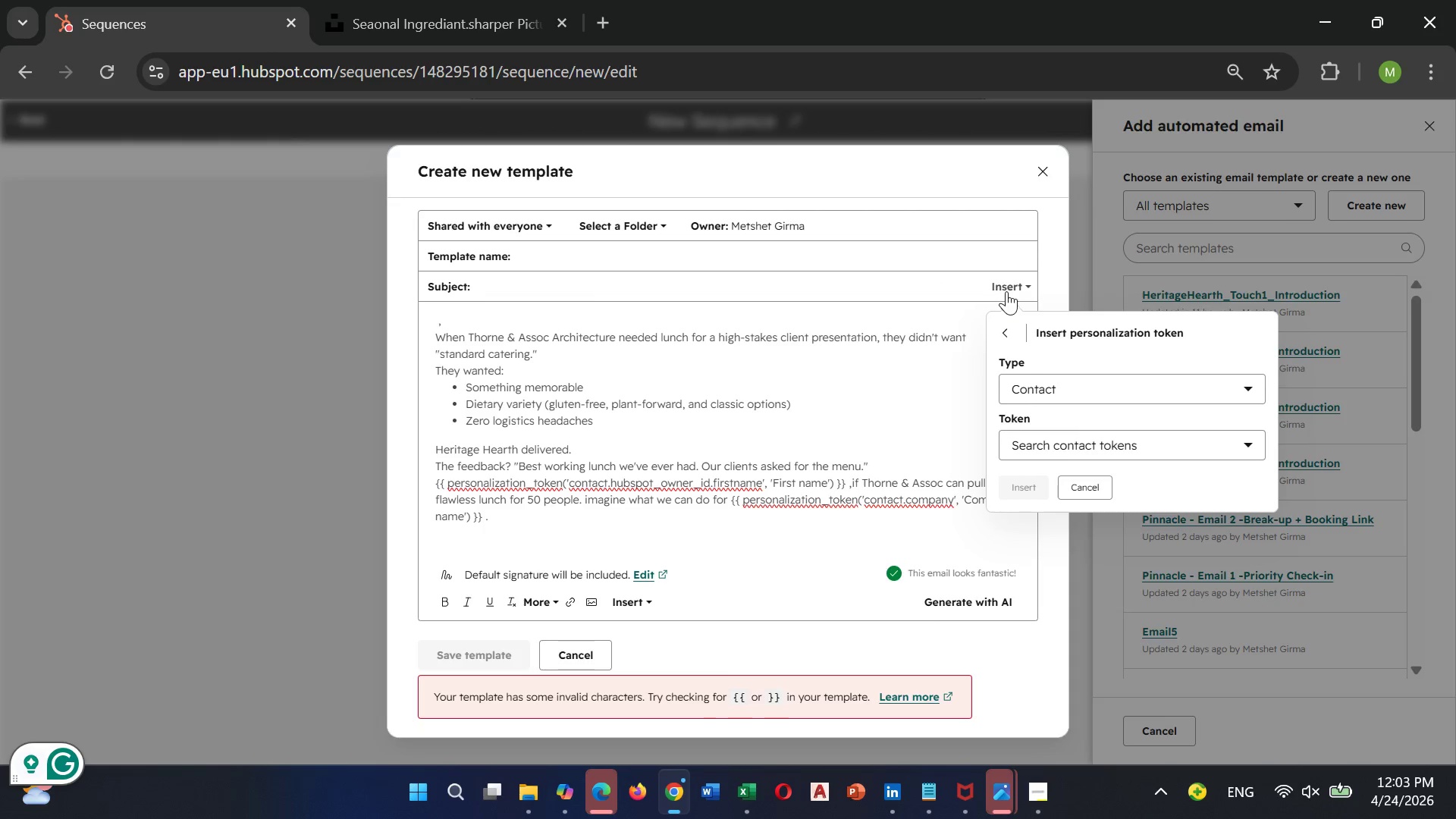 
left_click([1006, 291])
 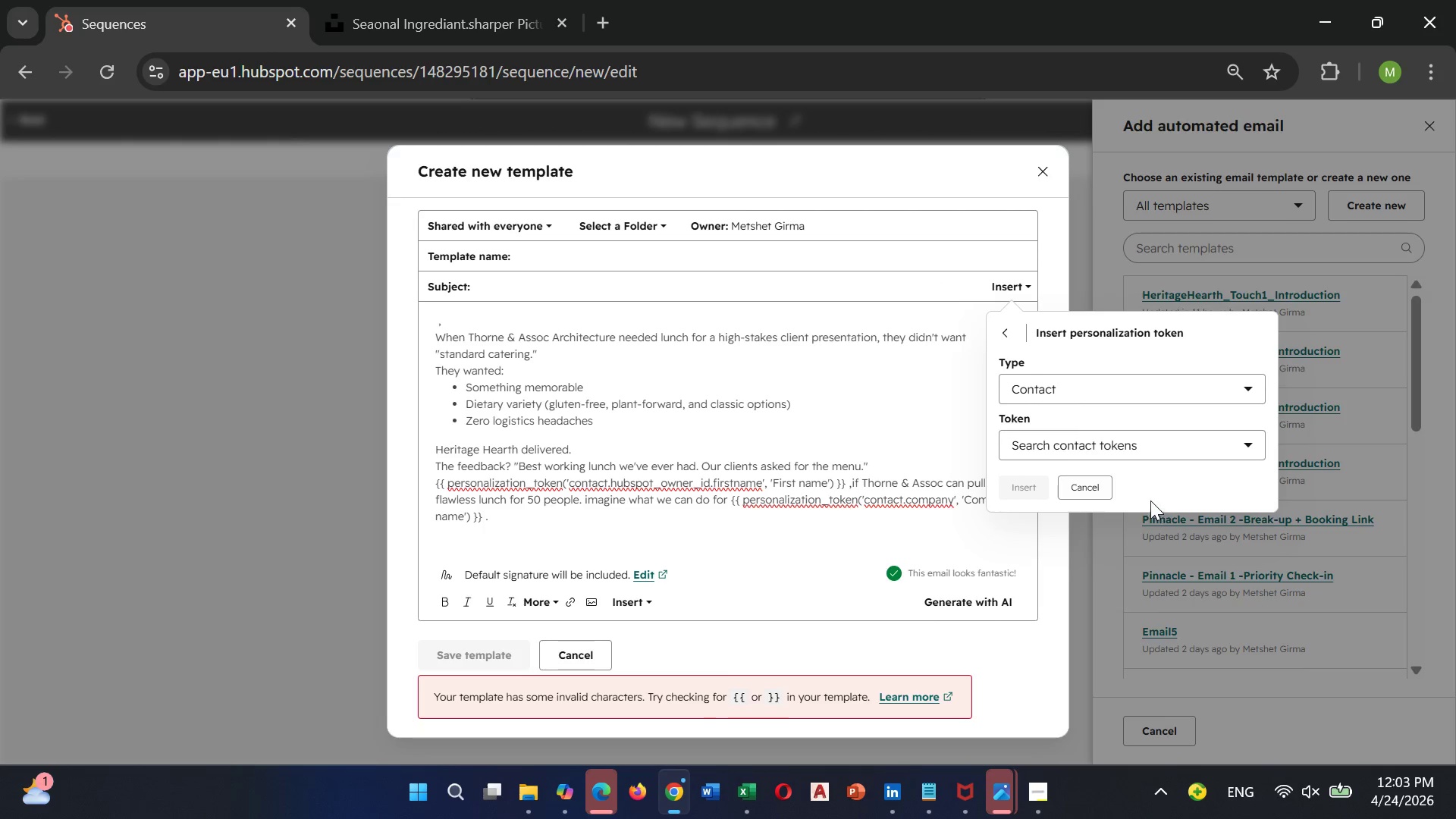 
left_click([1069, 479])
 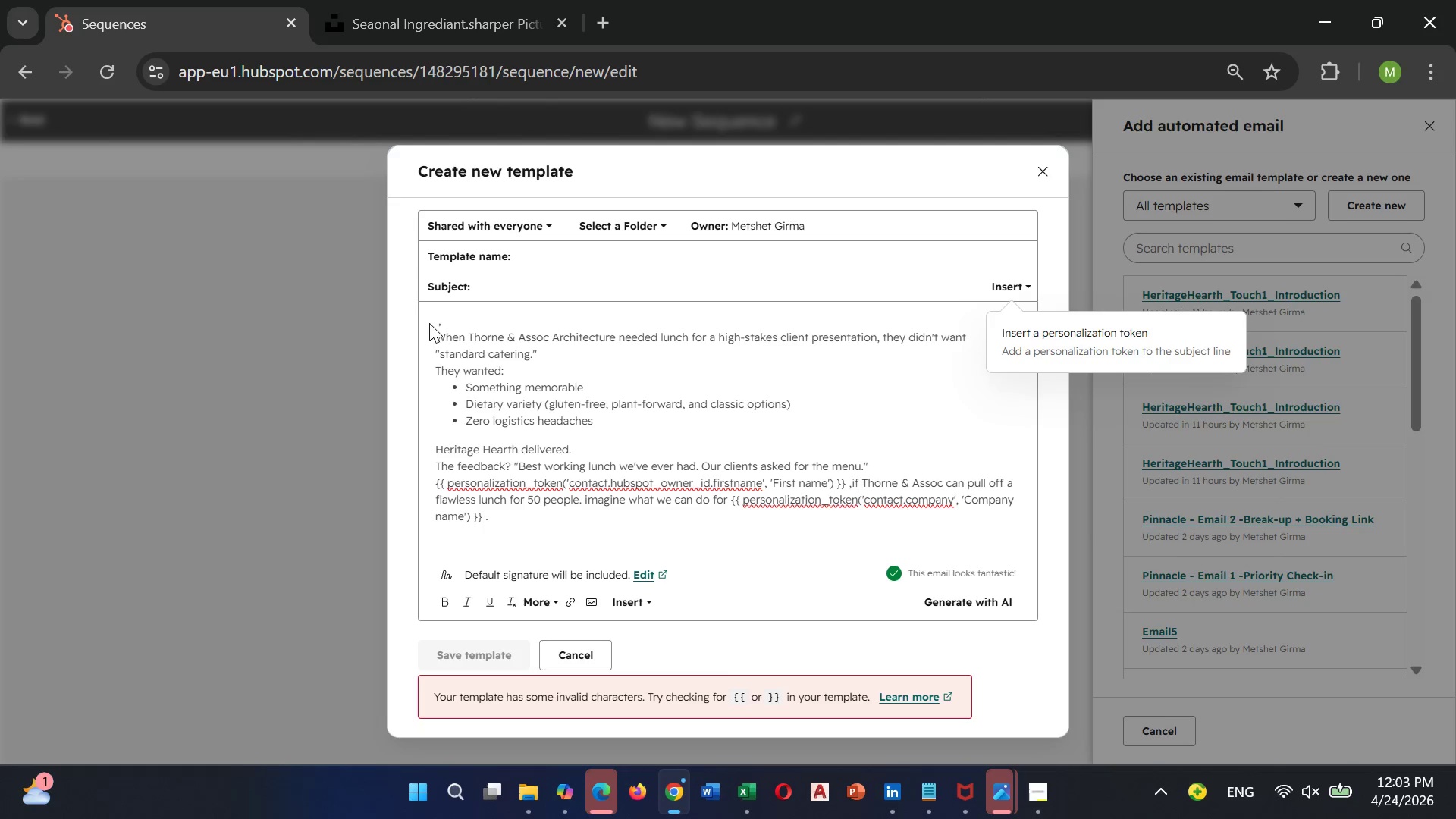 
left_click([437, 321])
 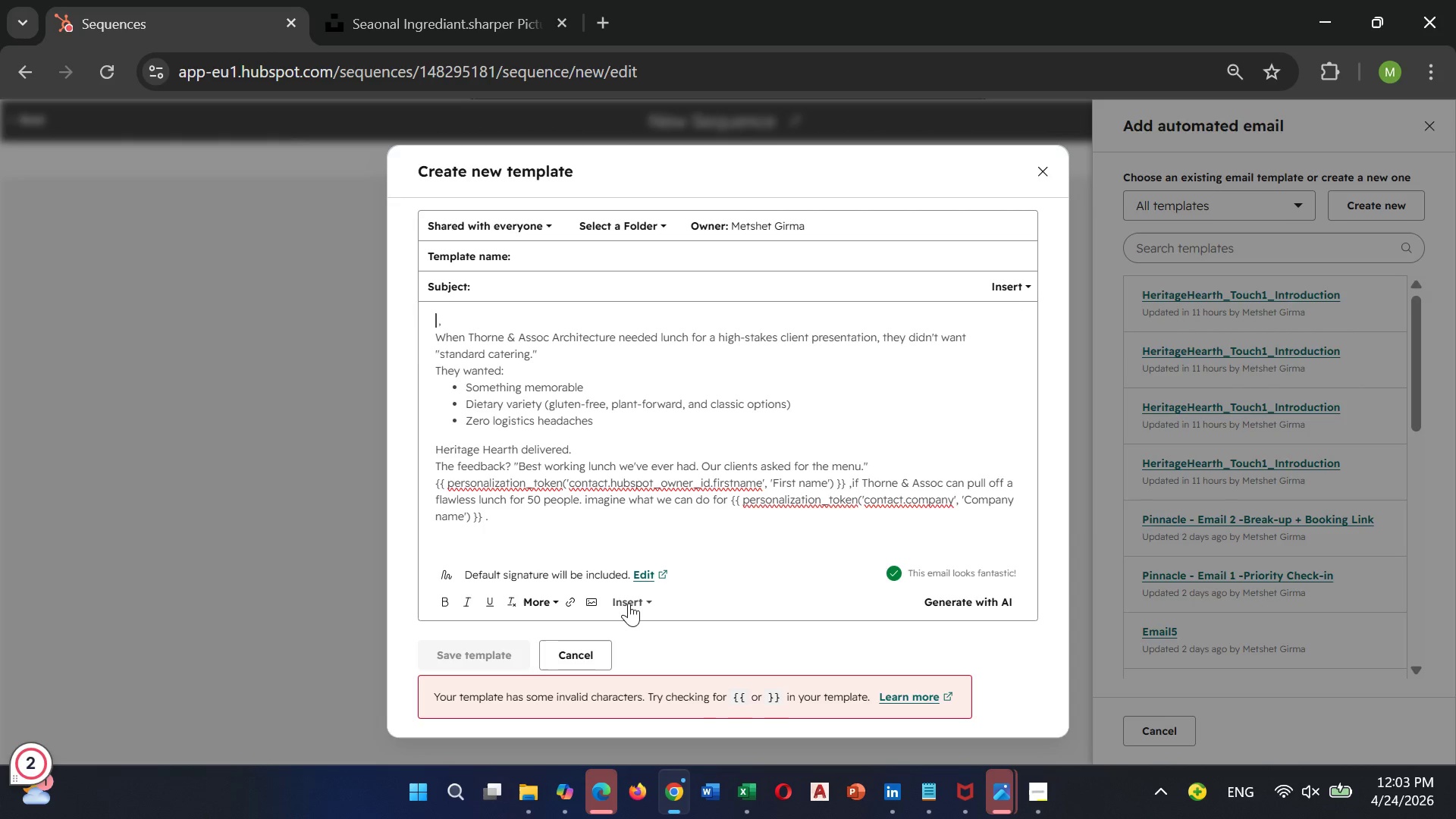 
wait(5.67)
 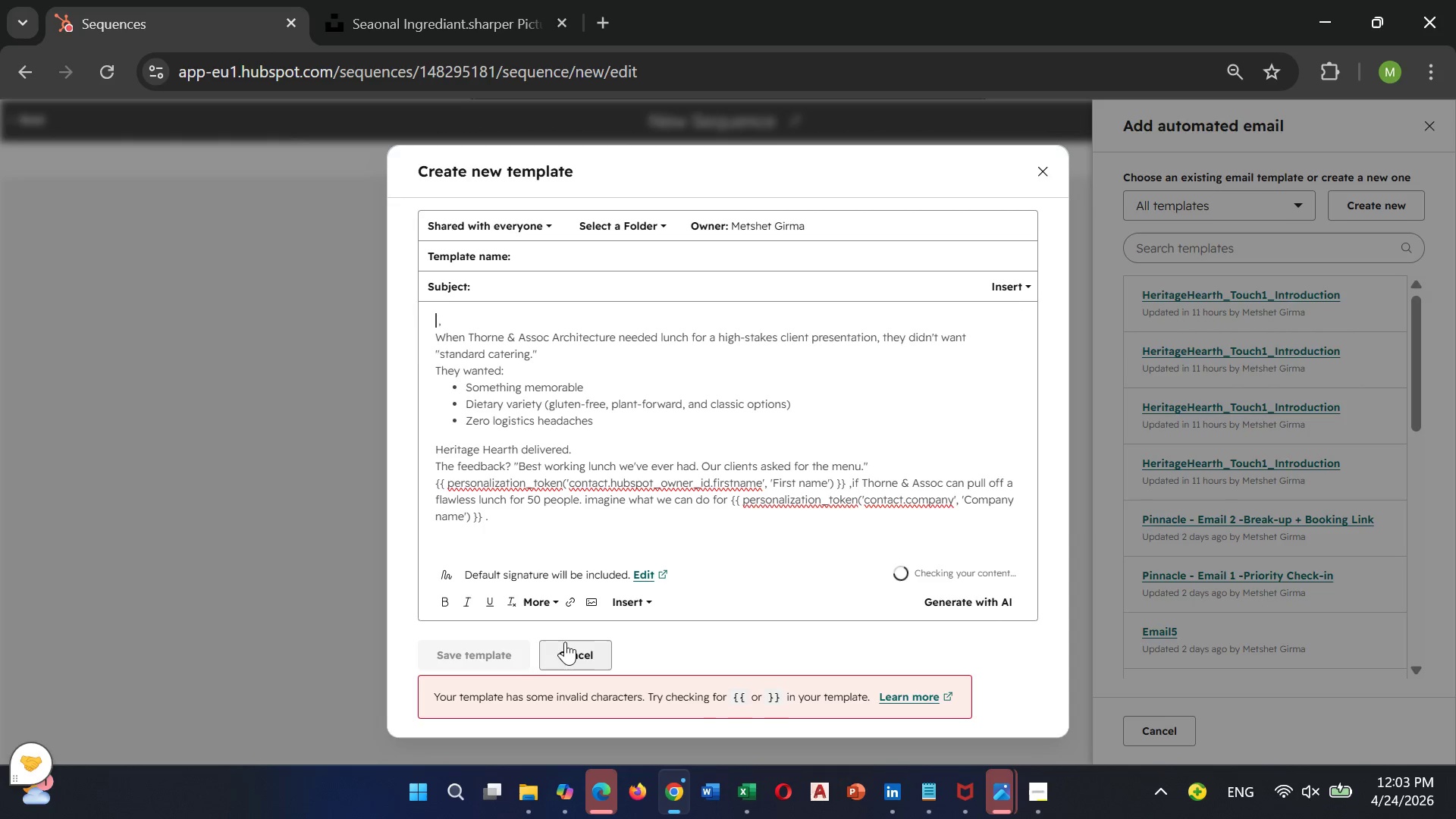 
left_click([629, 603])
 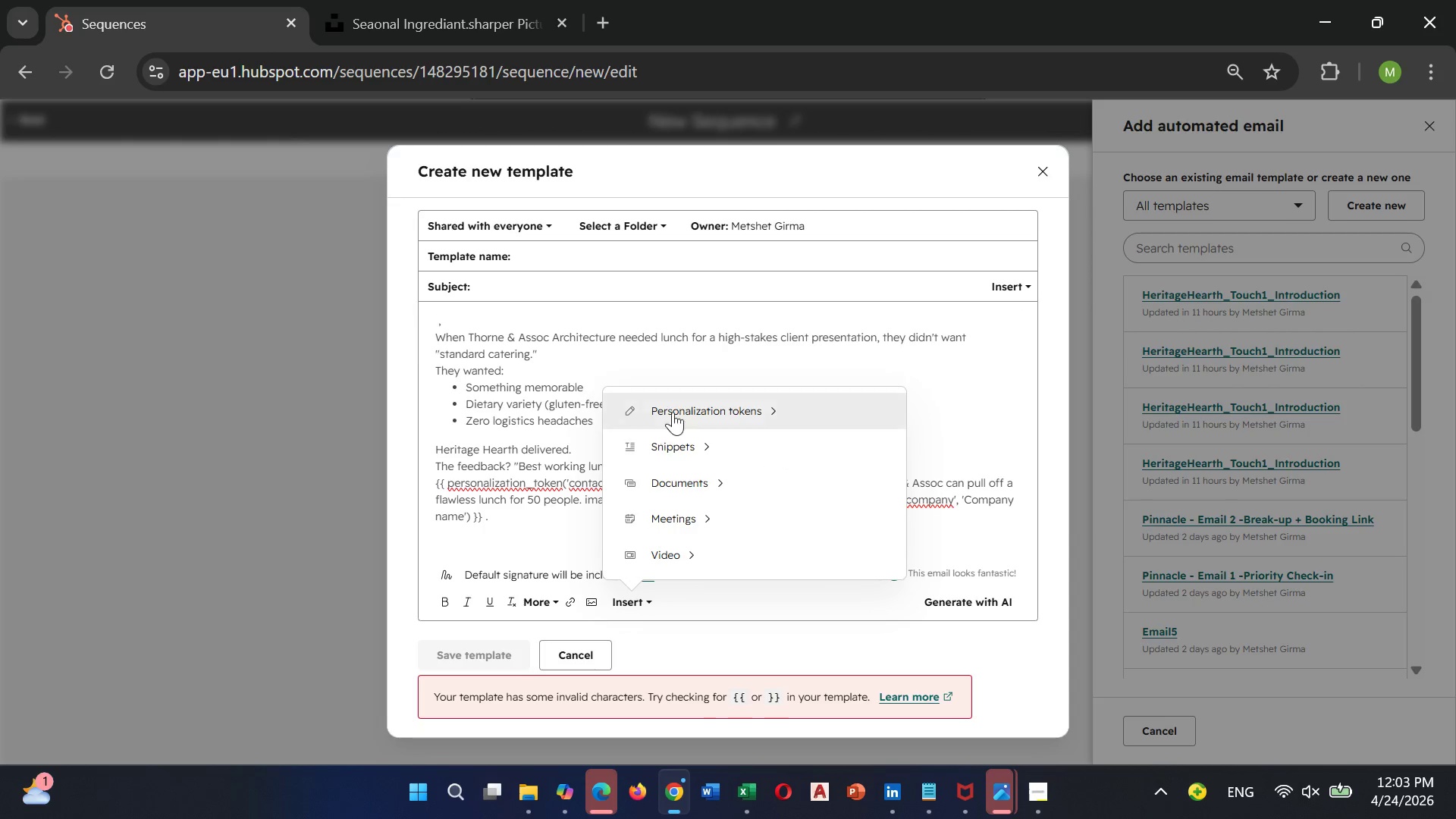 
left_click([674, 408])
 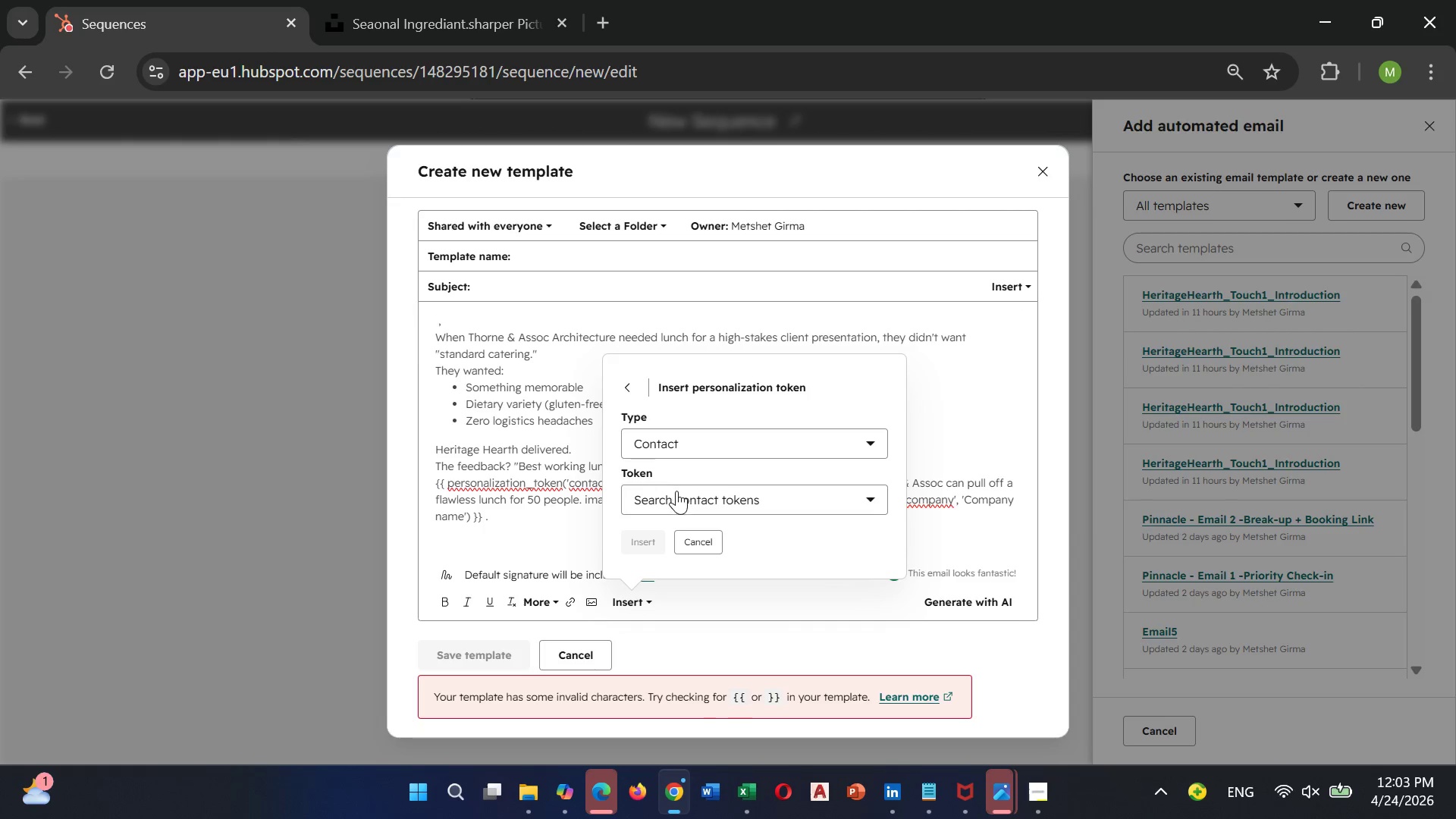 
left_click([676, 497])
 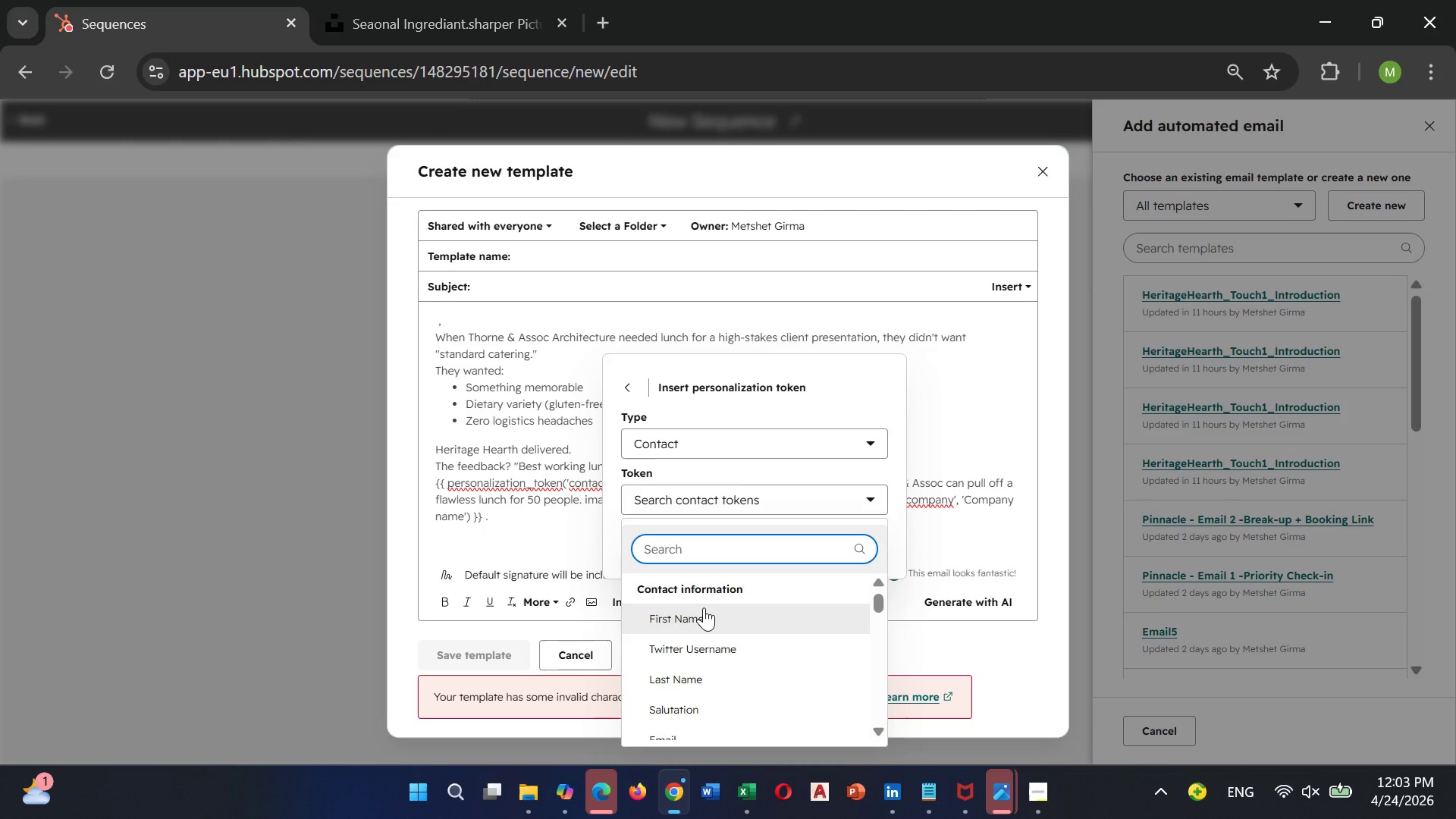 
left_click([696, 614])
 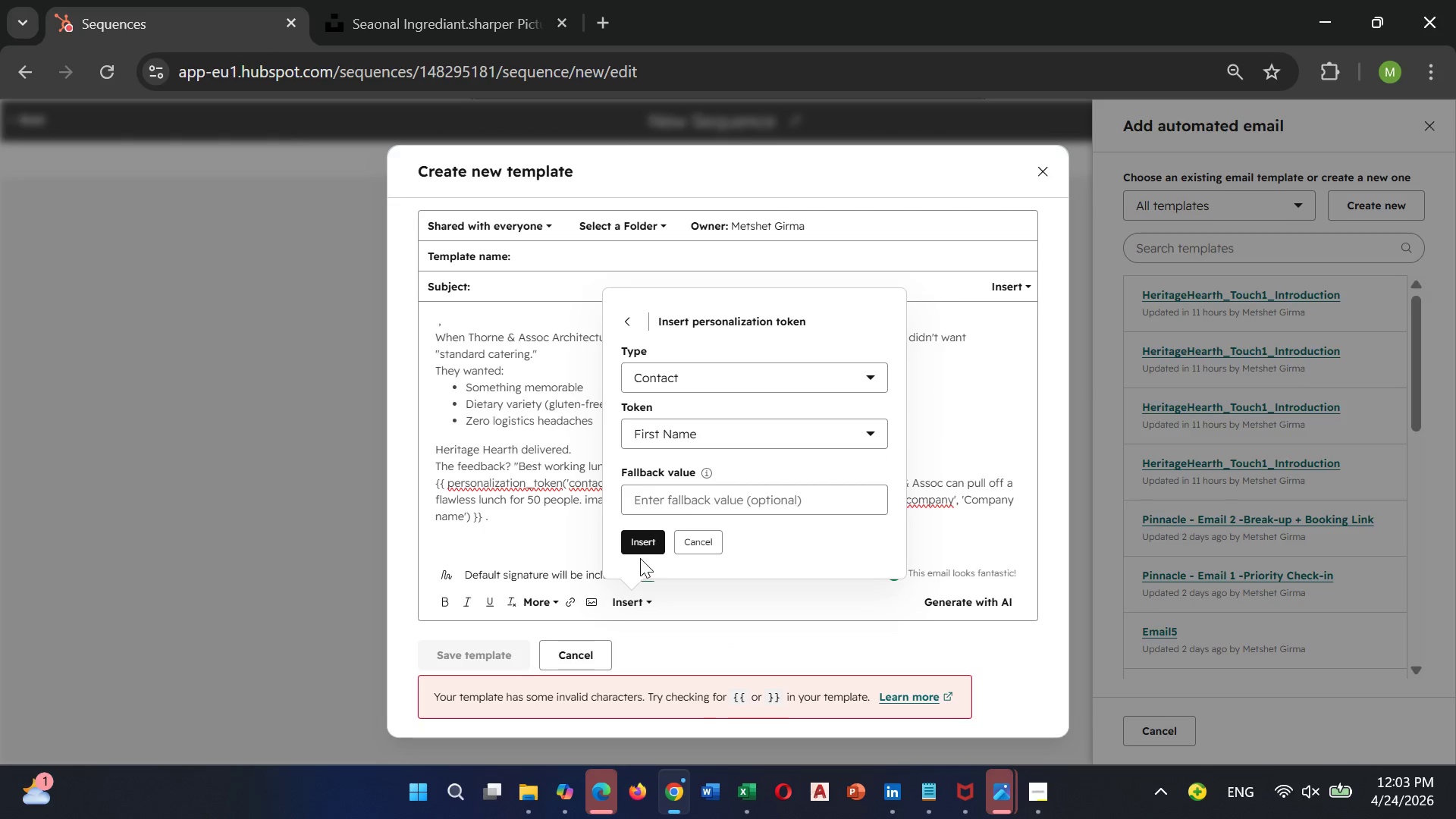 
left_click([640, 549])
 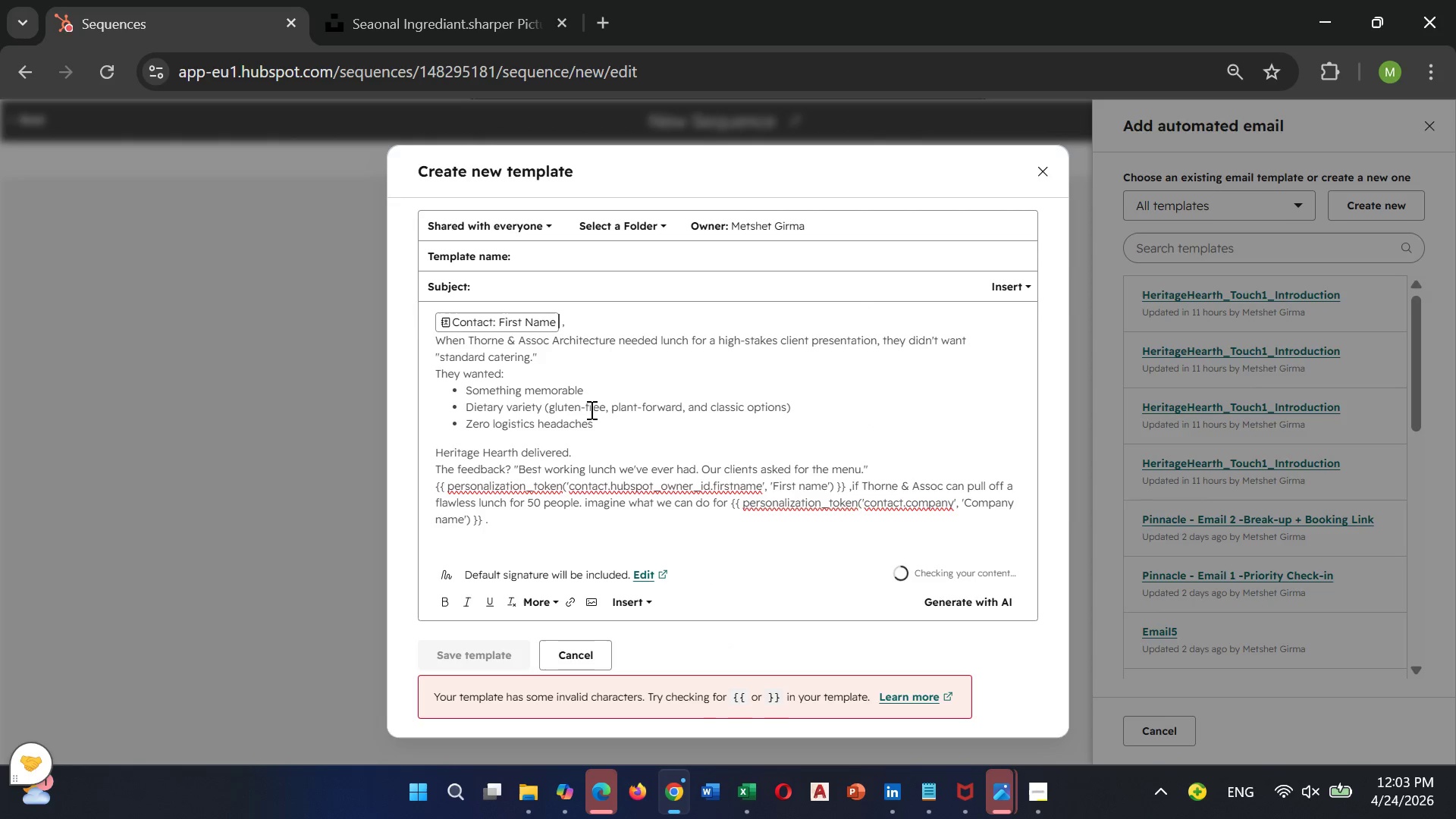 
scroll: coordinate [591, 451], scroll_direction: down, amount: 3.0
 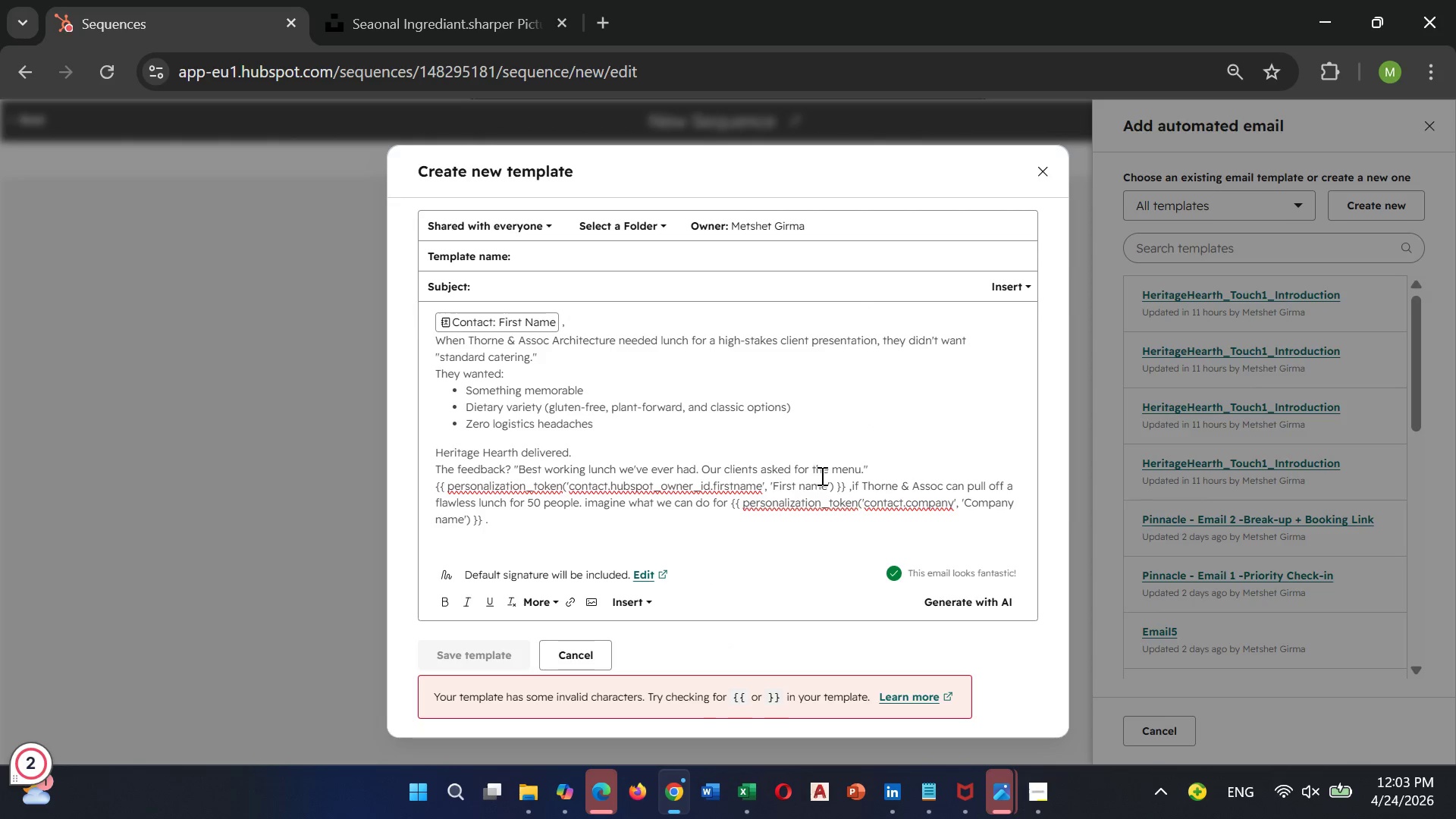 
left_click([846, 484])
 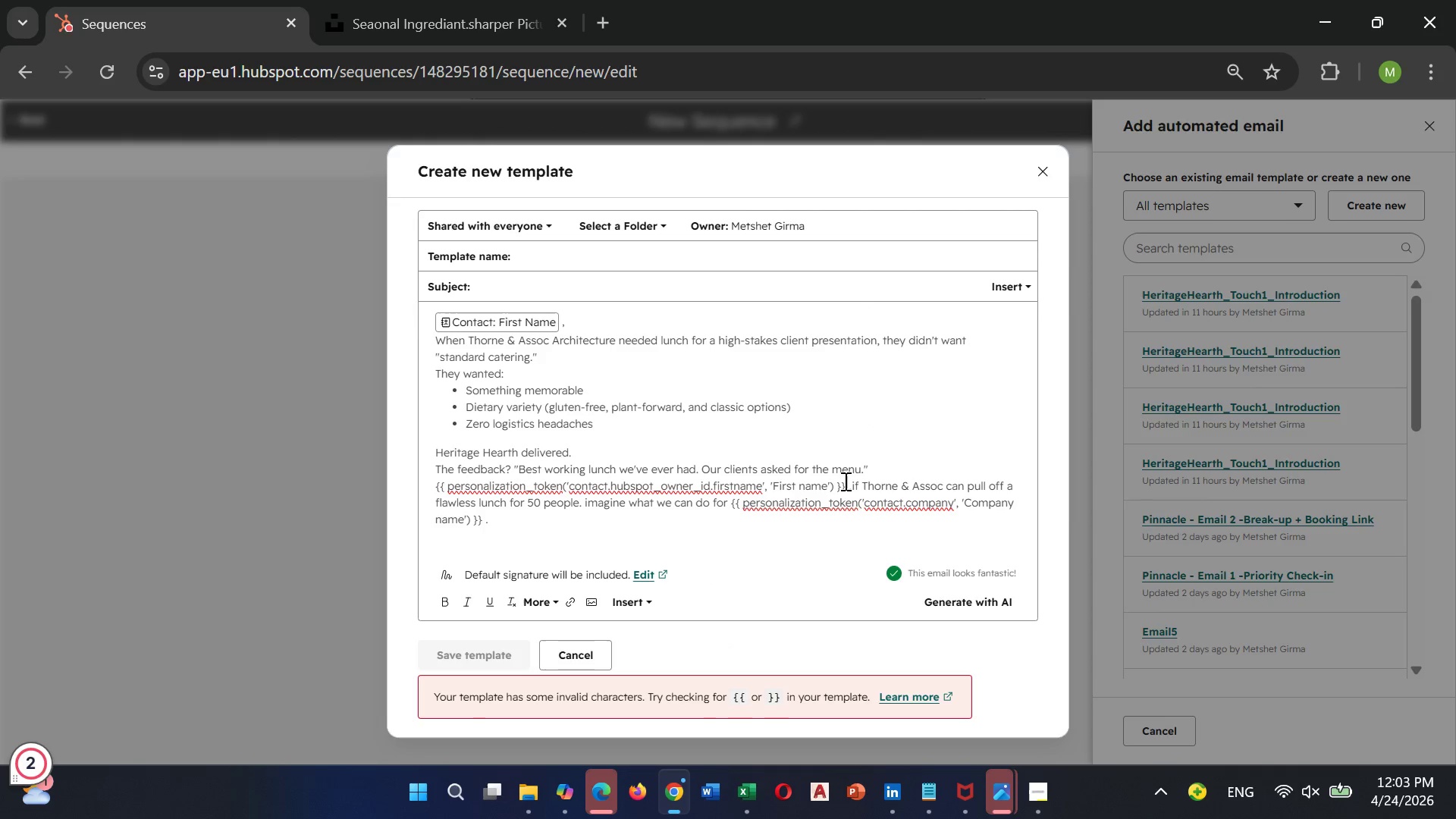 
hold_key(key=Backspace, duration=1.5)
 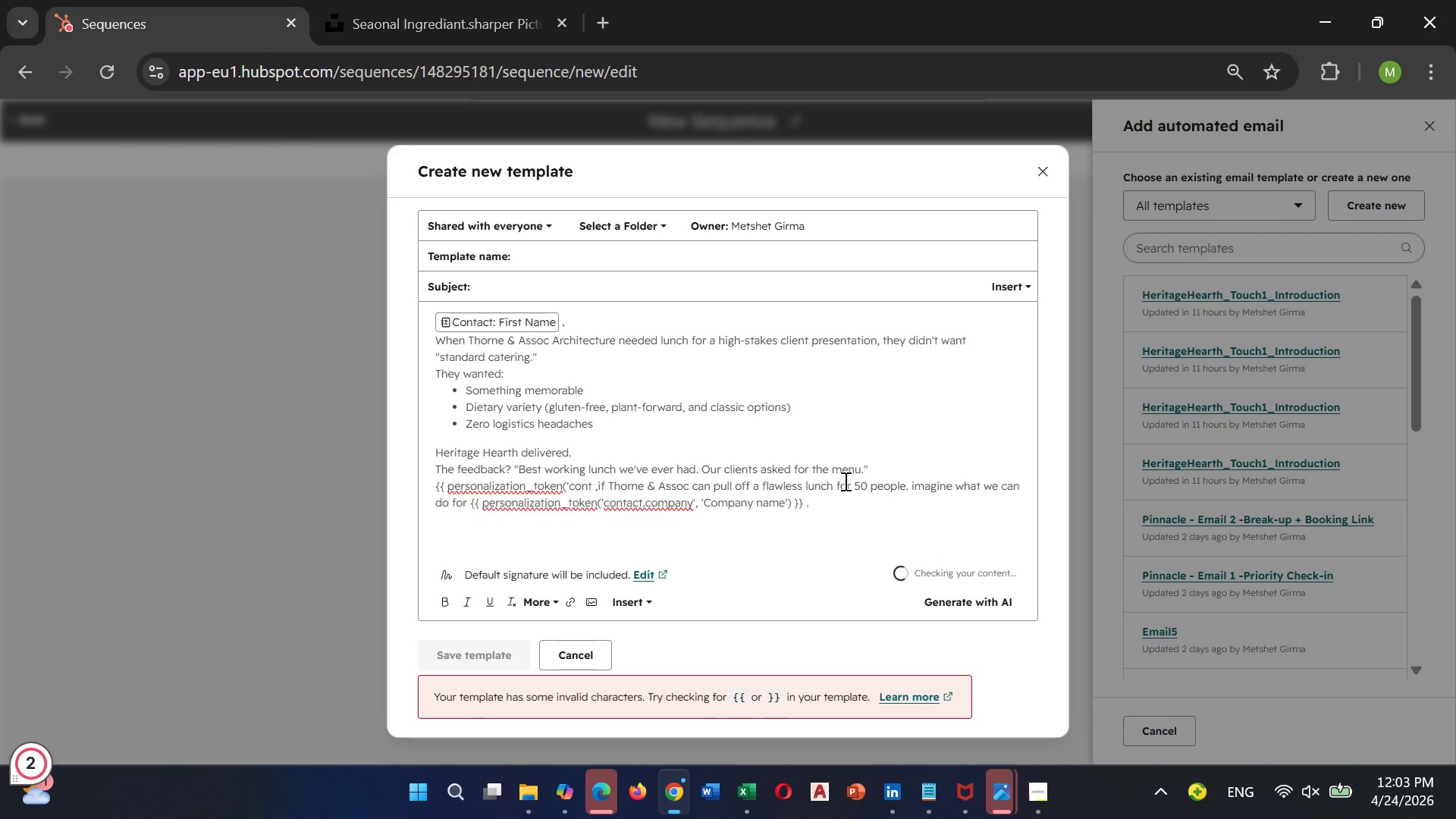 
hold_key(key=Backspace, duration=0.98)
 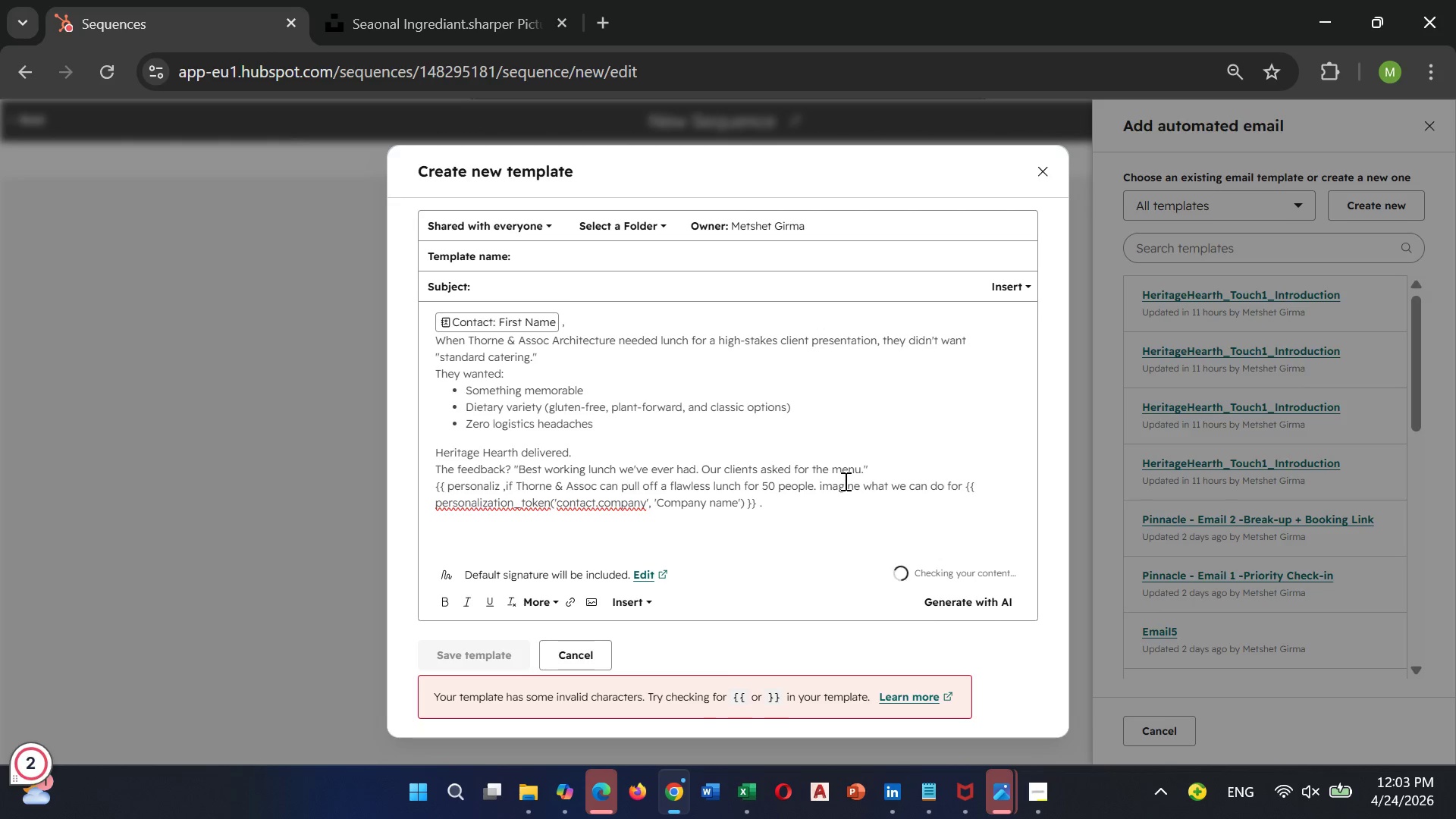 
key(Backspace)
 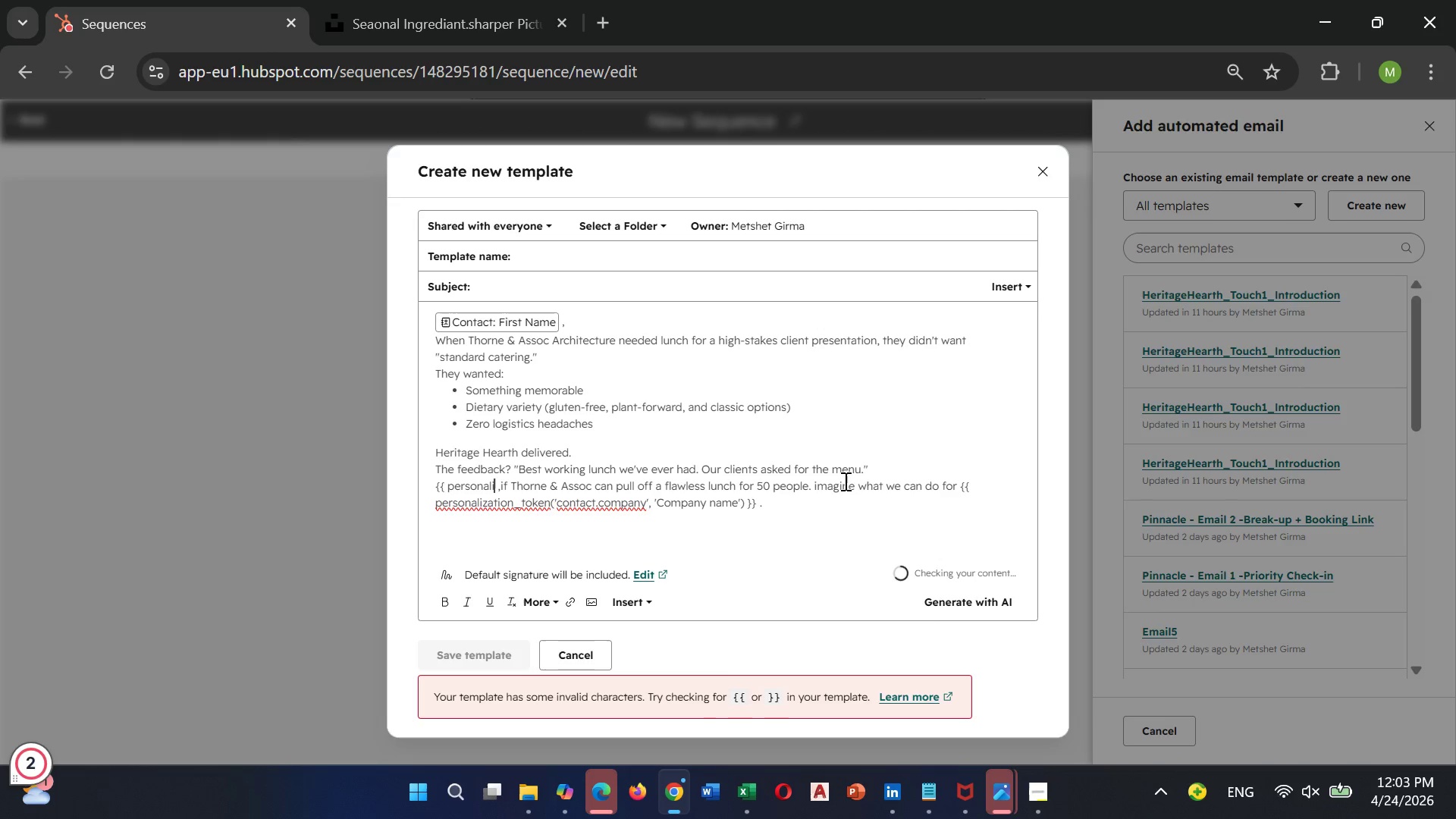 
key(Backspace)
 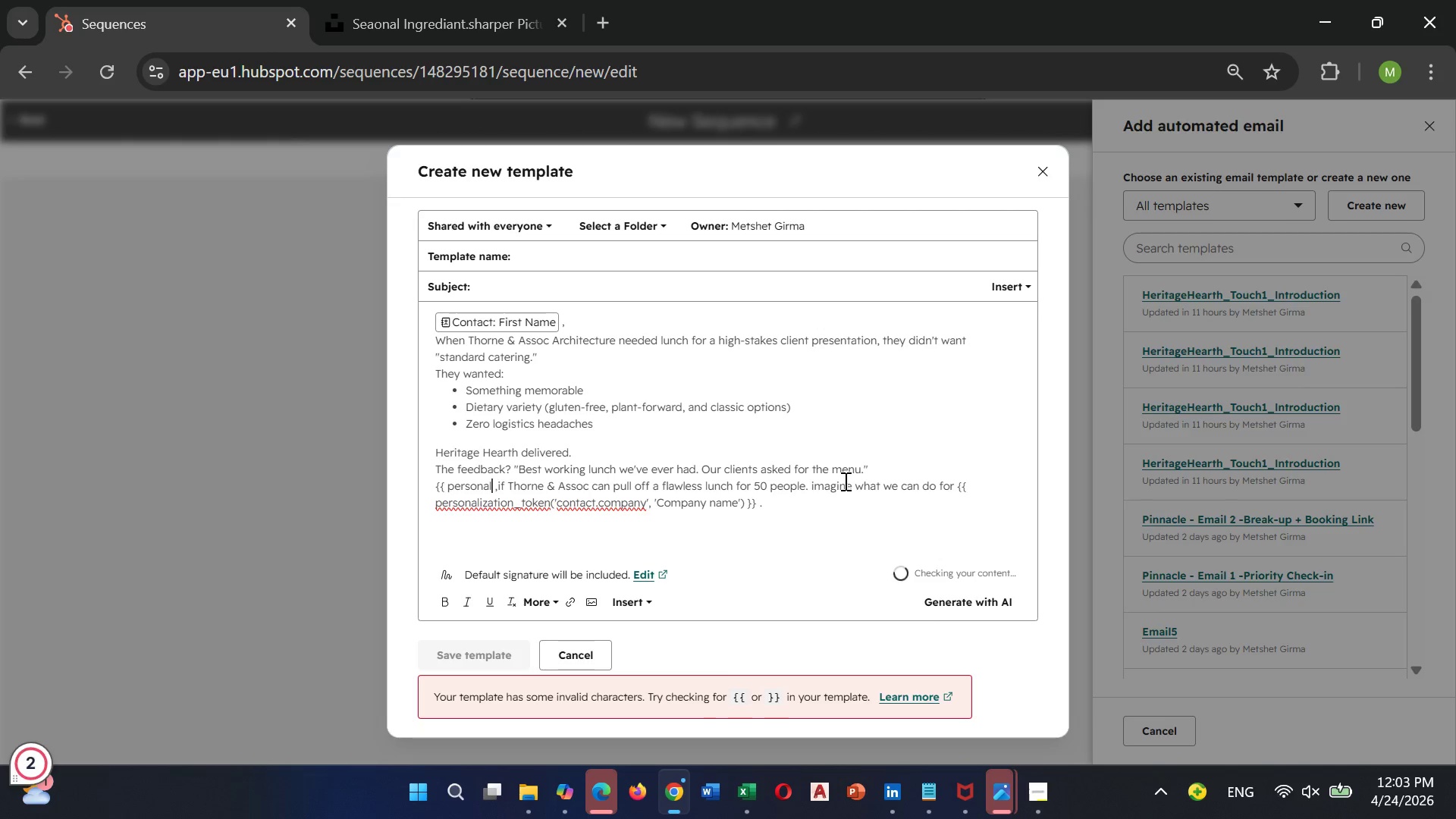 
key(Backspace)
 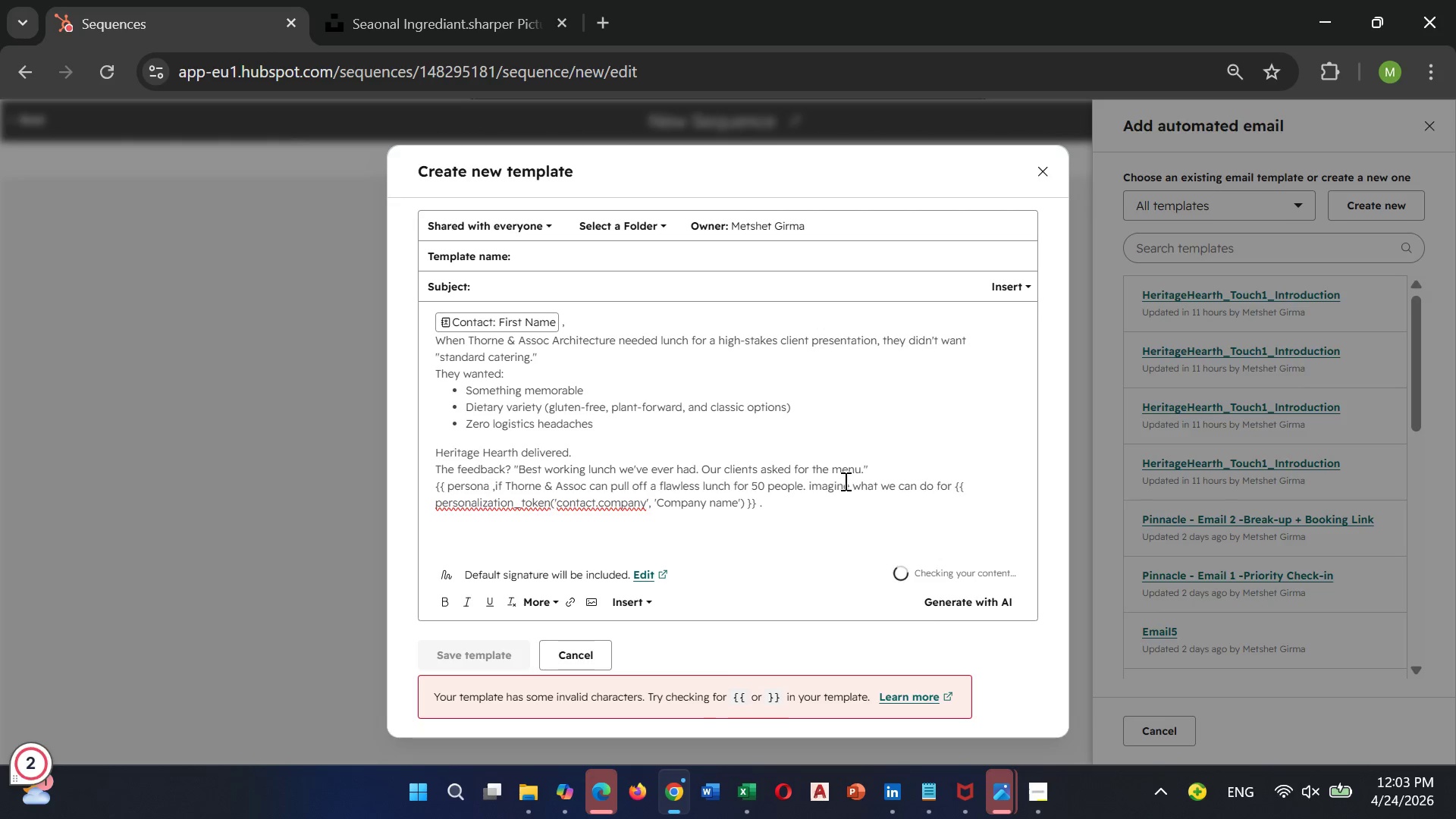 
key(Backspace)
 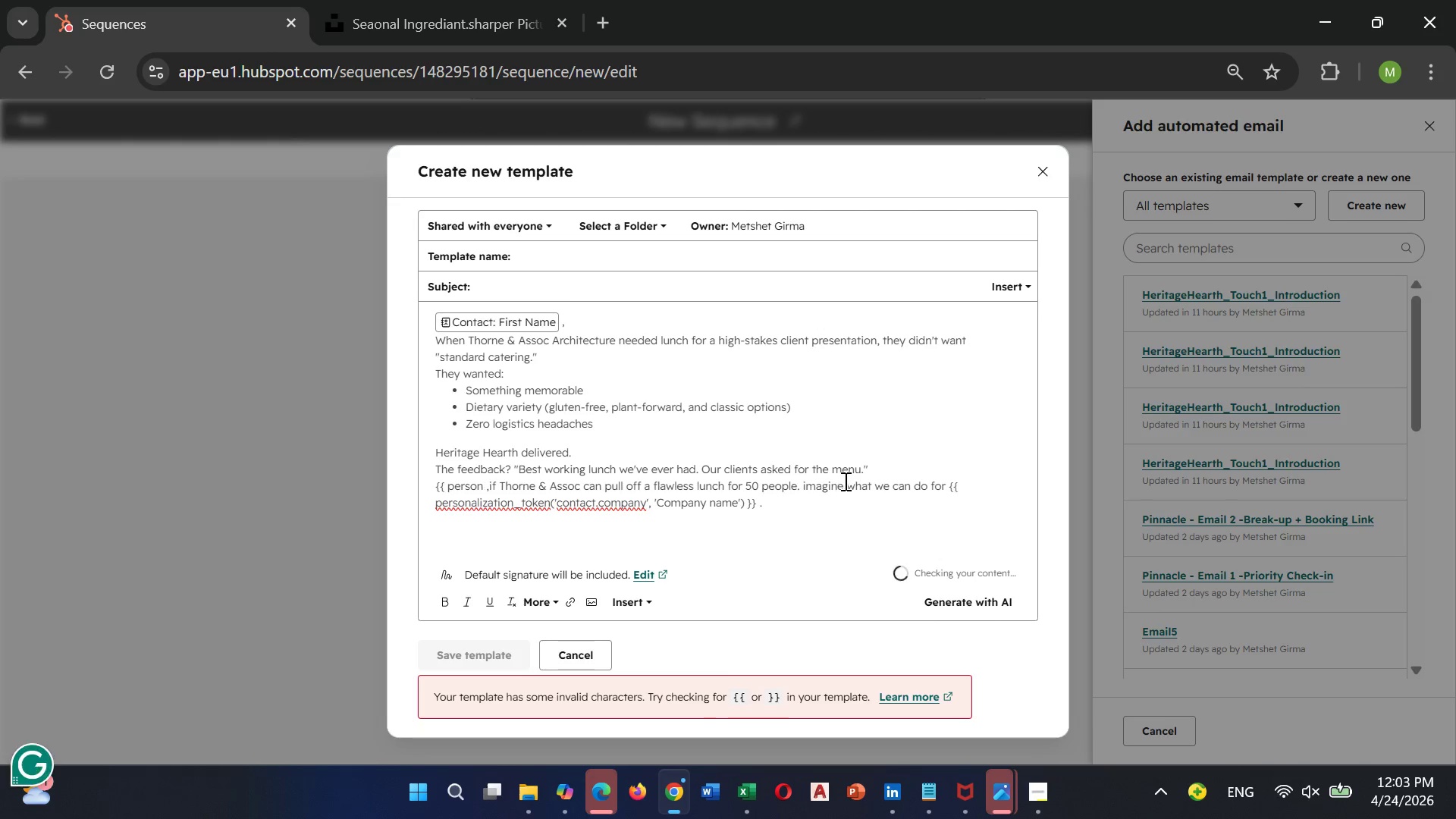 
key(Backspace)
 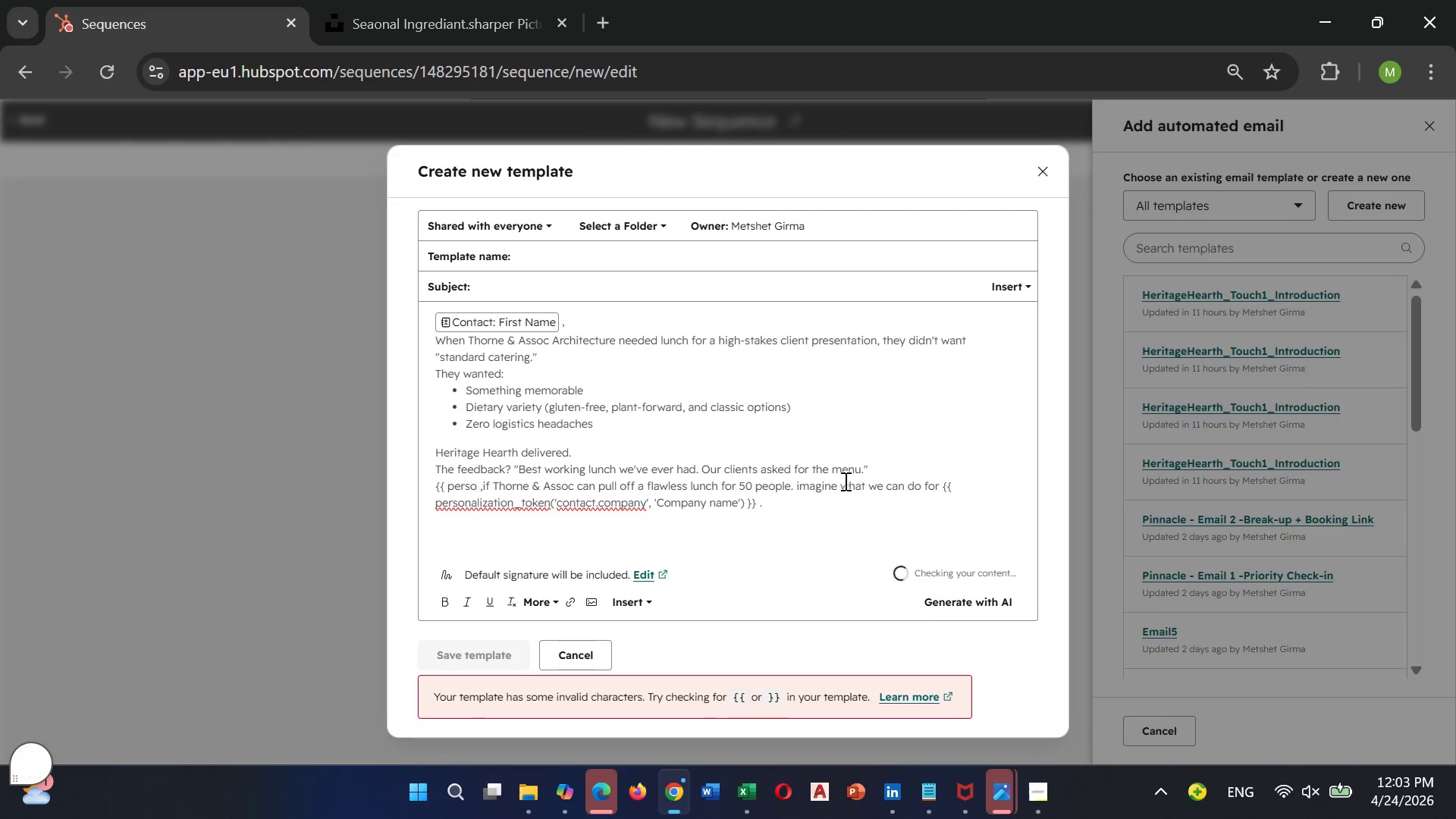 
key(Backspace)
 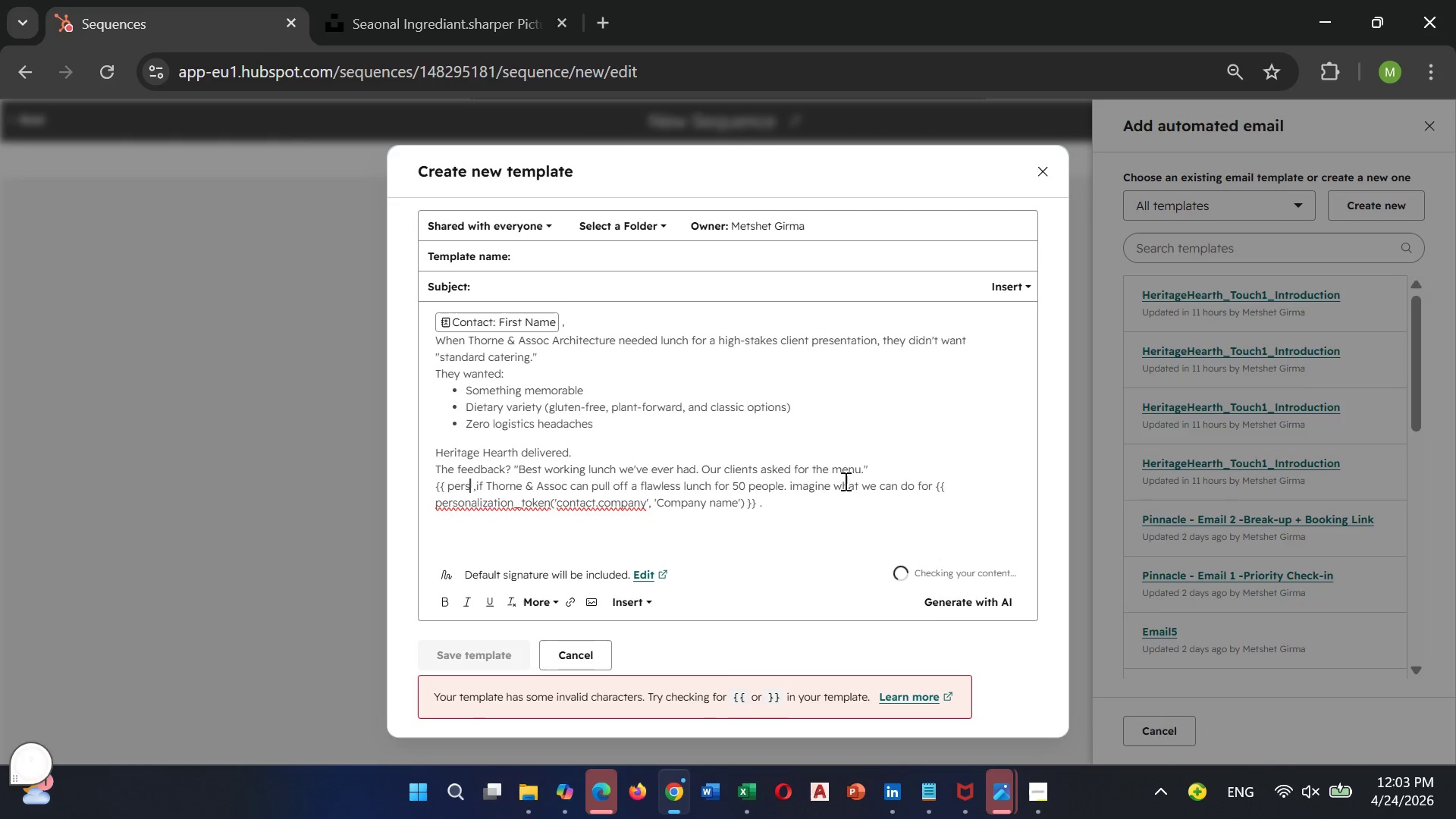 
key(Backspace)
 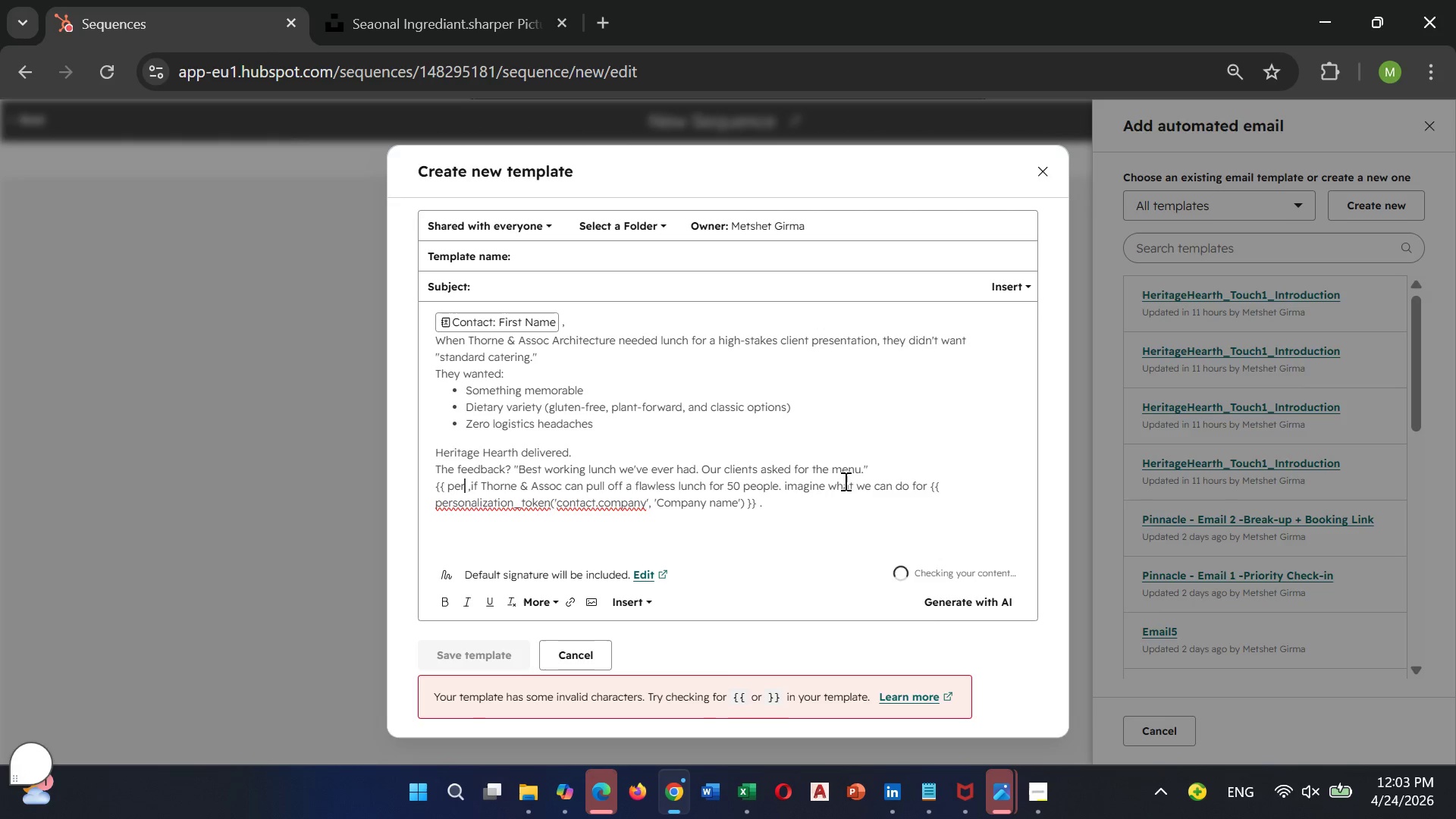 
key(Backspace)
 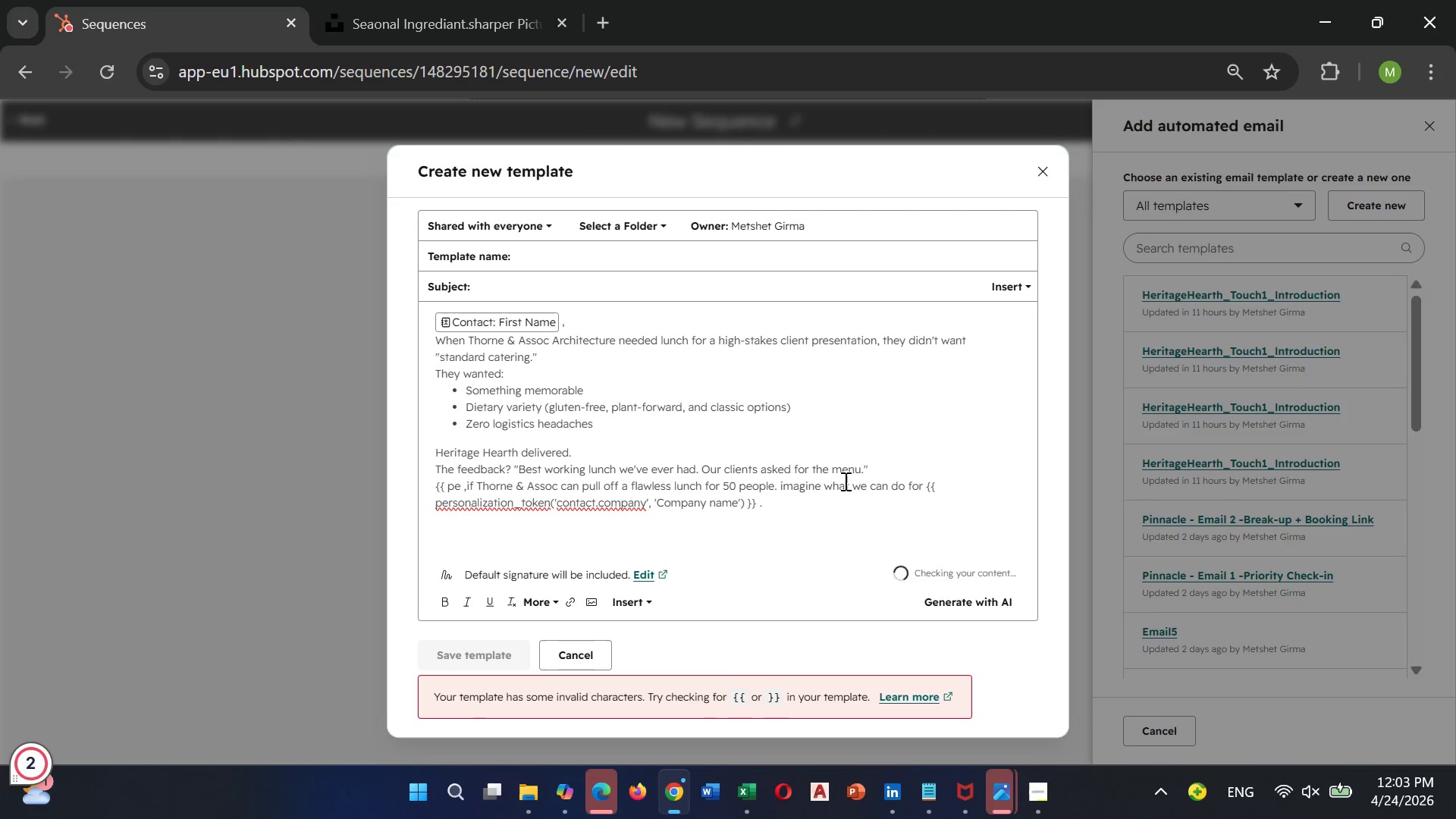 
key(Backspace)
 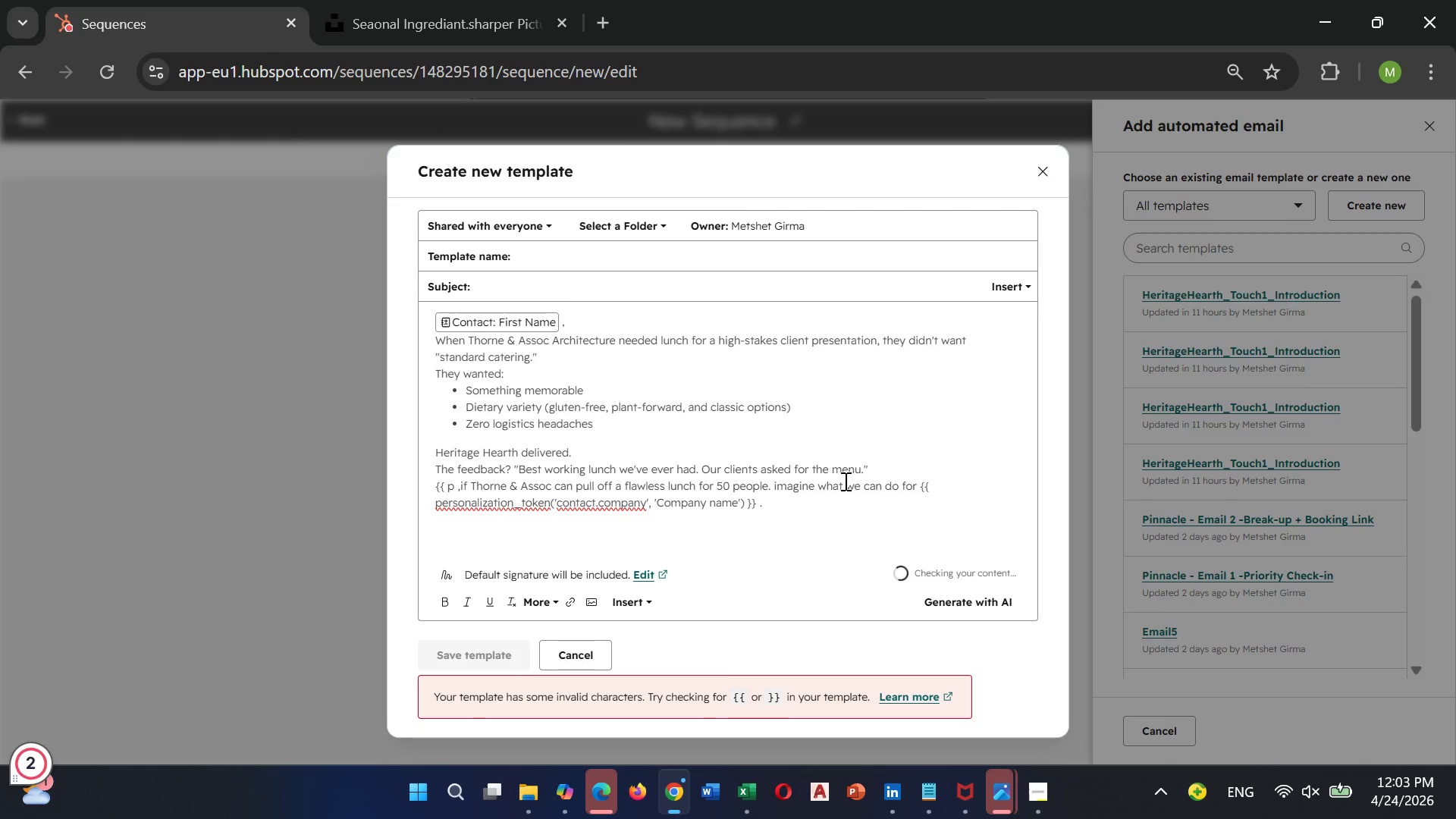 
key(Backspace)
 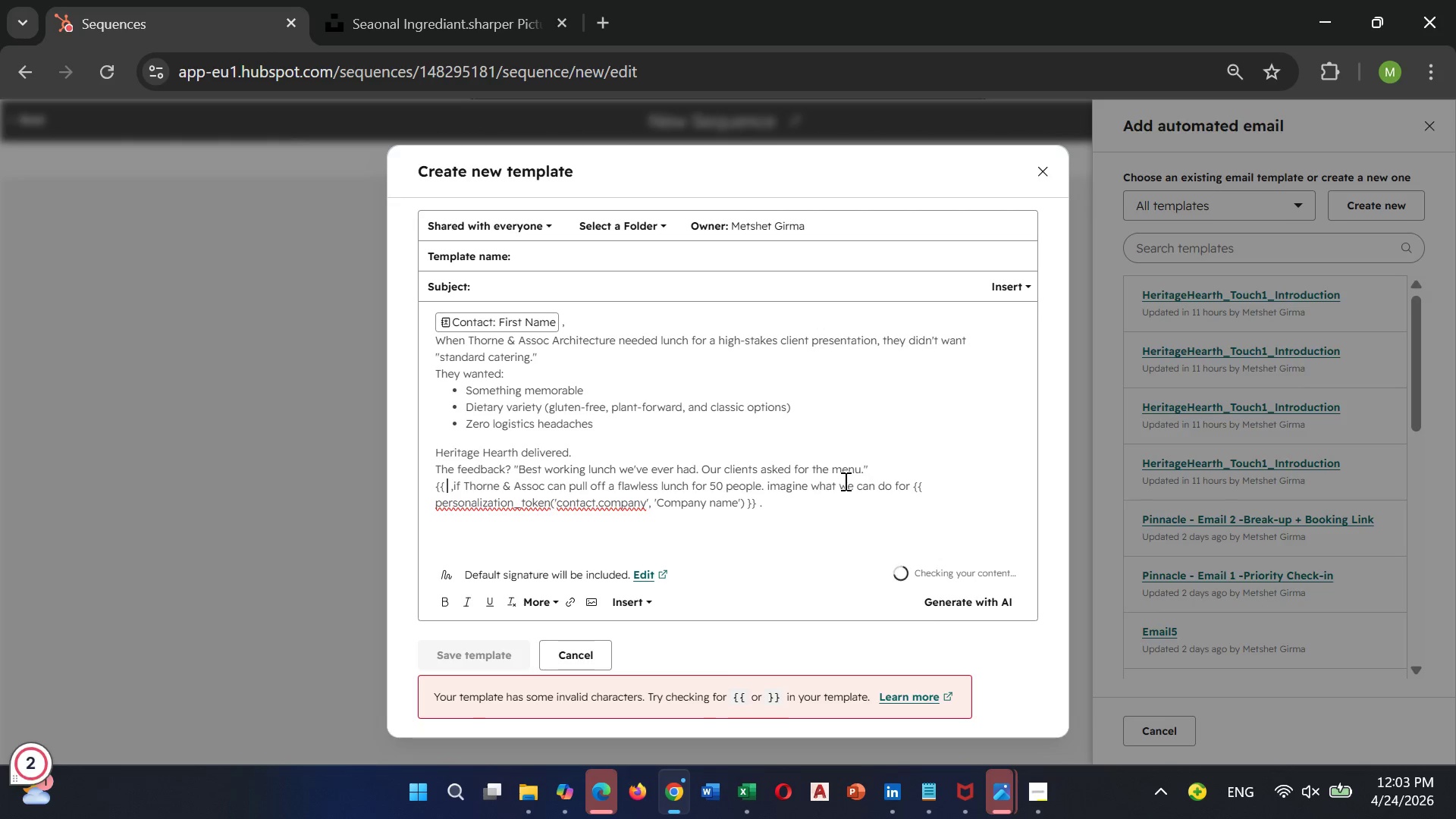 
key(Backspace)
 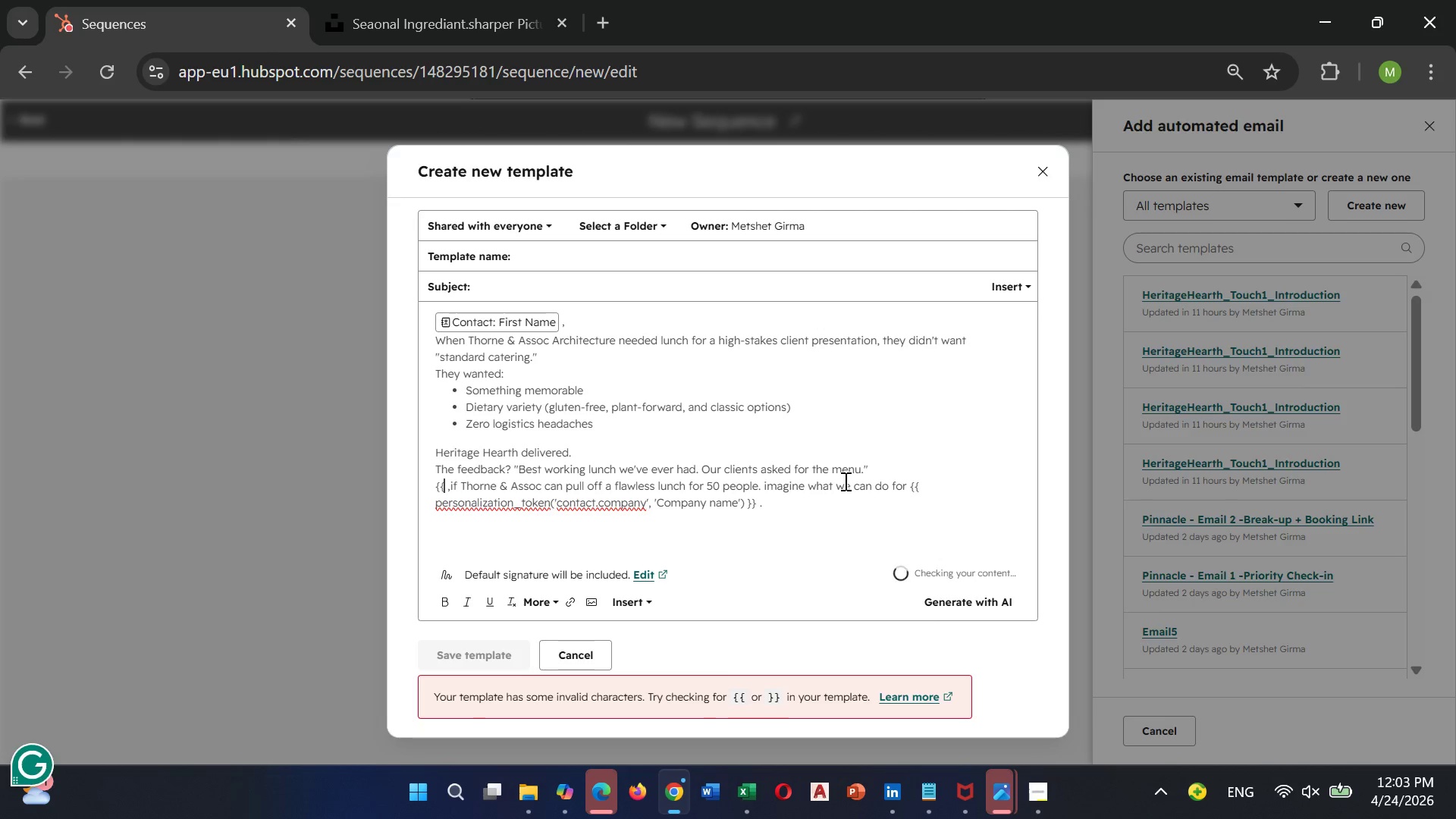 
key(Backspace)
 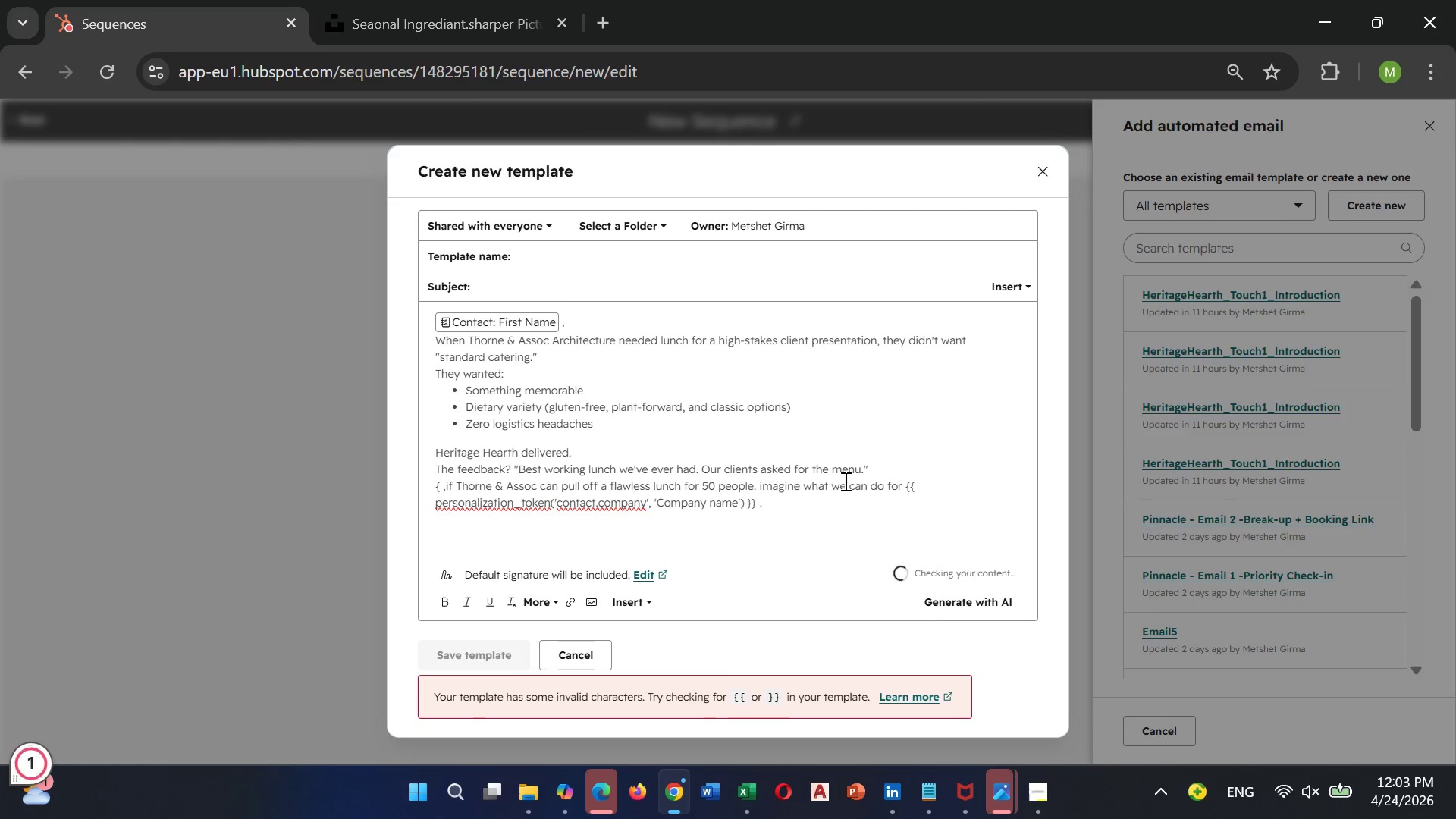 
key(Backspace)
 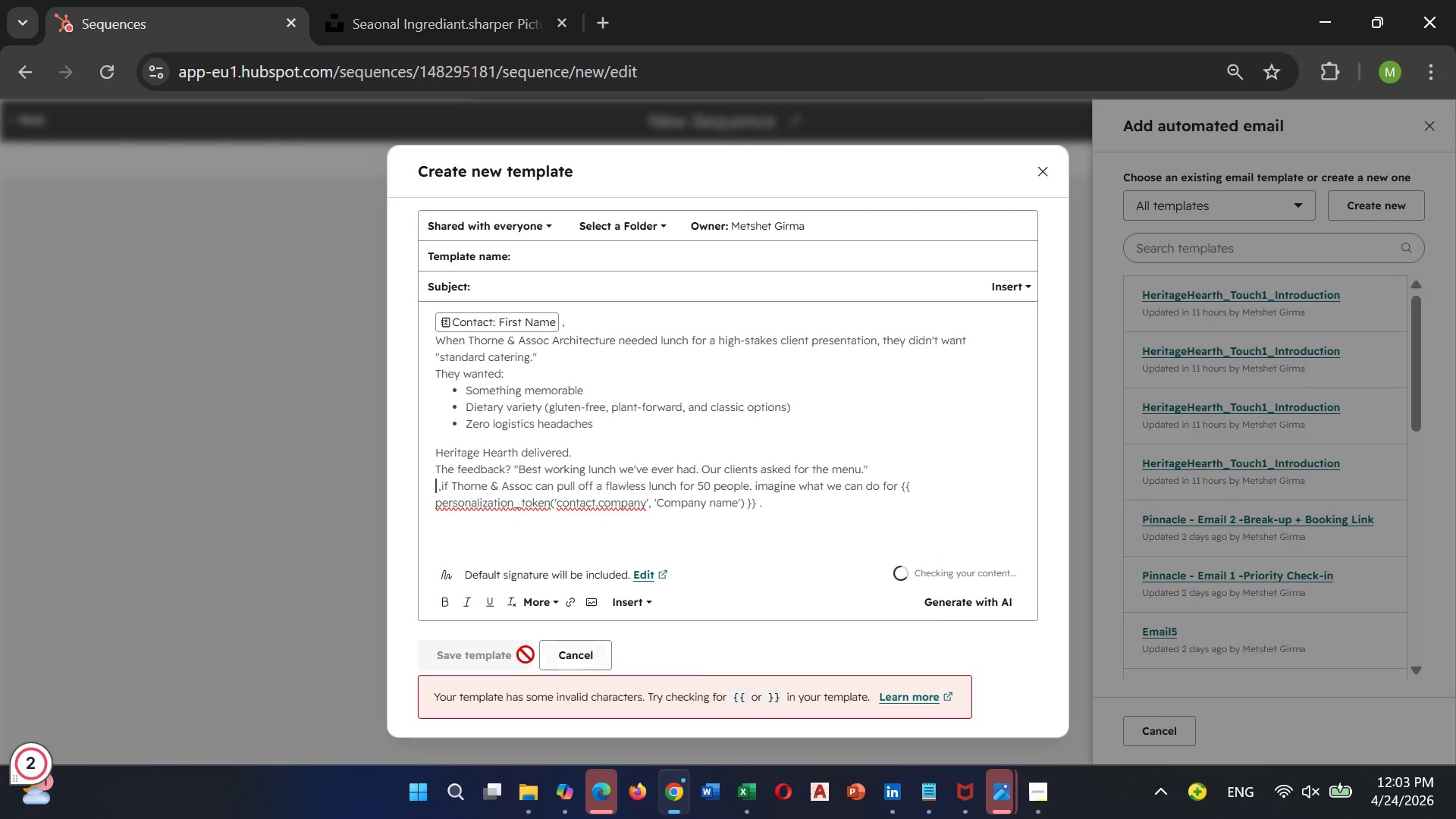 
mouse_move([626, 590])
 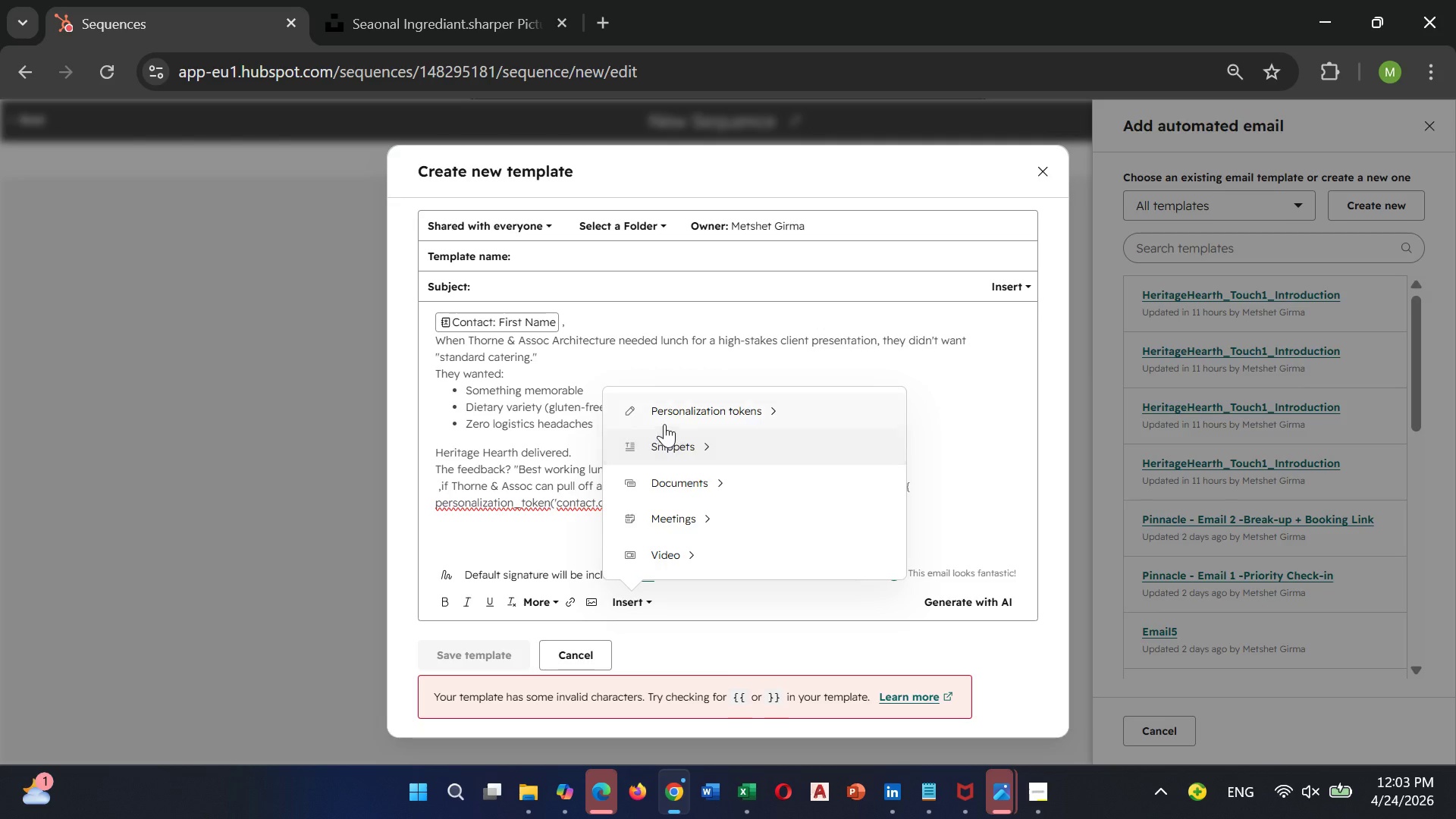 
left_click([665, 417])
 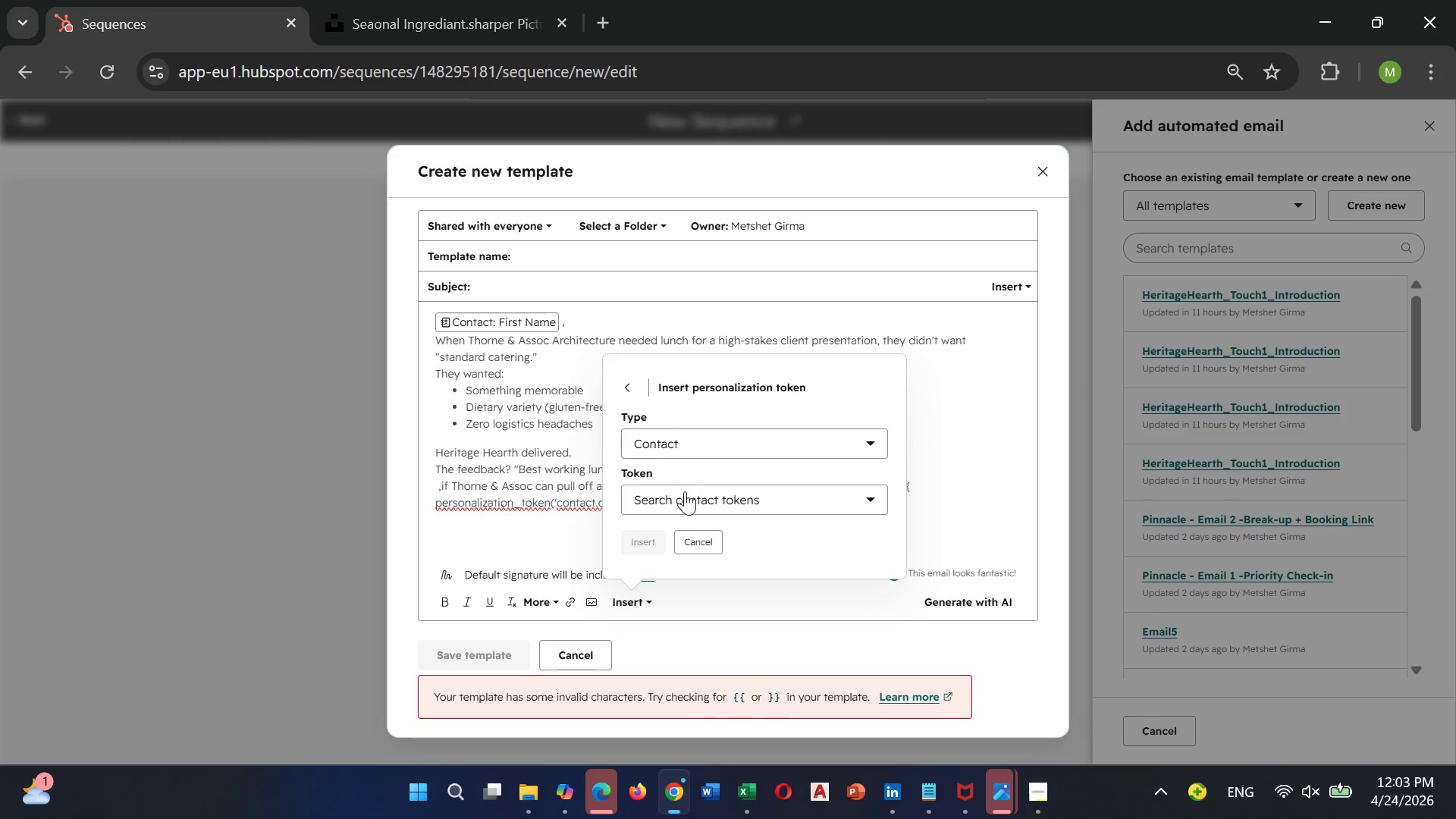 
left_click([689, 498])
 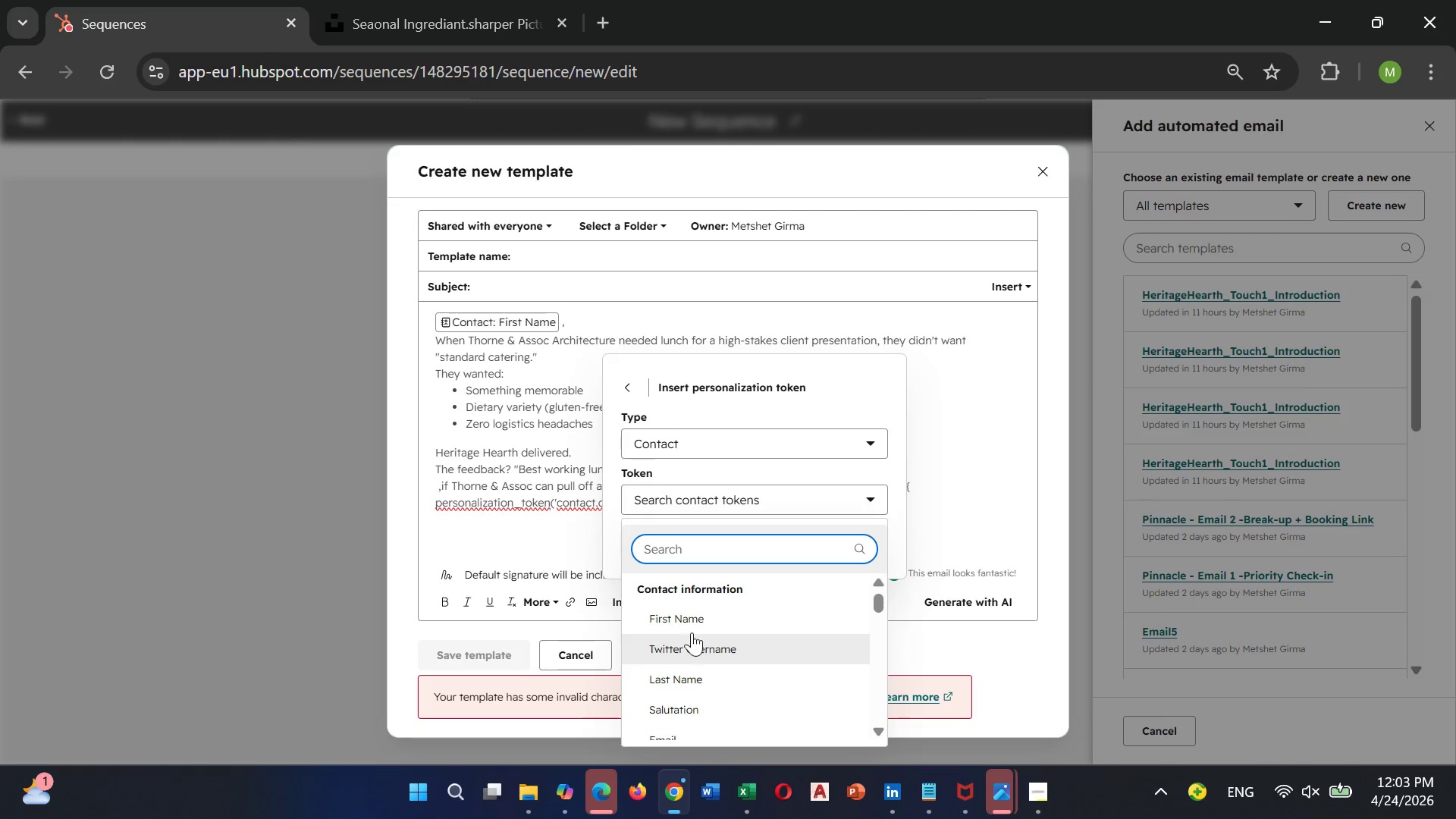 
left_click([686, 619])
 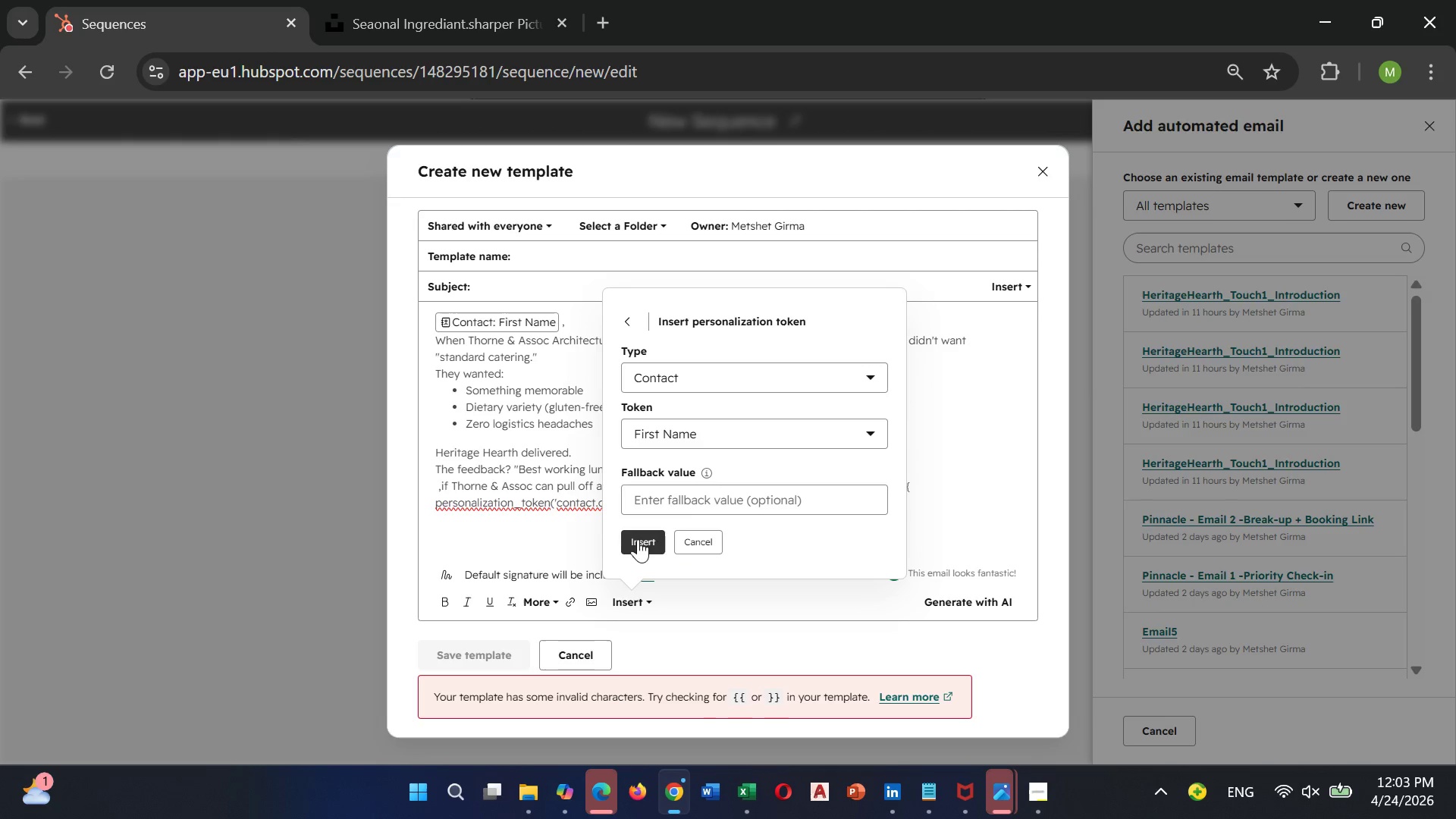 
left_click([638, 539])
 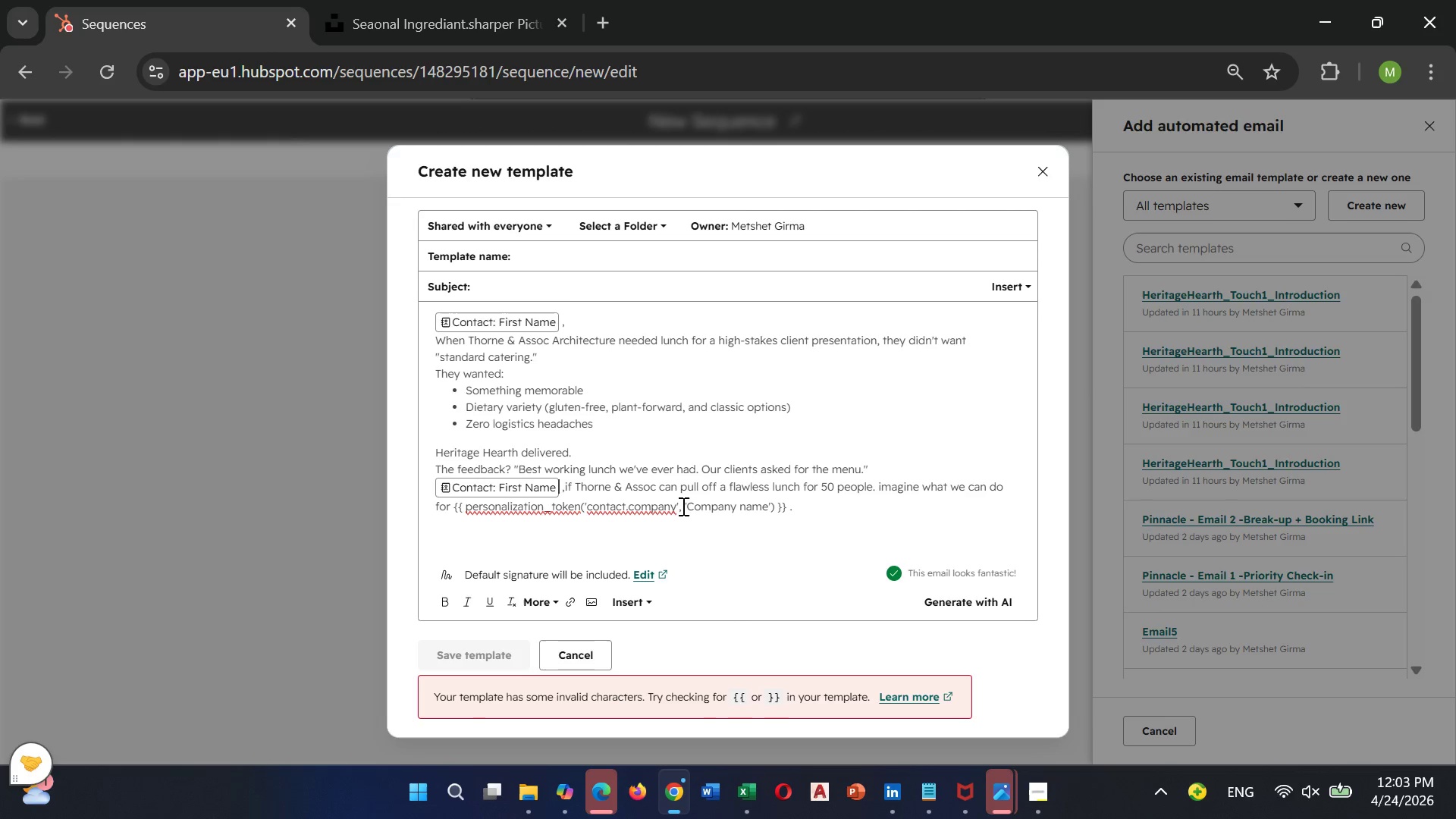 
left_click([678, 505])
 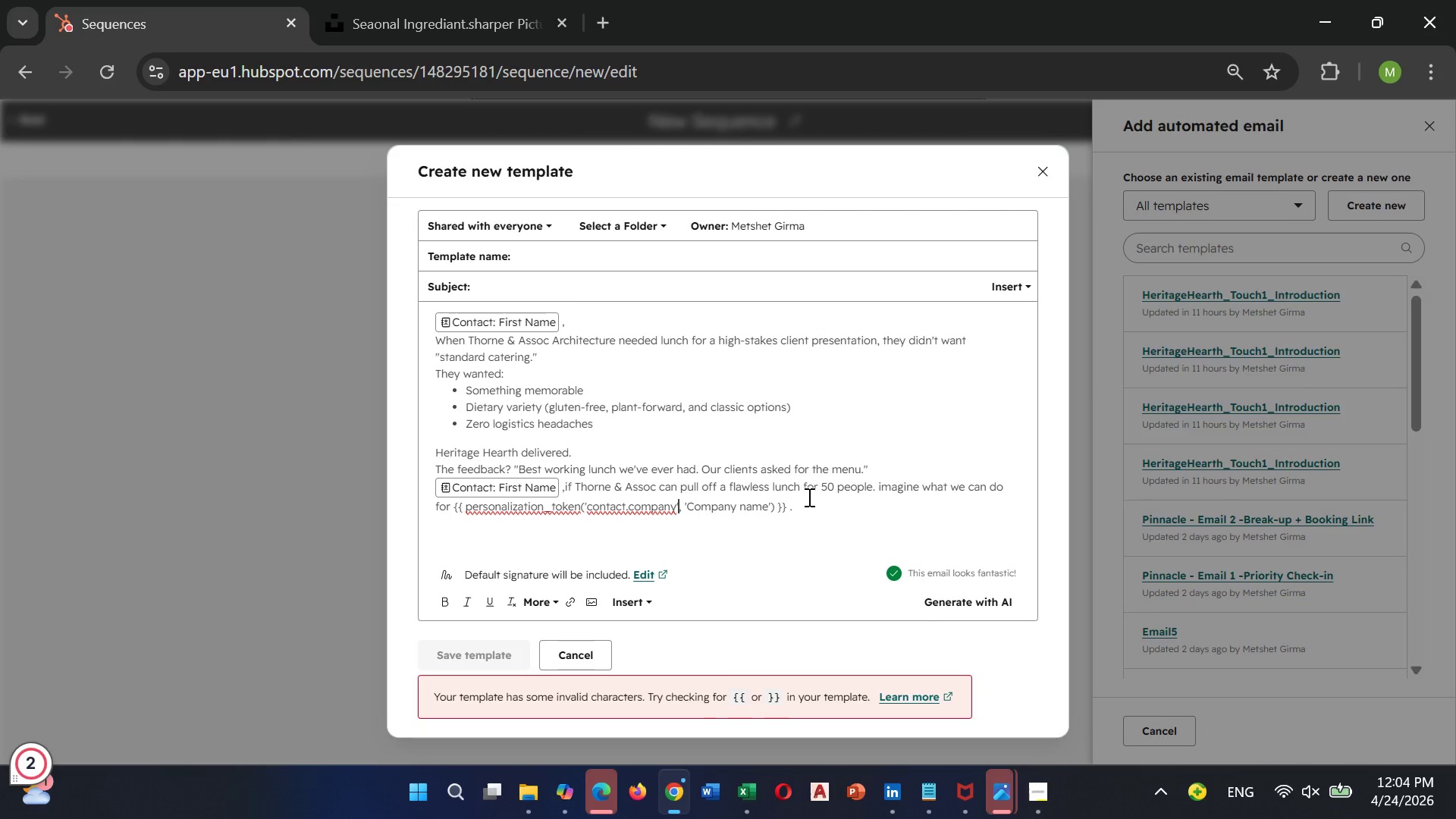 
left_click([784, 503])
 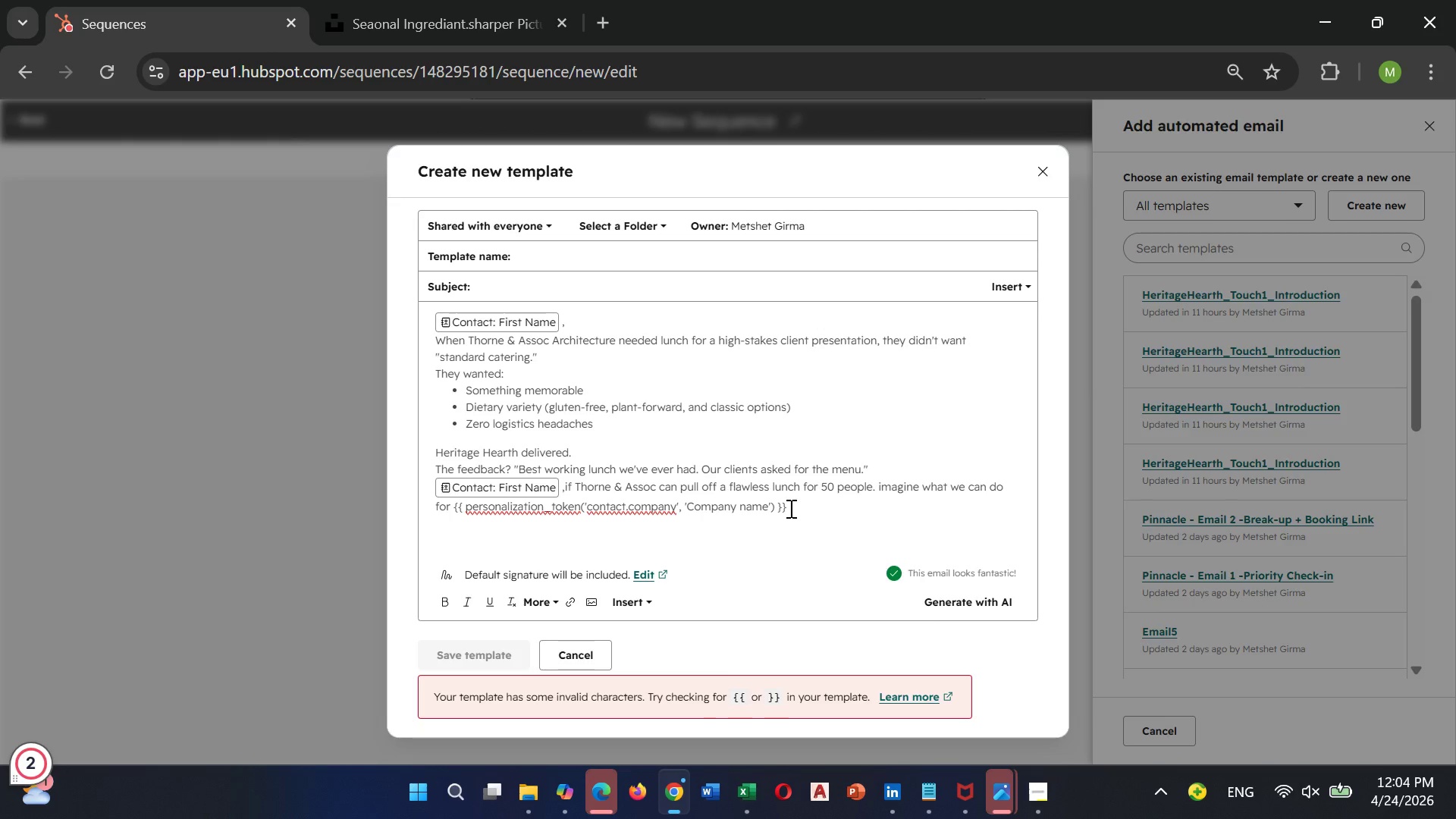 
left_click([790, 508])
 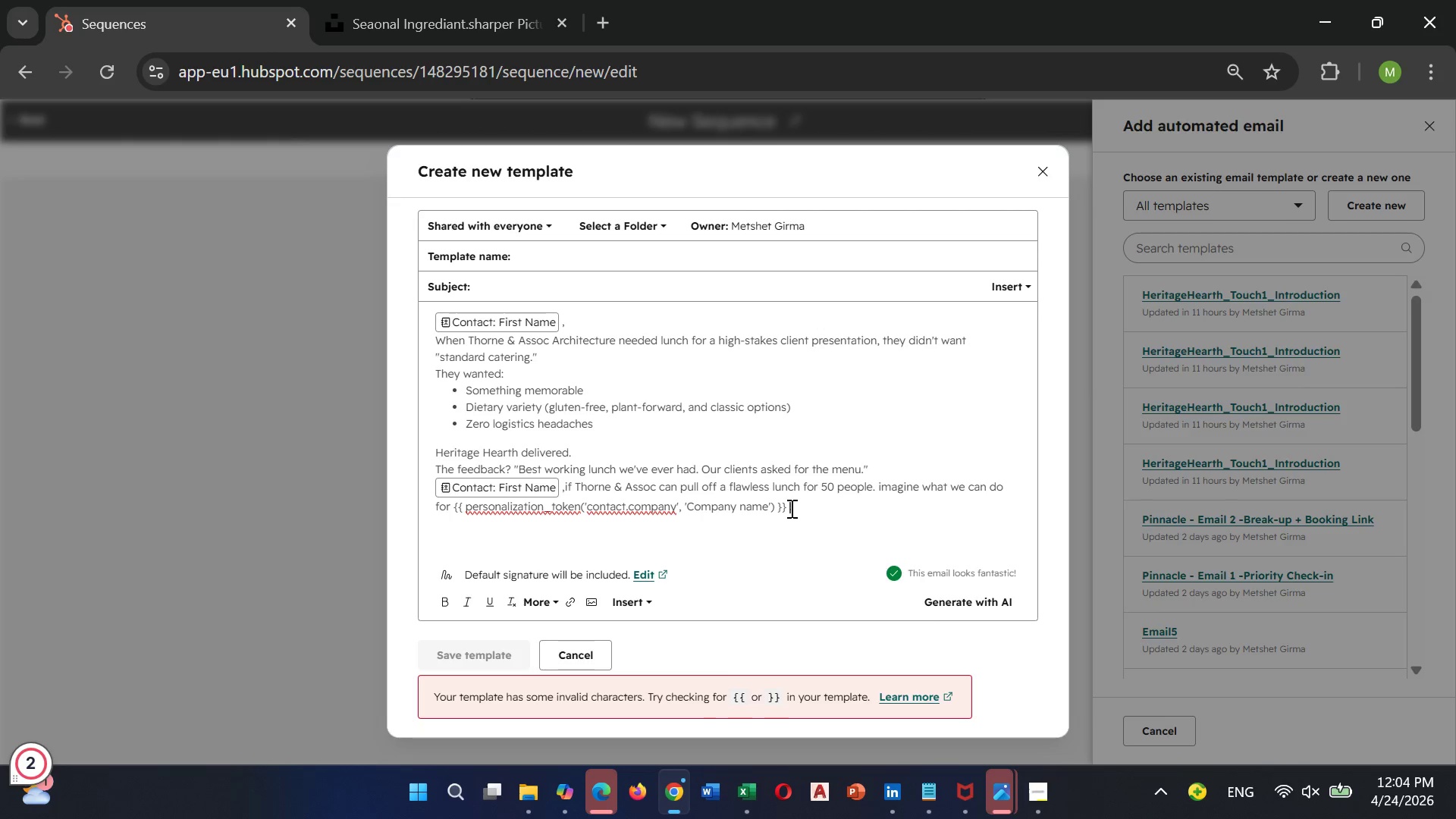 
key(Backspace)
 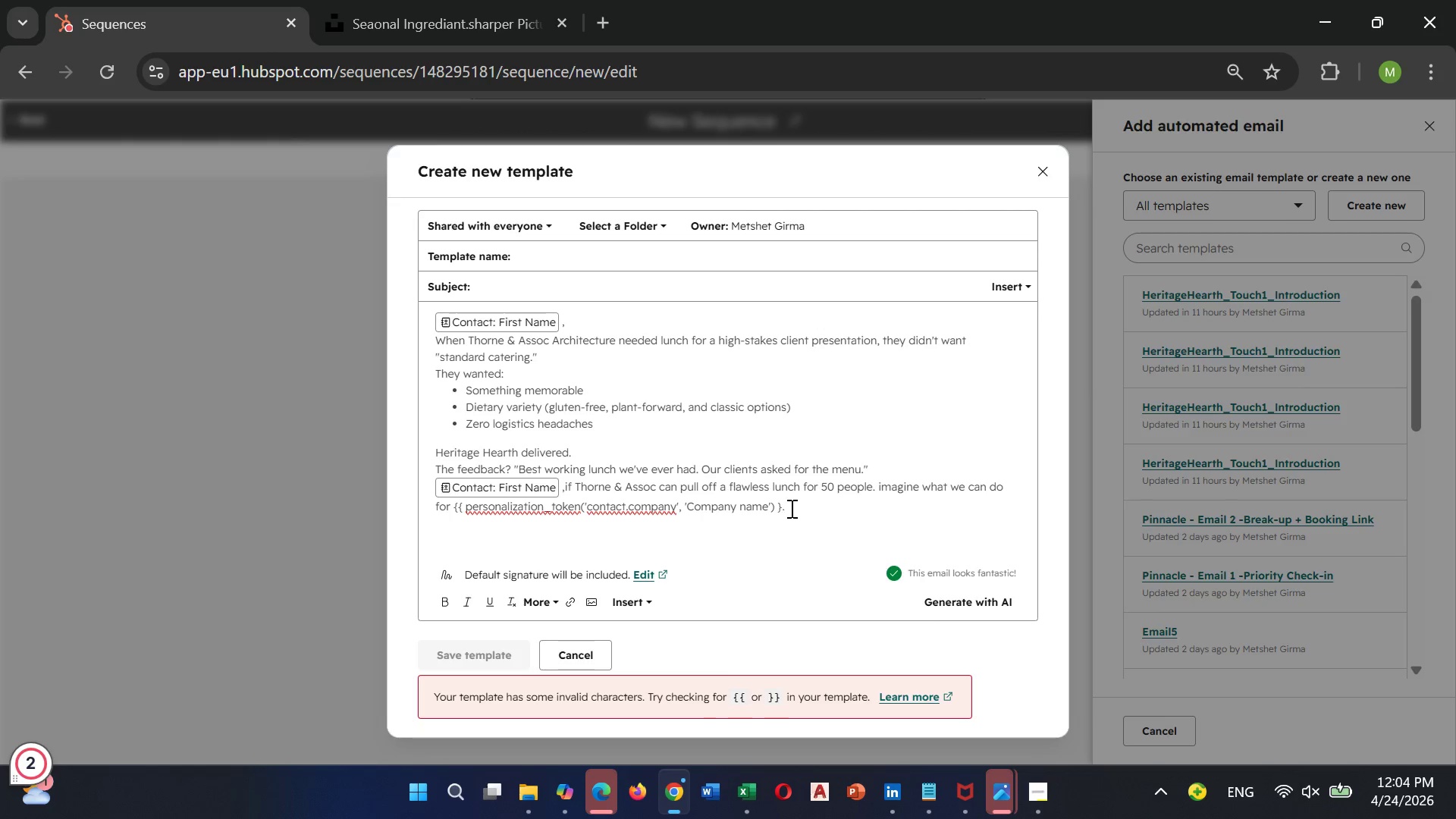 
hold_key(key=Backspace, duration=0.72)
 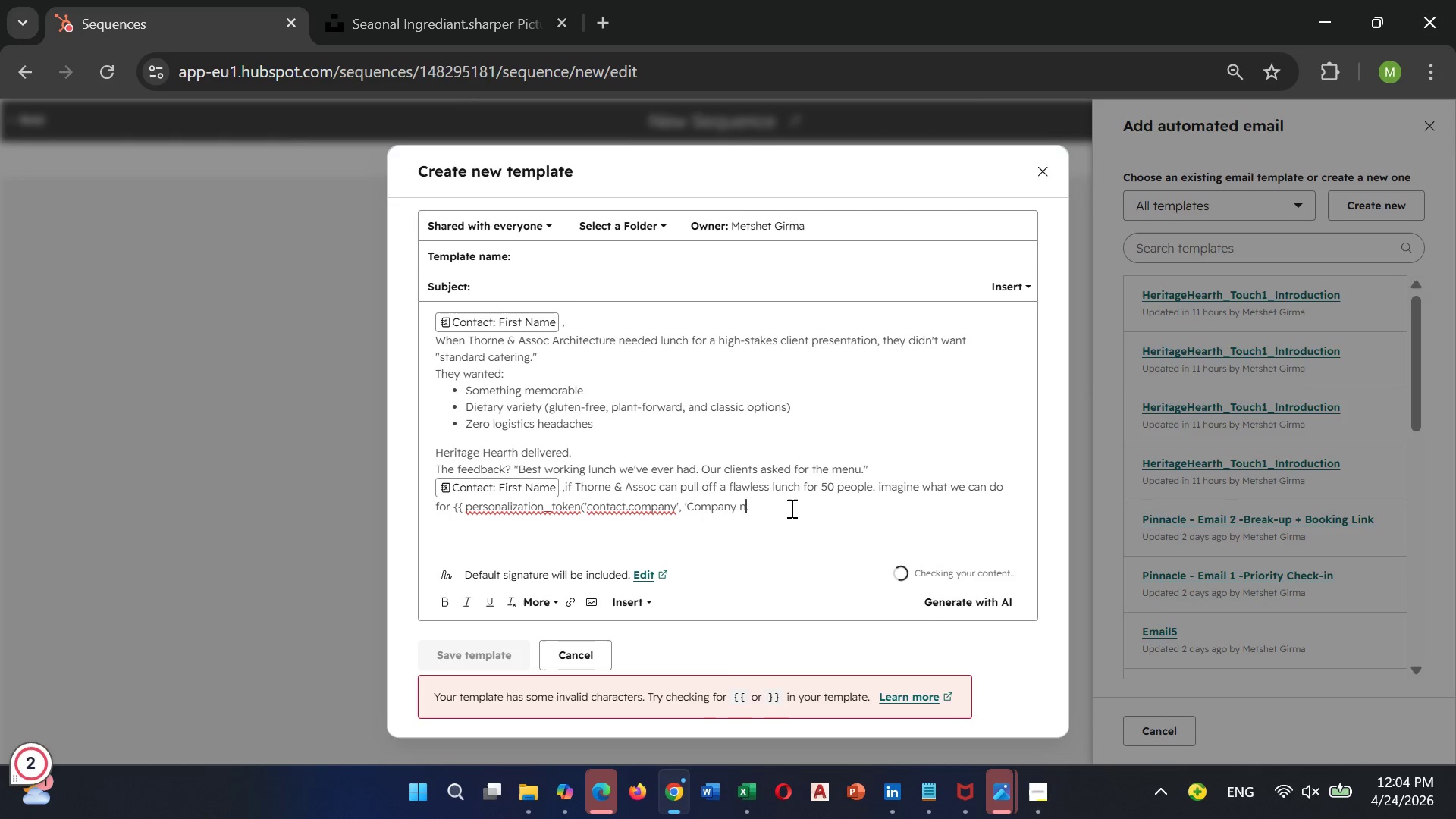 
hold_key(key=Backspace, duration=1.52)
 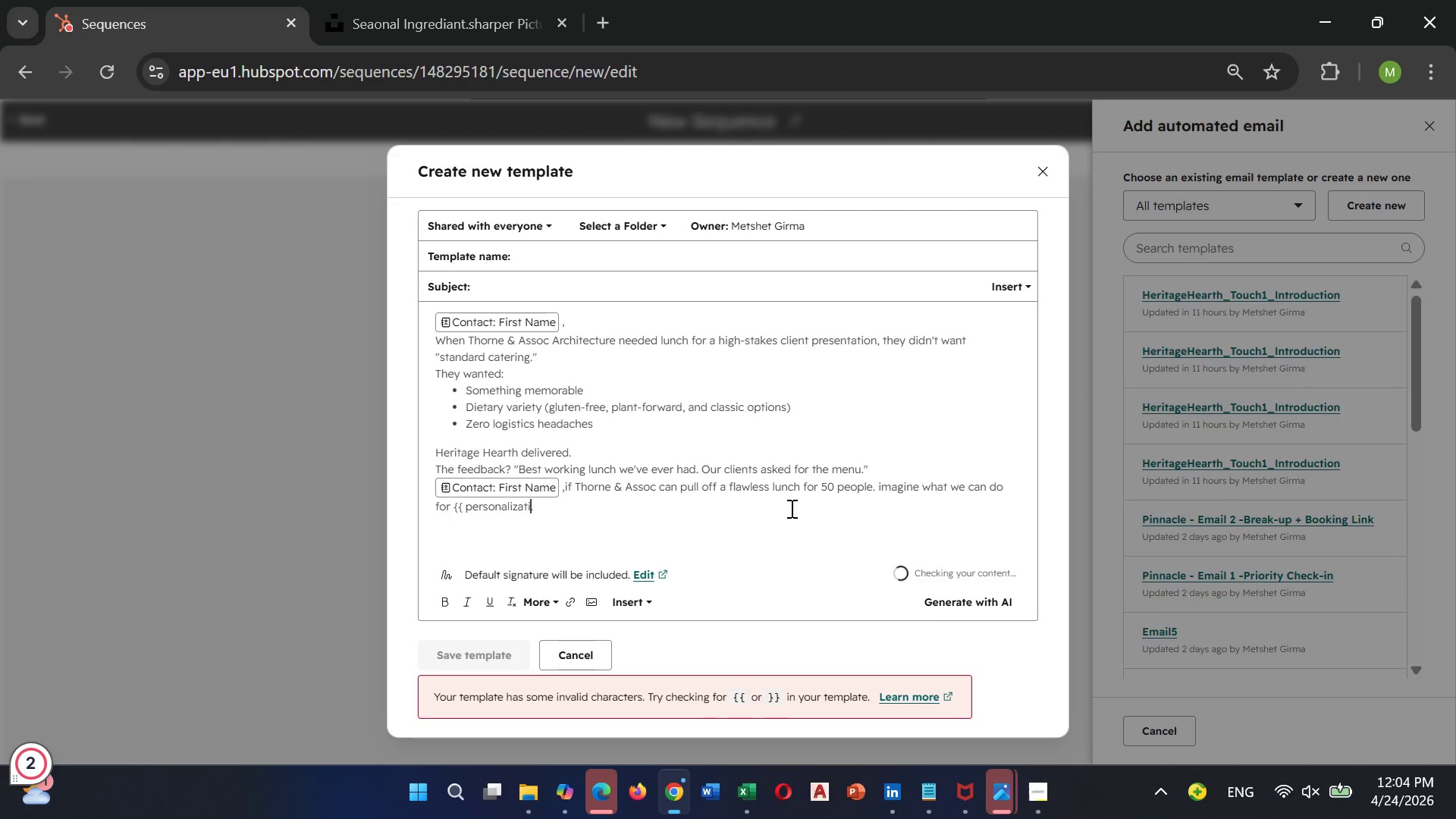 
key(Backspace)
 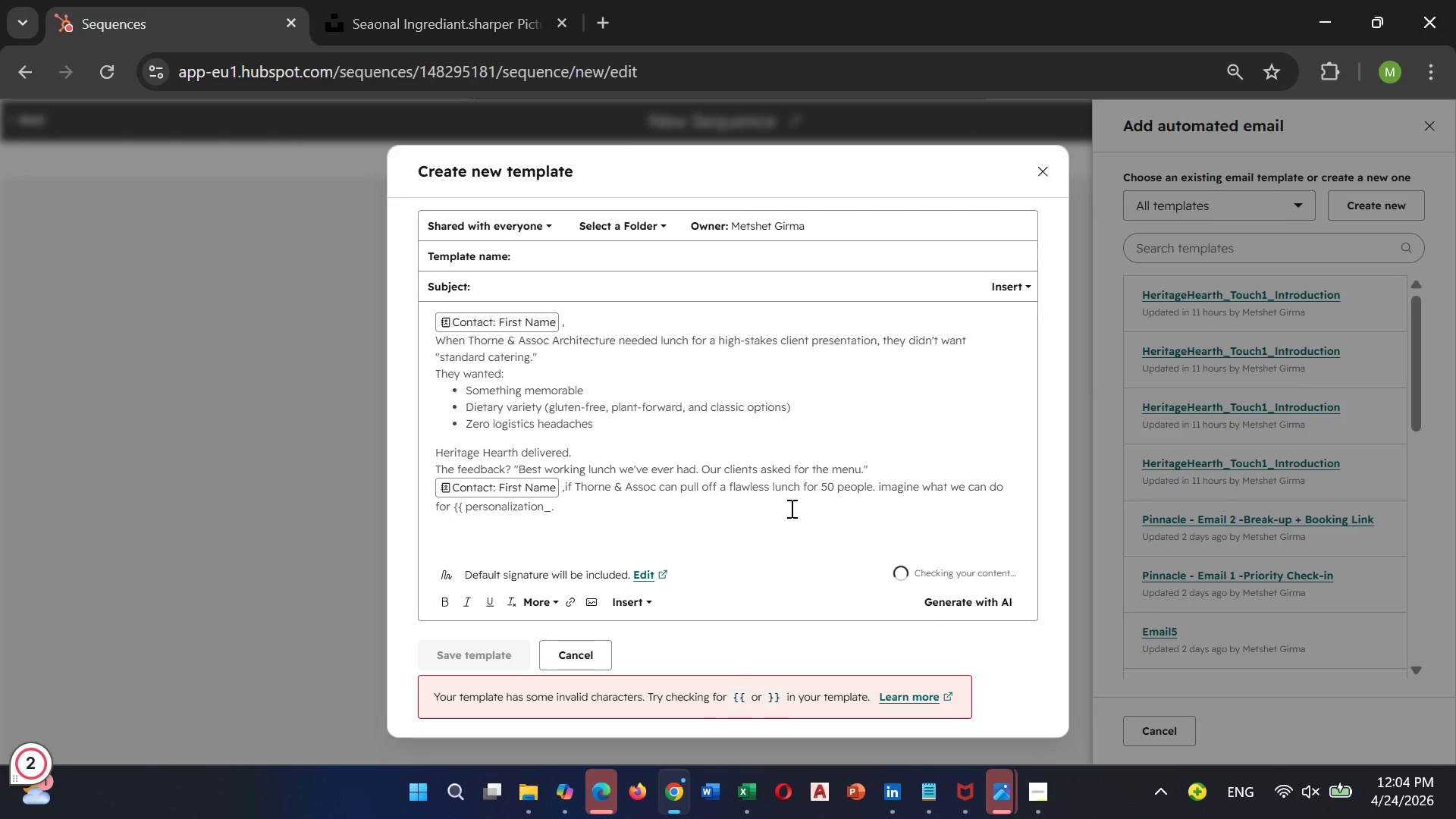 
key(Backspace)
 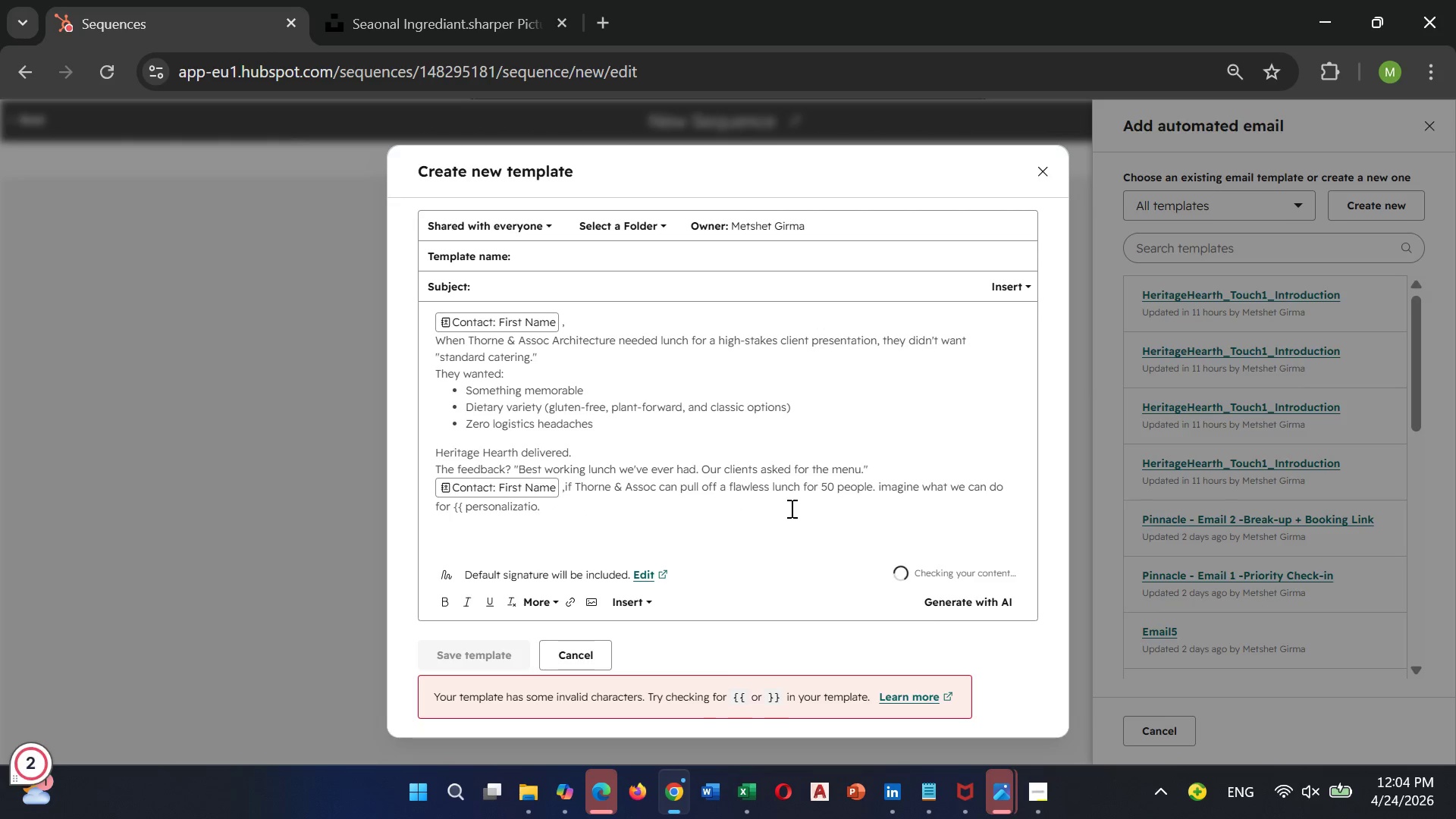 
hold_key(key=Backspace, duration=0.48)
 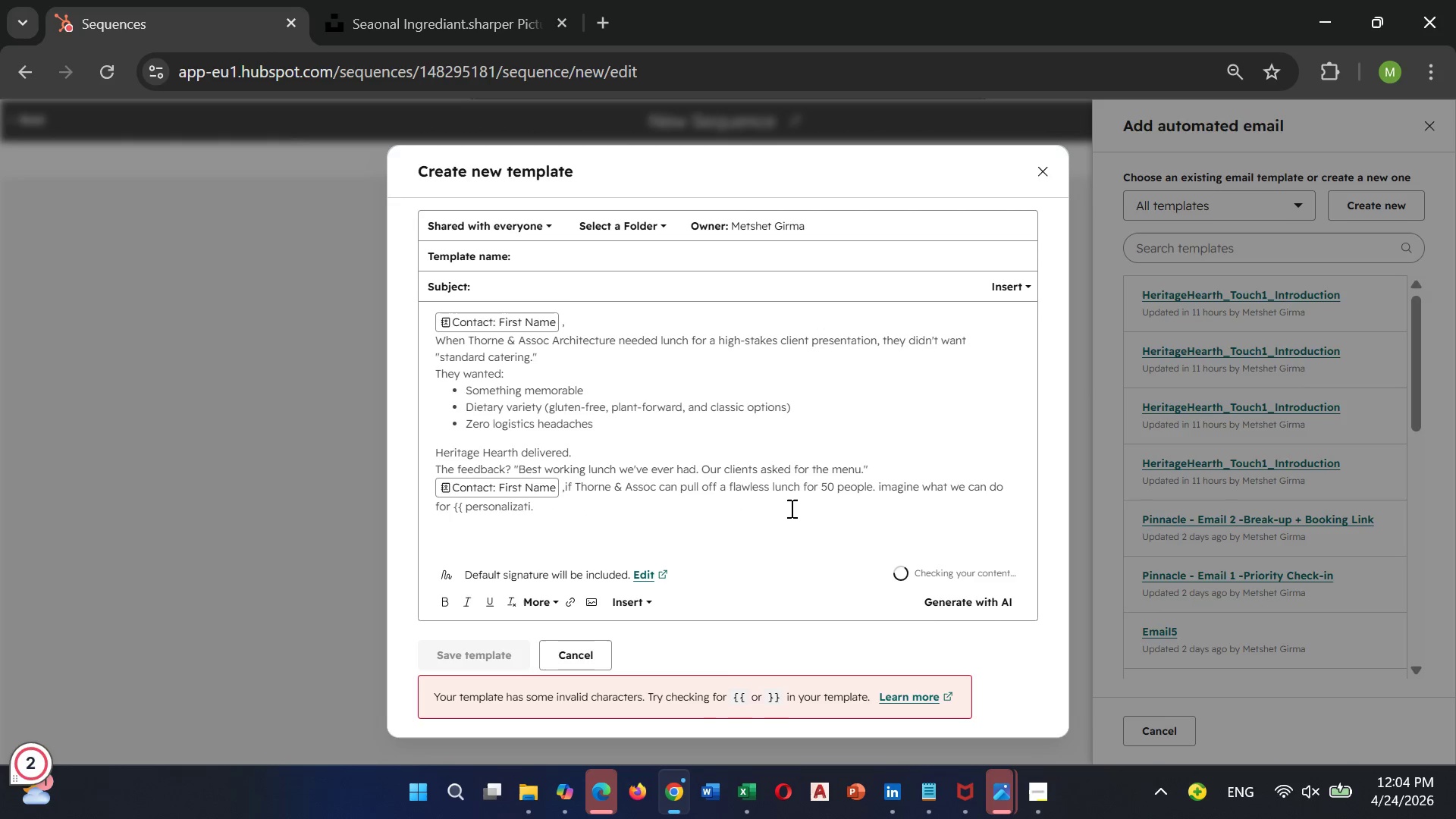 
key(Backspace)
 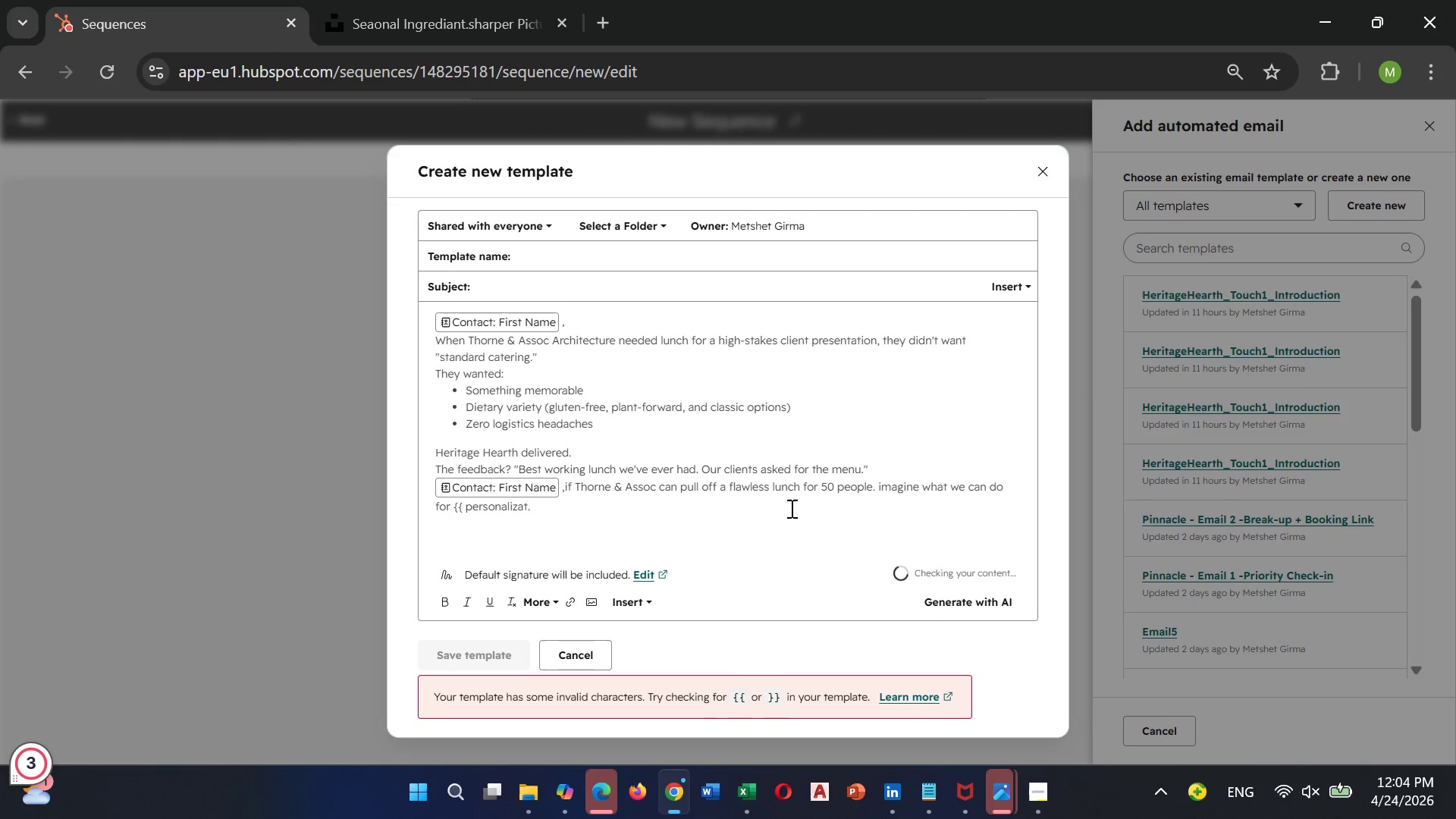 
key(Backspace)
 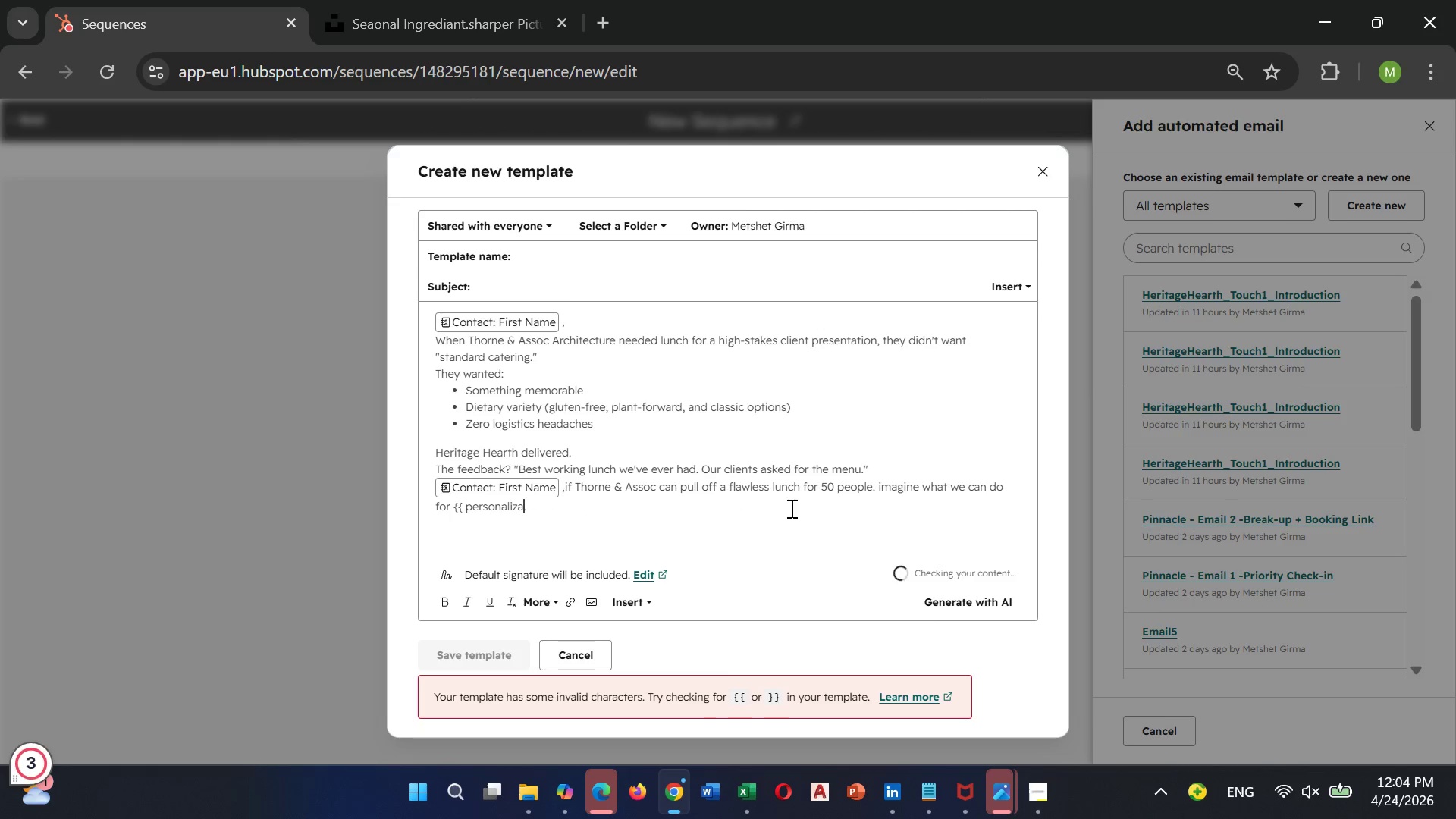 
hold_key(key=Backspace, duration=0.61)
 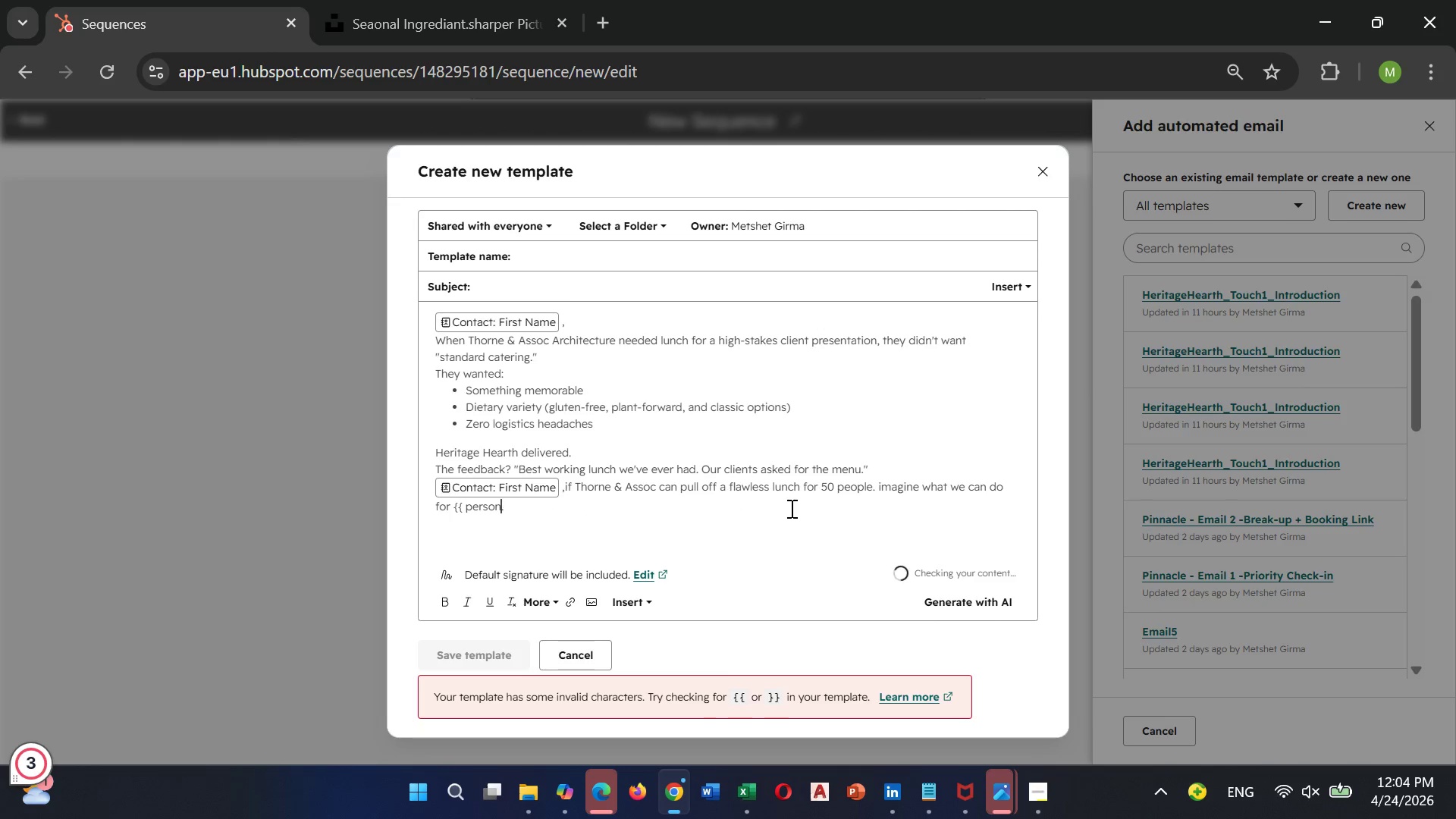 
key(Backspace)
 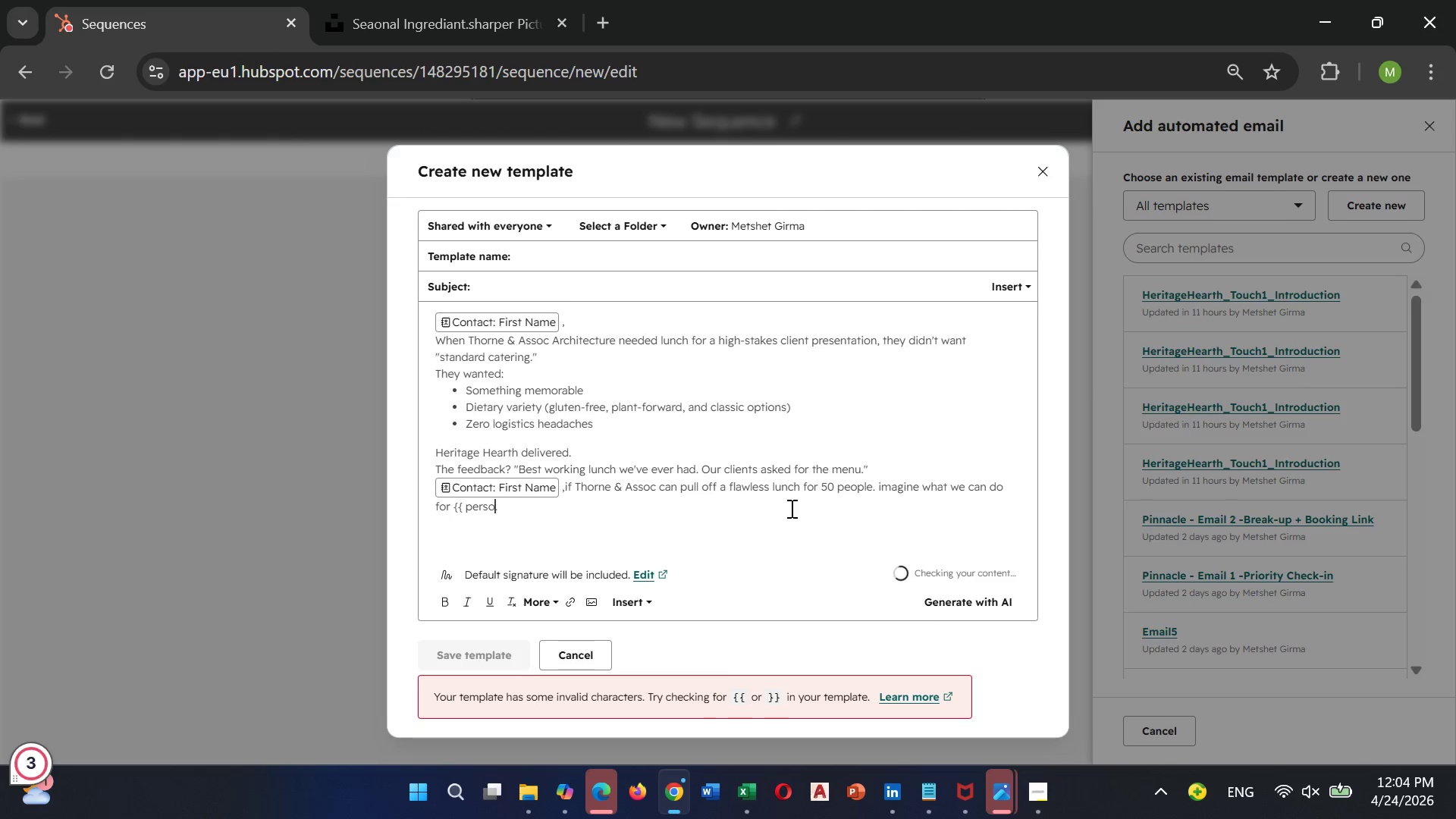 
key(Backspace)
 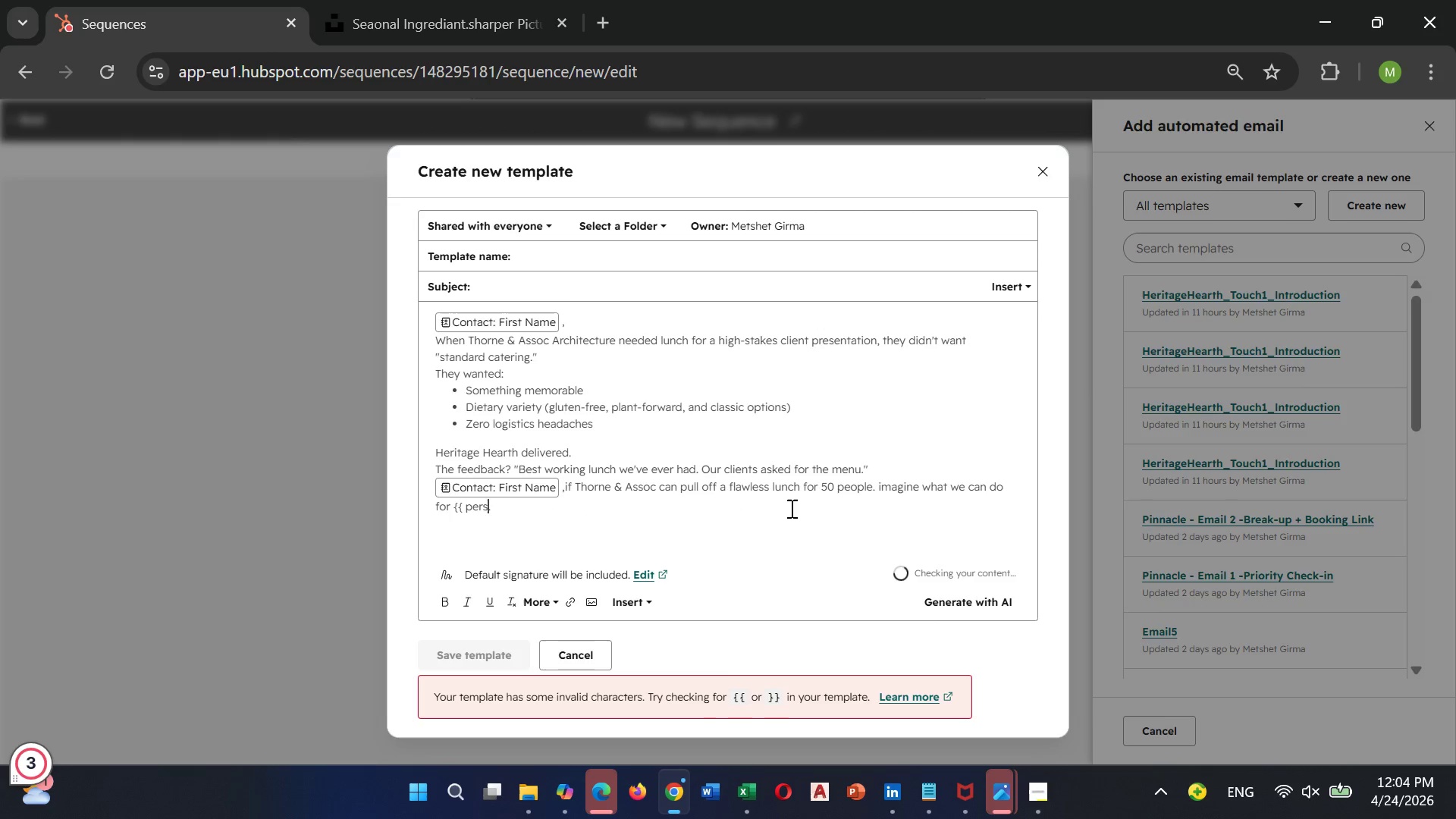 
key(Backspace)
 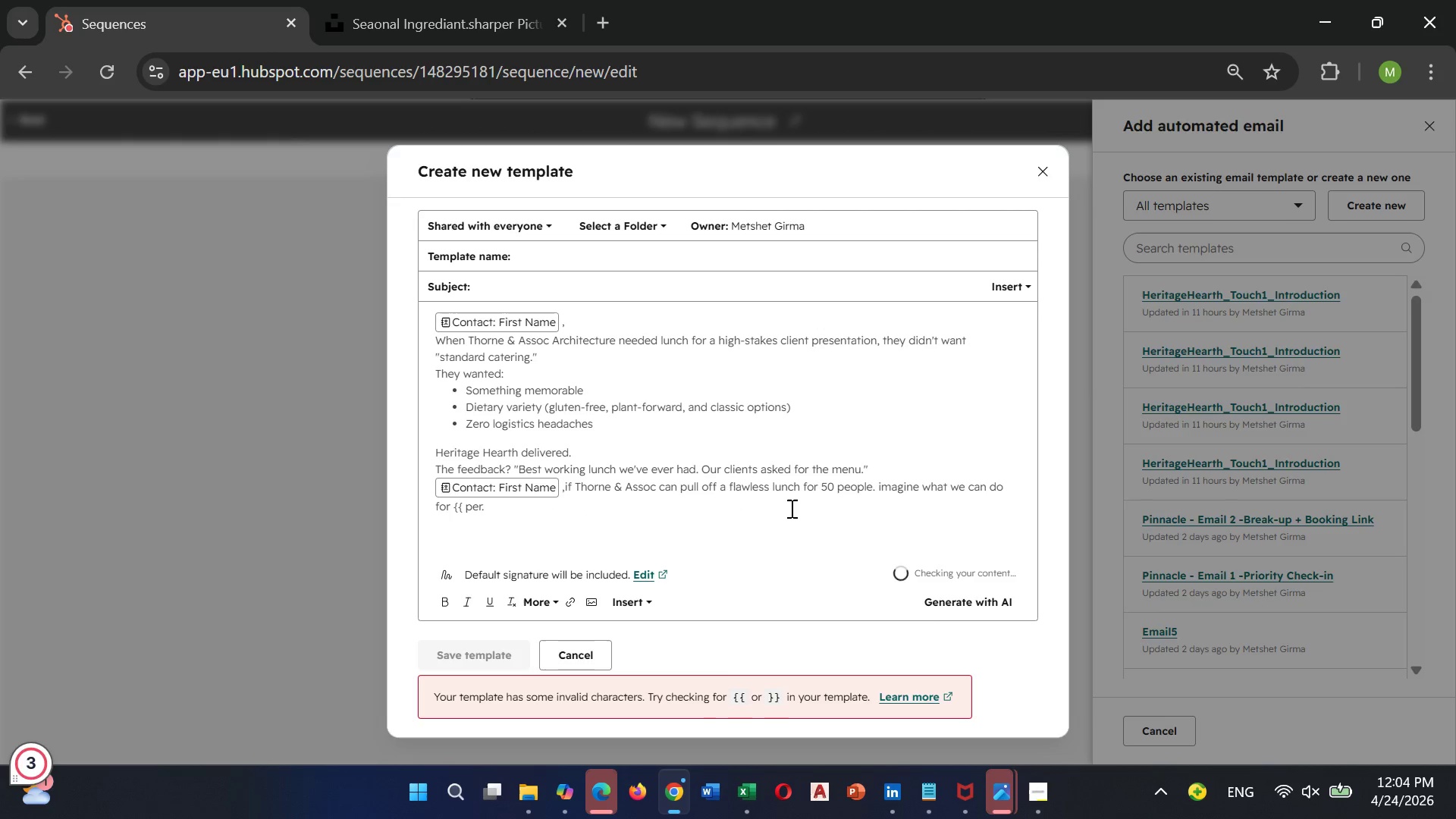 
key(Backspace)
 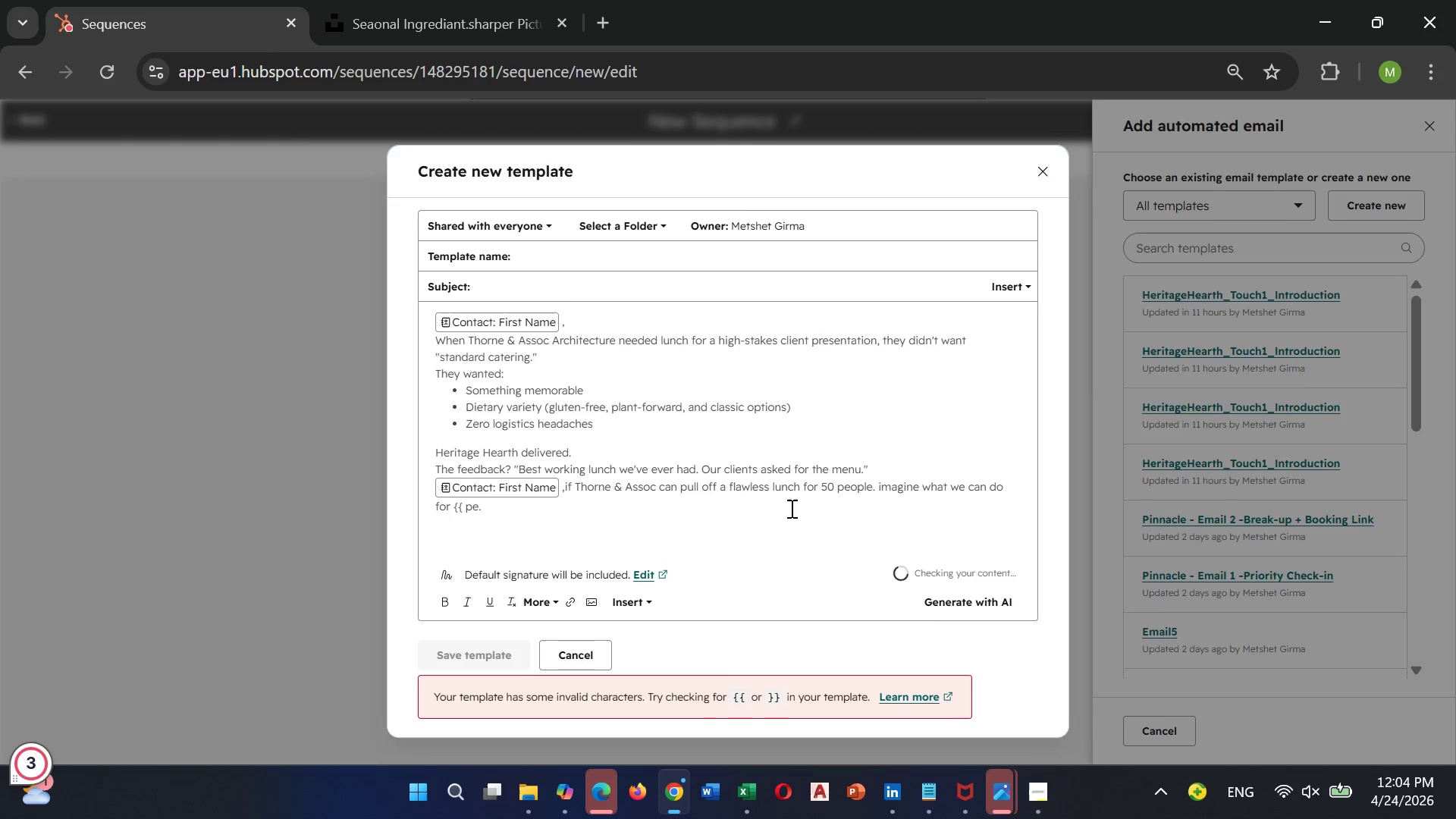 
key(Backspace)
 